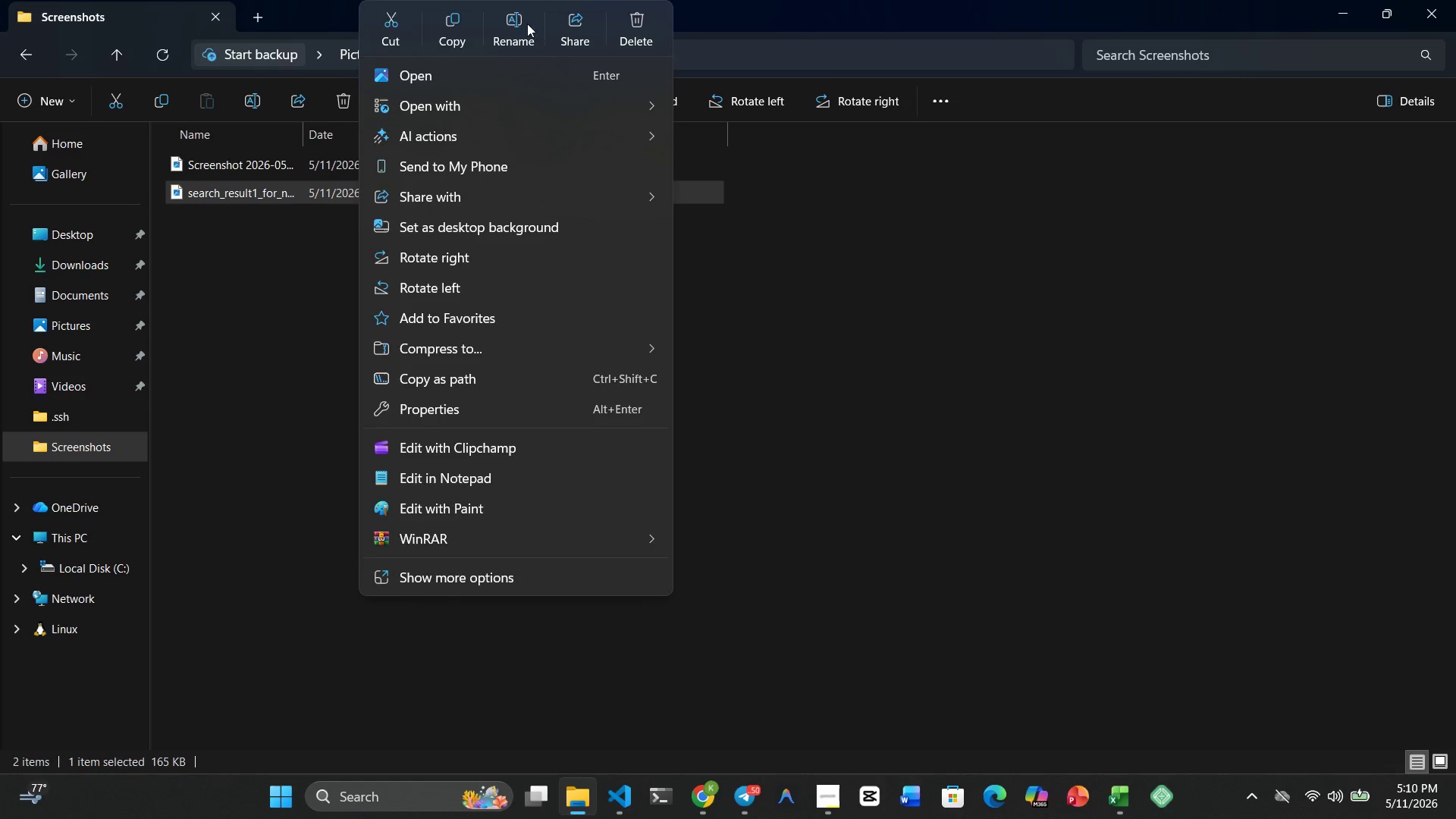 
left_click([516, 24])
 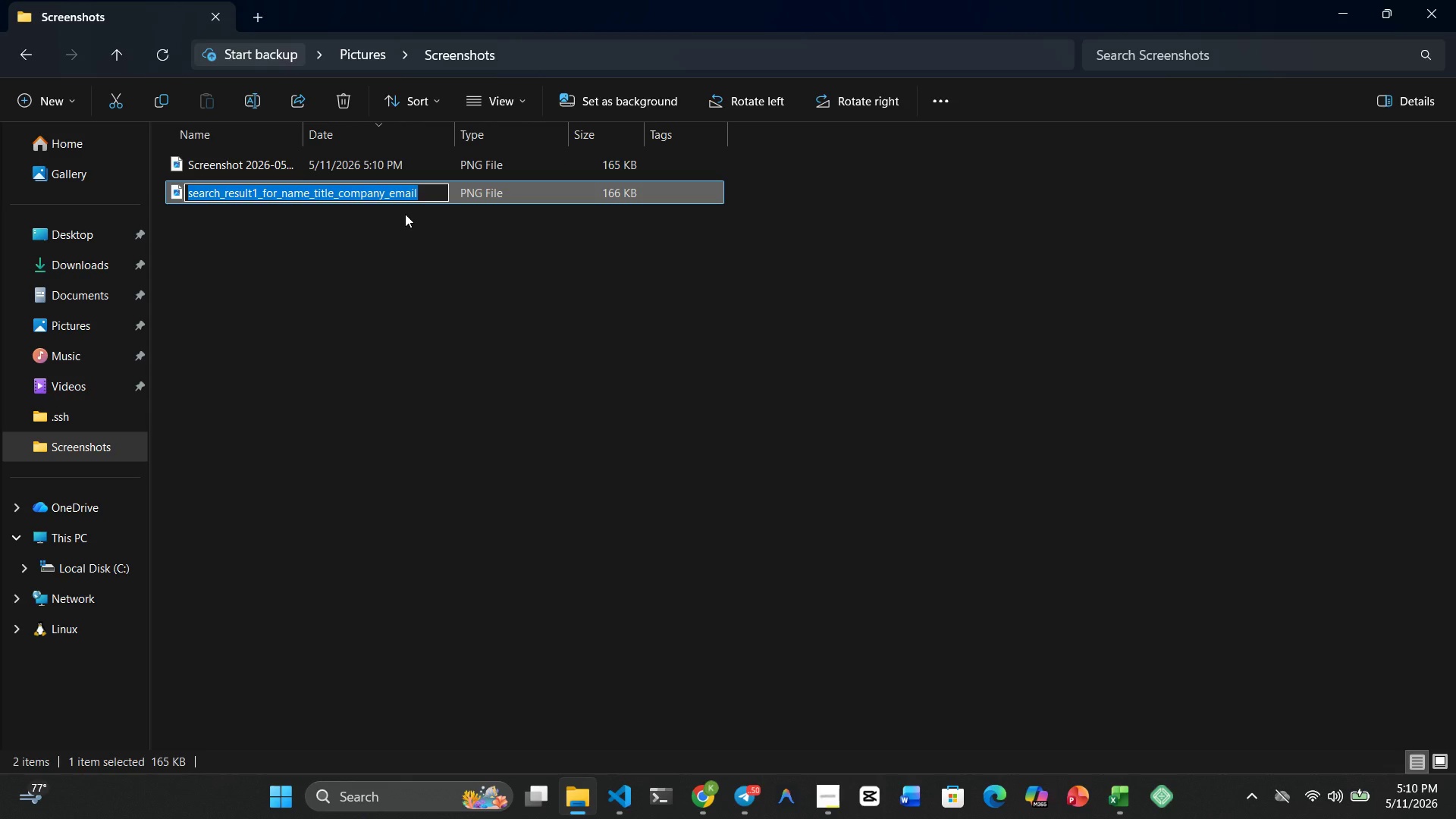 
key(Control+ControlRight)
 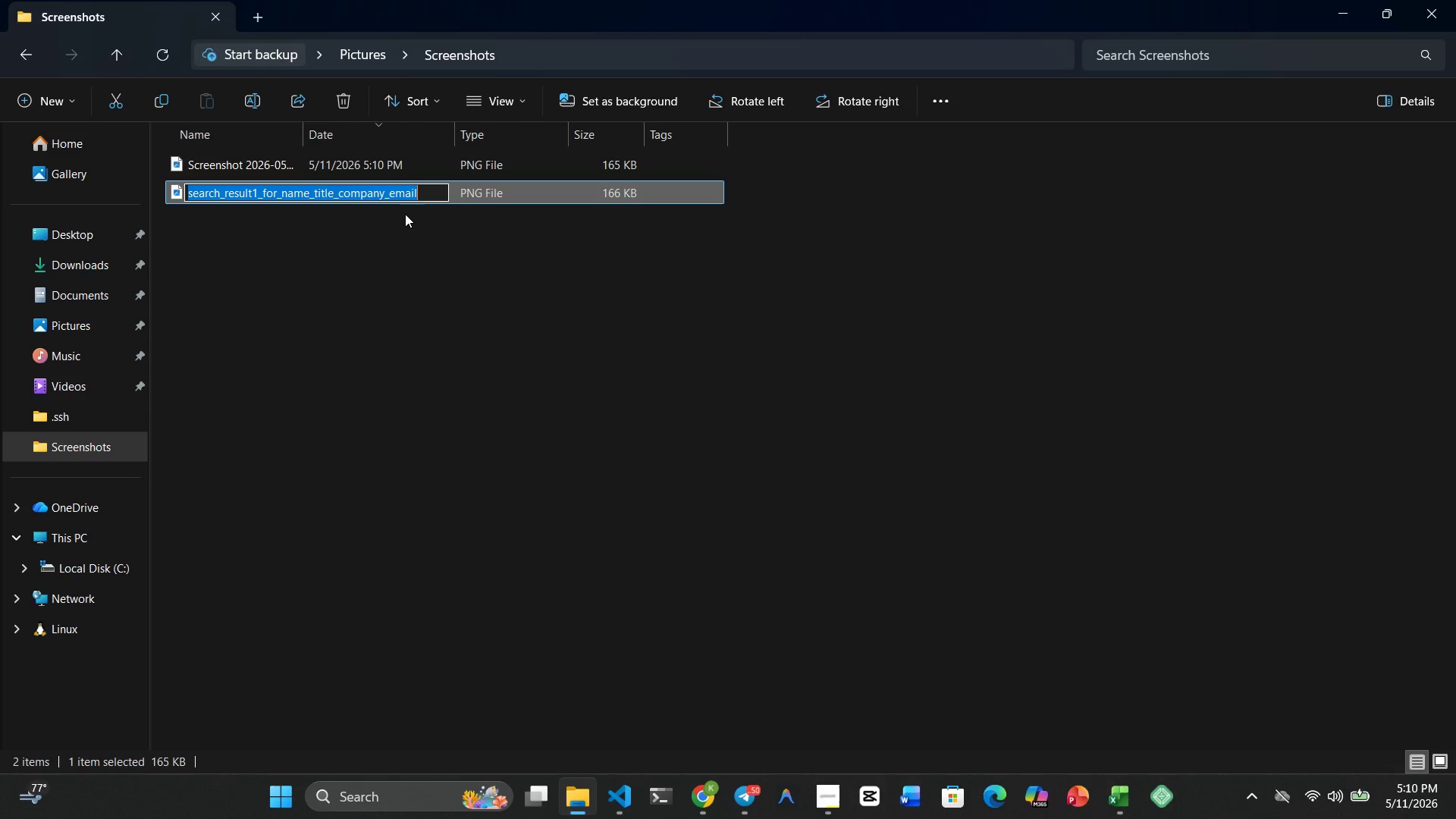 
key(Control+C)
 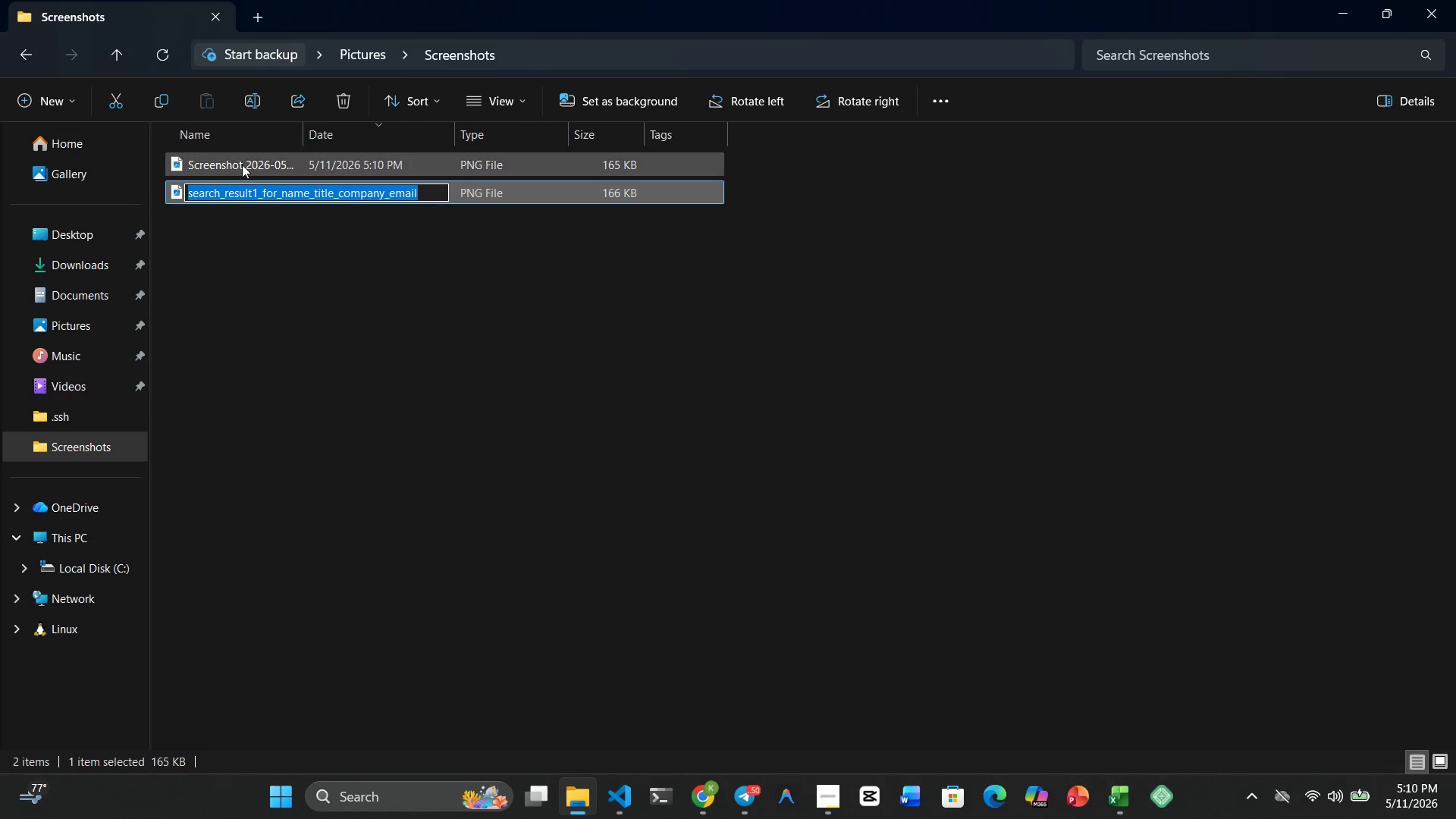 
left_click([238, 160])
 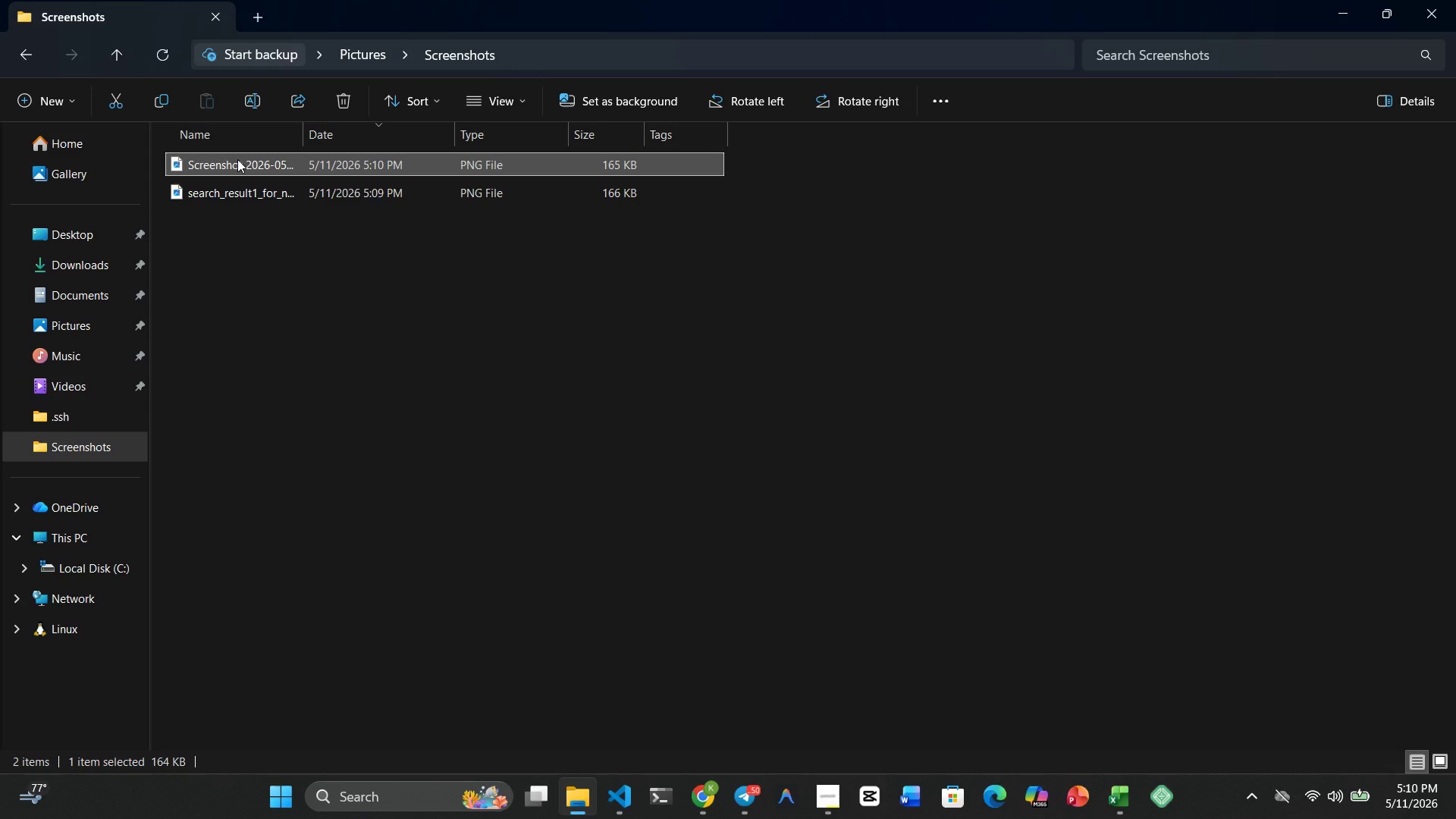 
right_click([237, 159])
 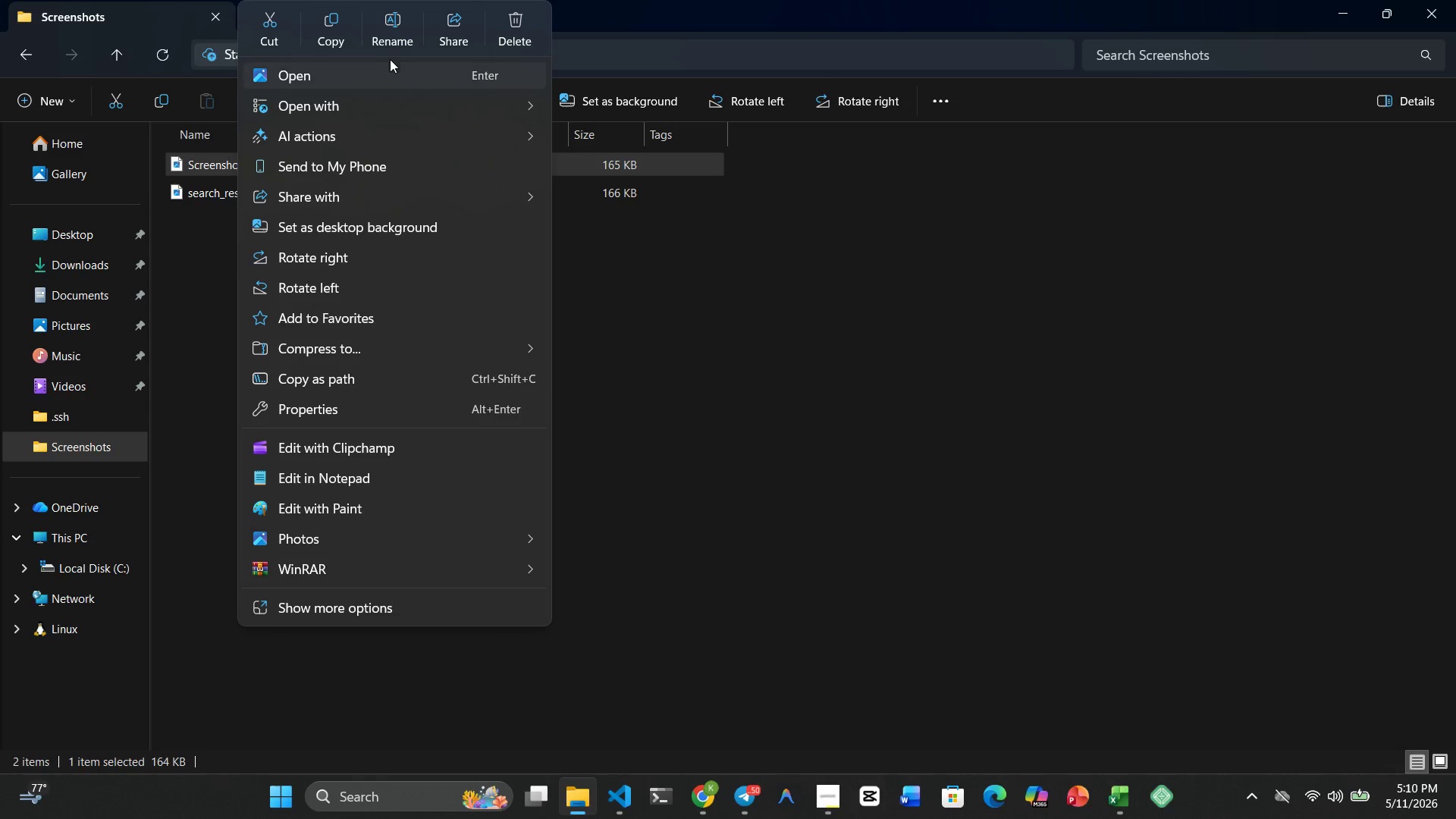 
left_click([397, 31])
 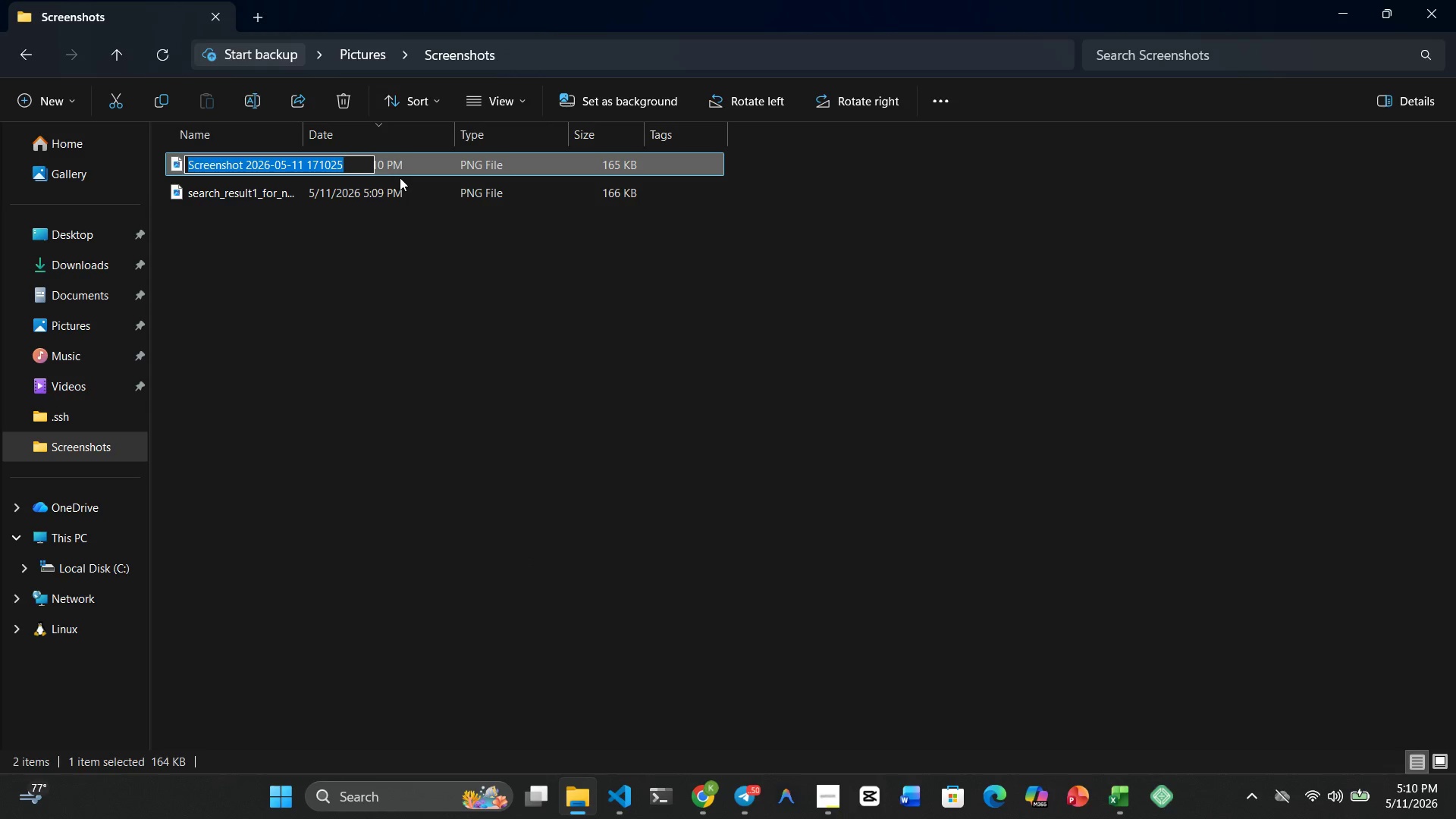 
key(Control+V)
 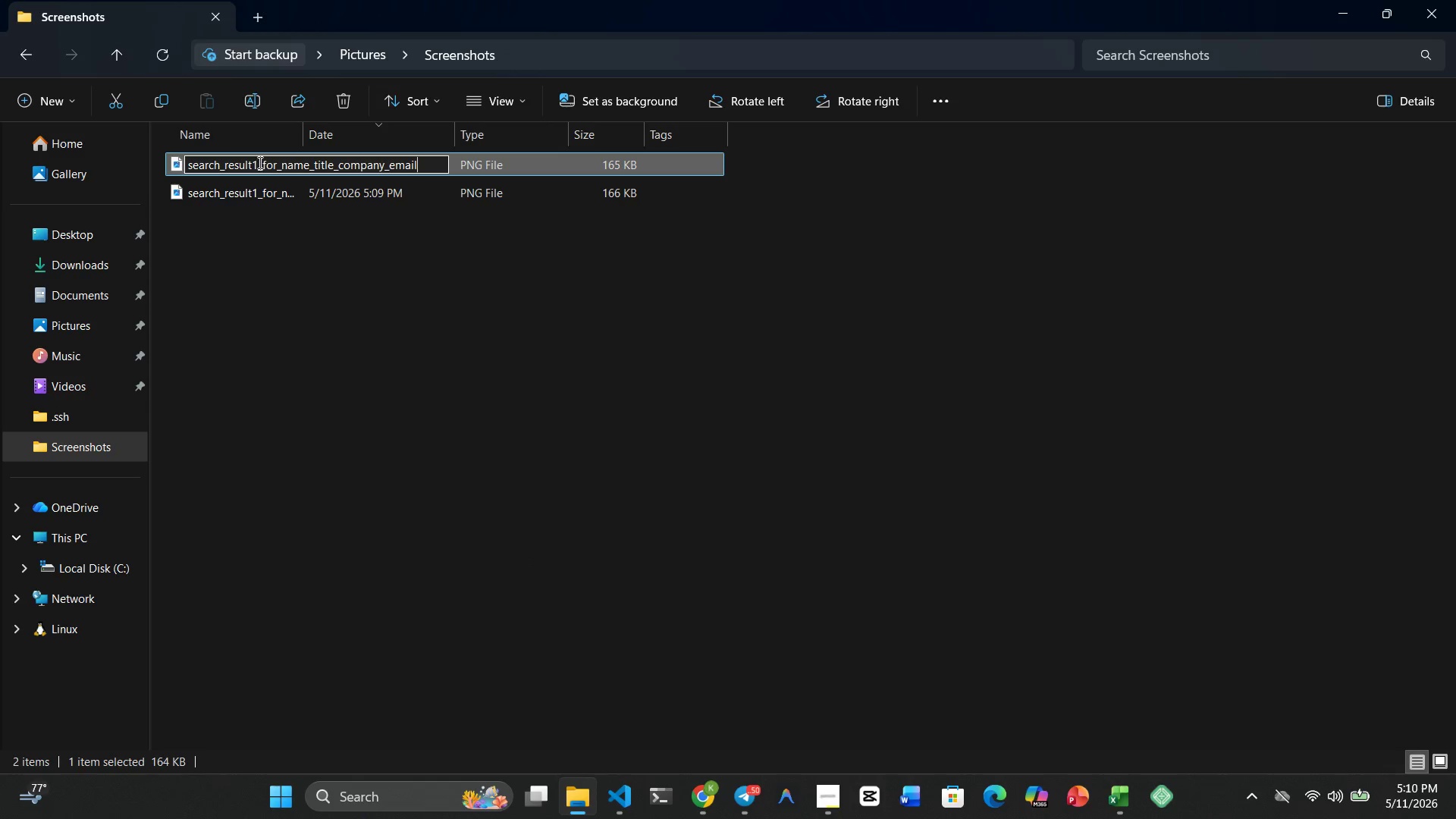 
left_click([257, 162])
 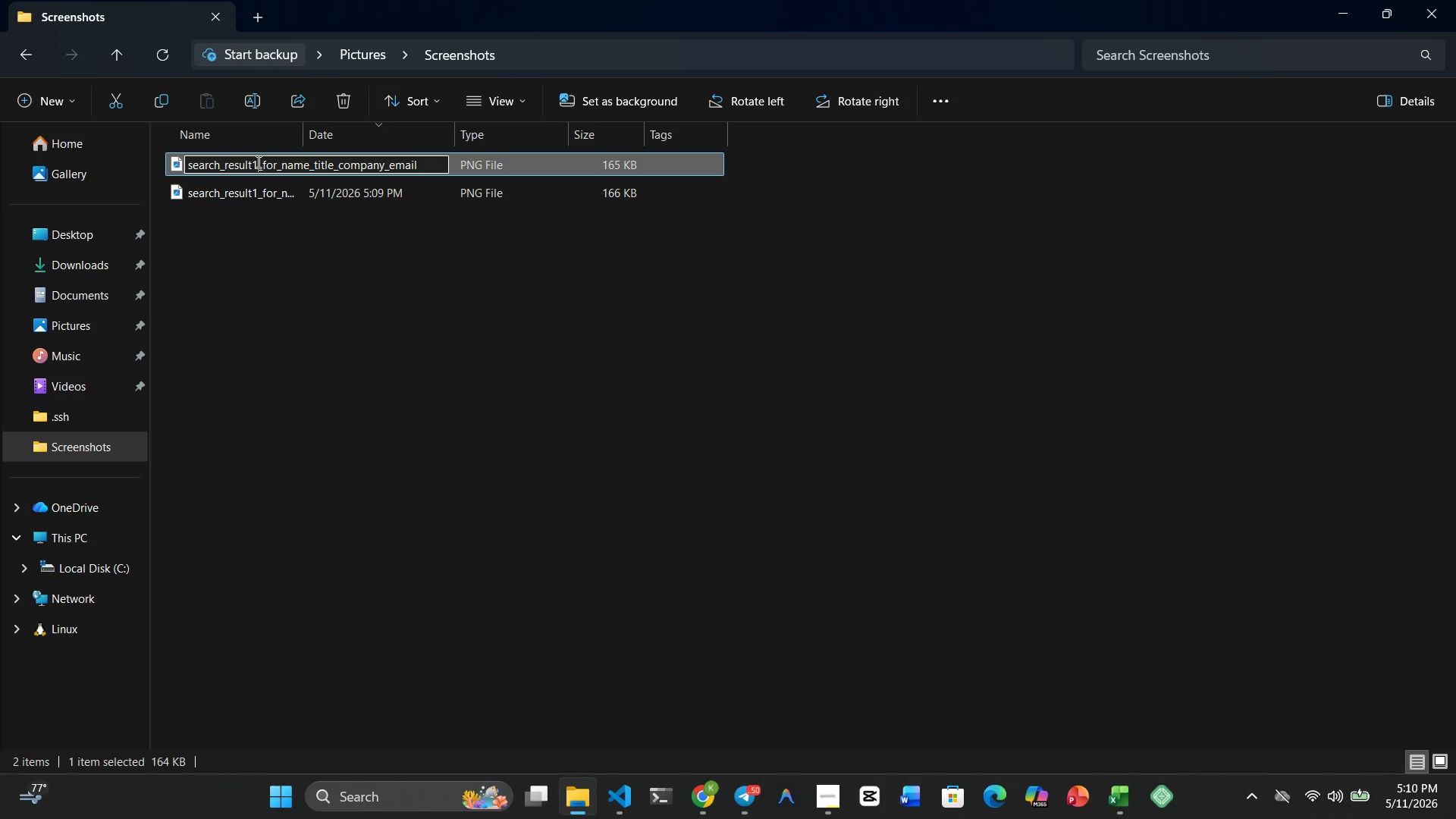 
key(Backspace)
 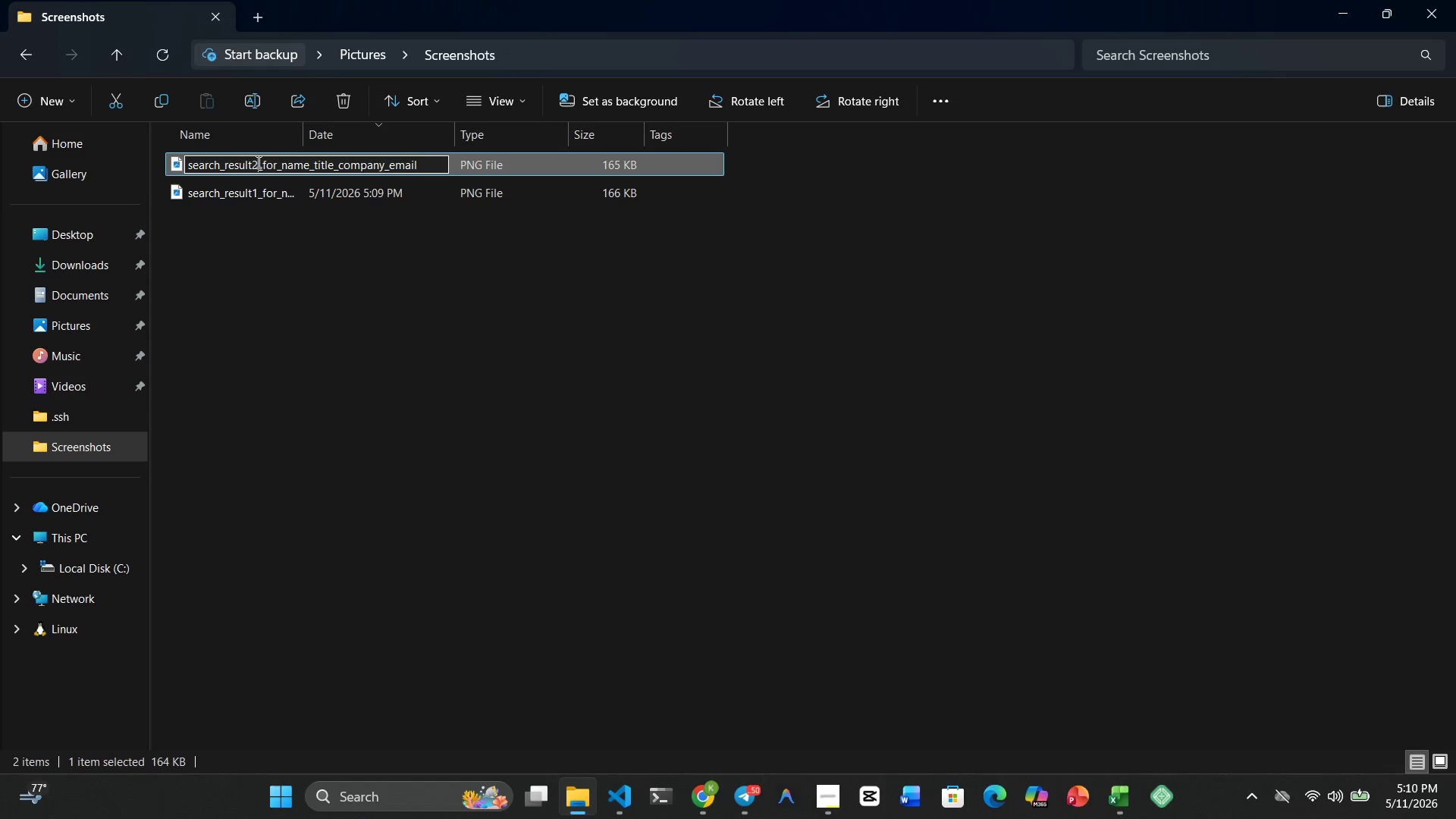 
key(2)
 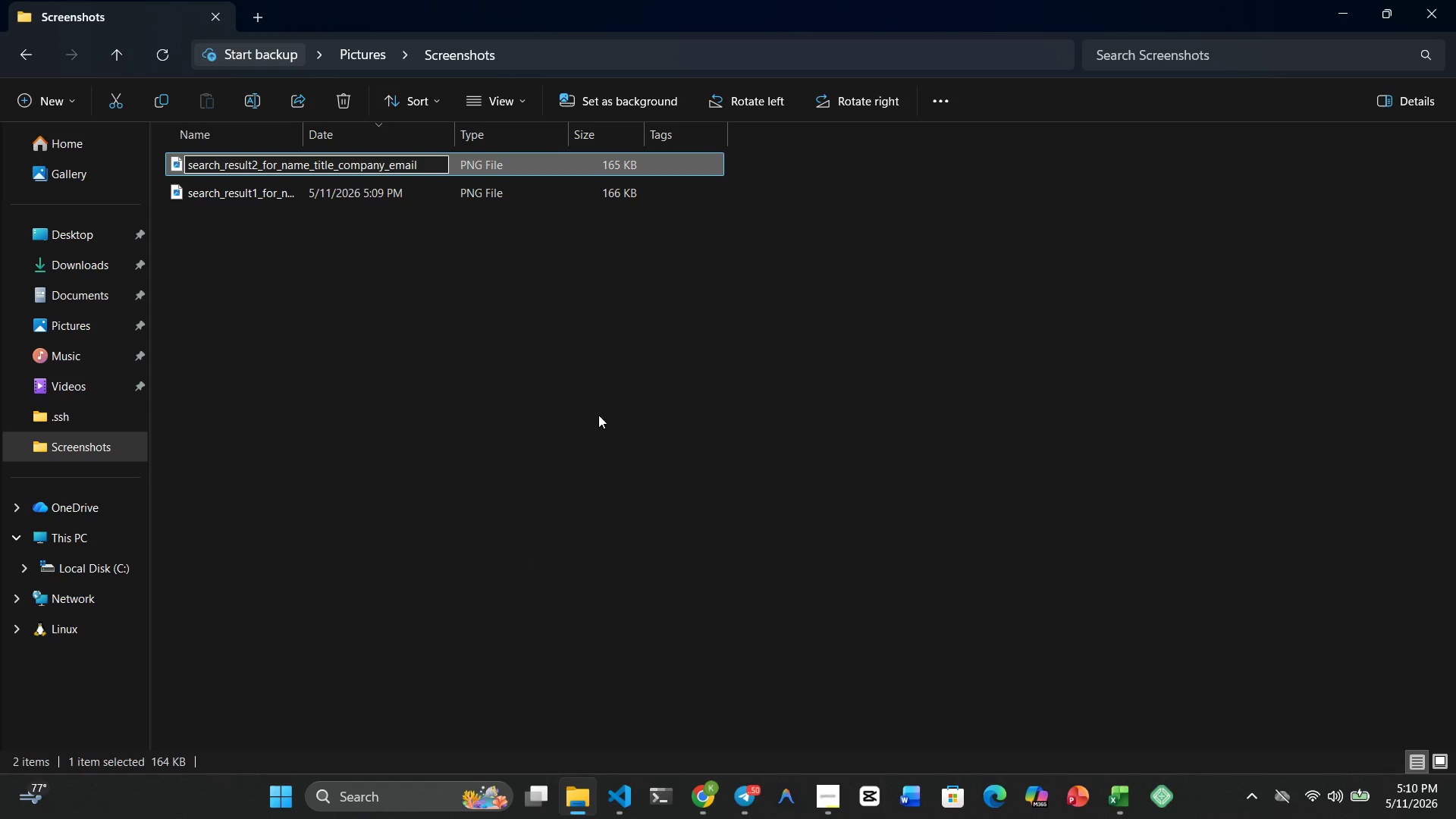 
left_click([621, 400])
 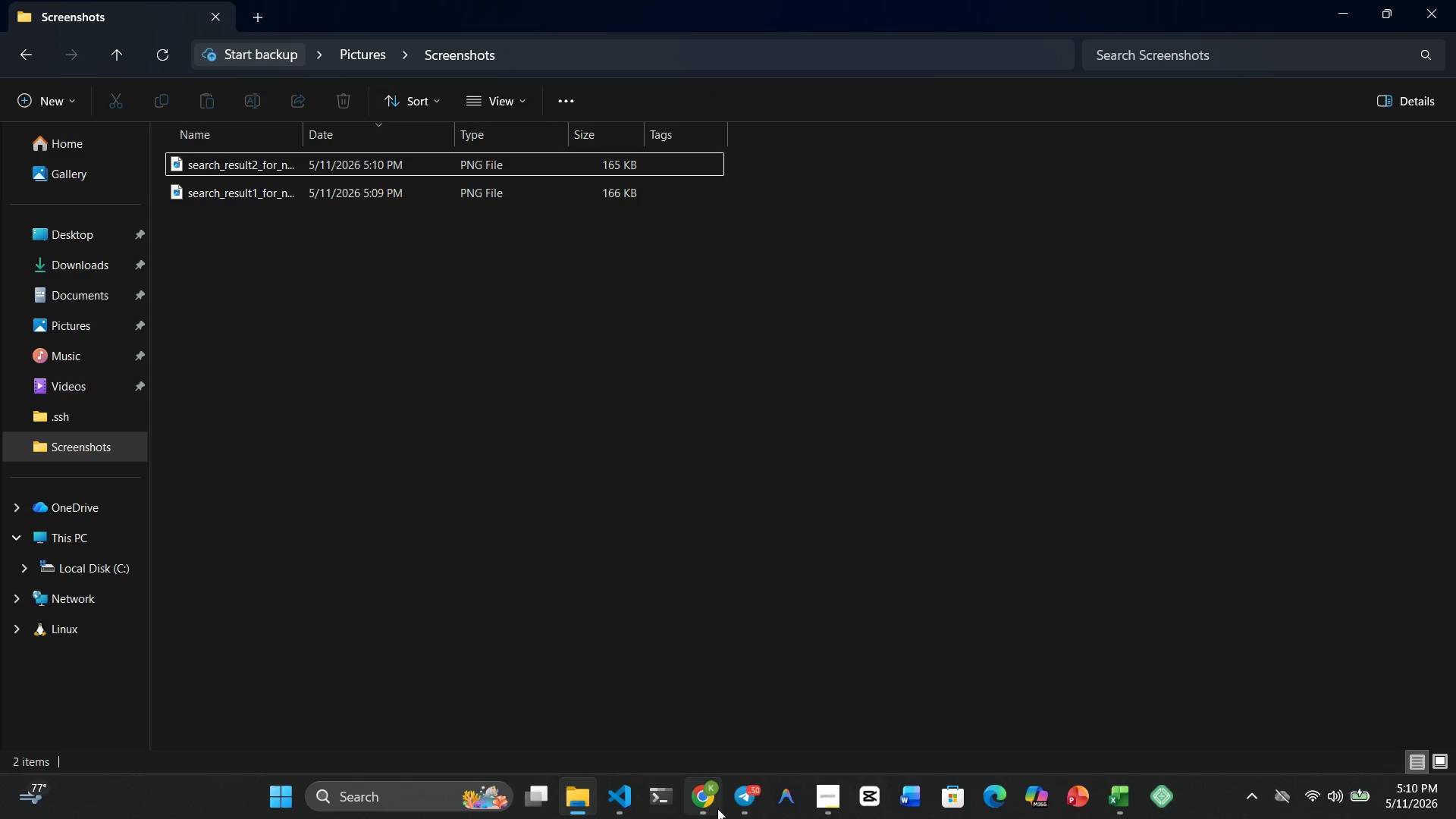 
left_click([718, 808])
 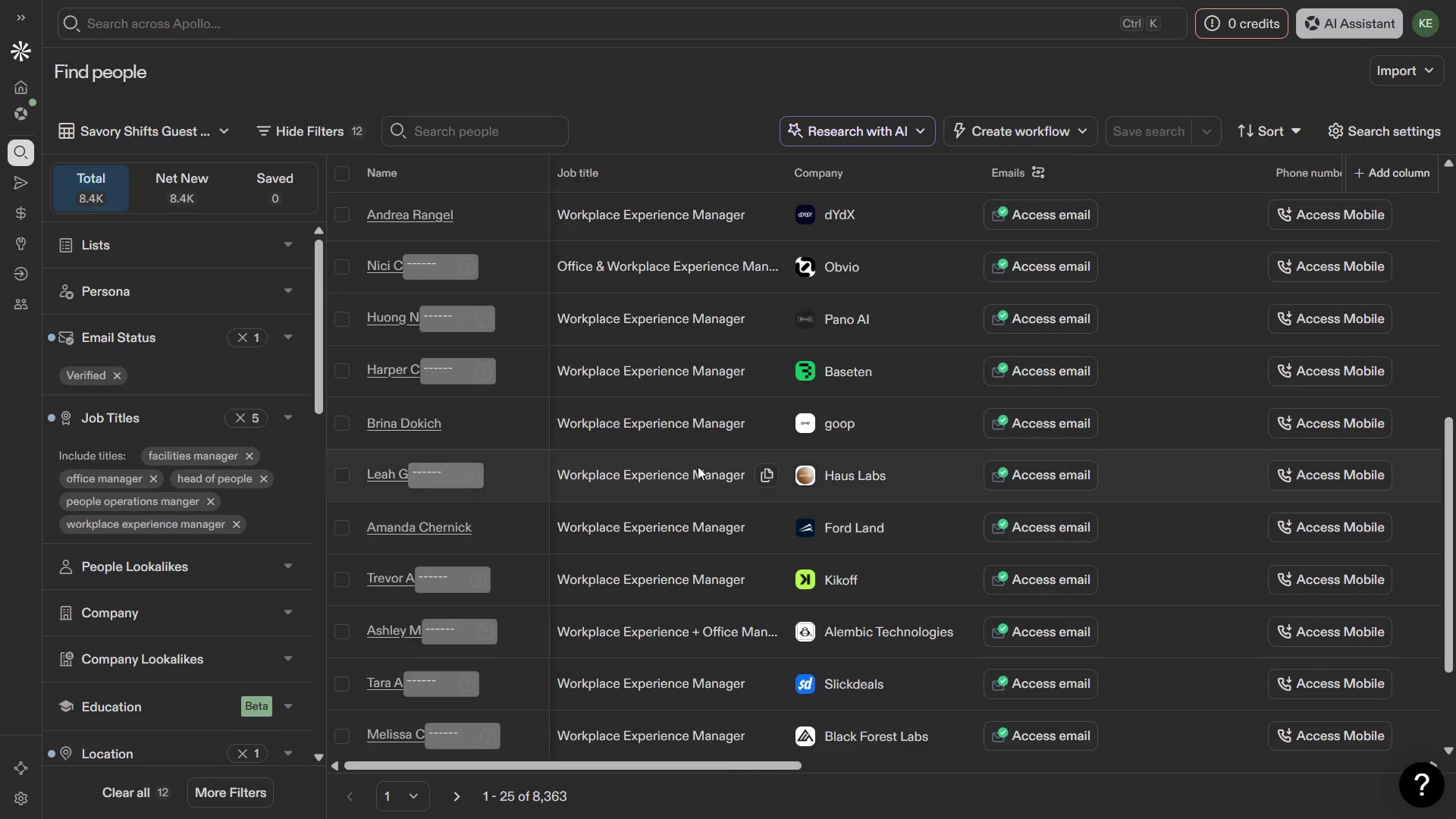 
mouse_move([787, 480])
 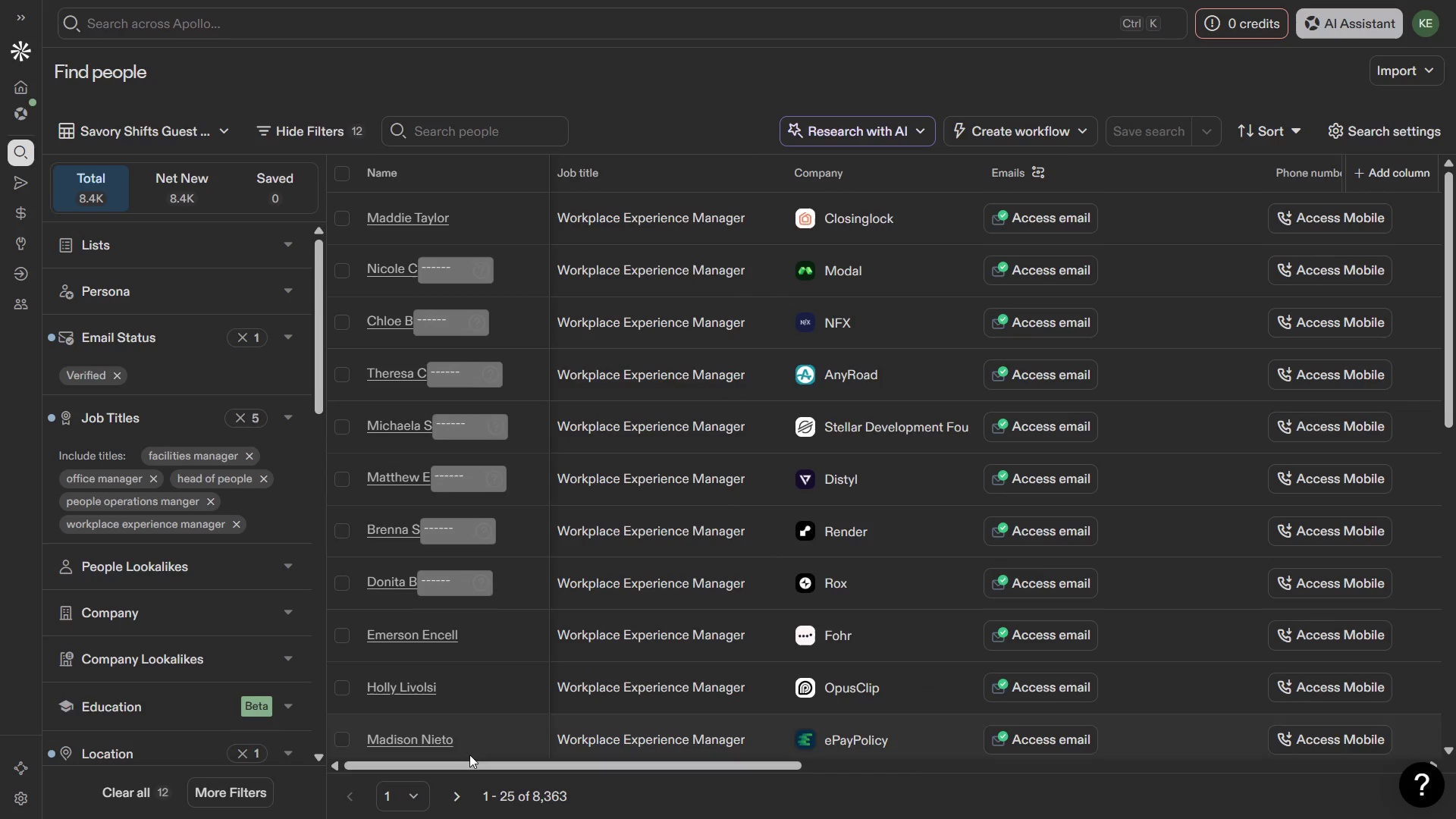 
left_click([459, 803])
 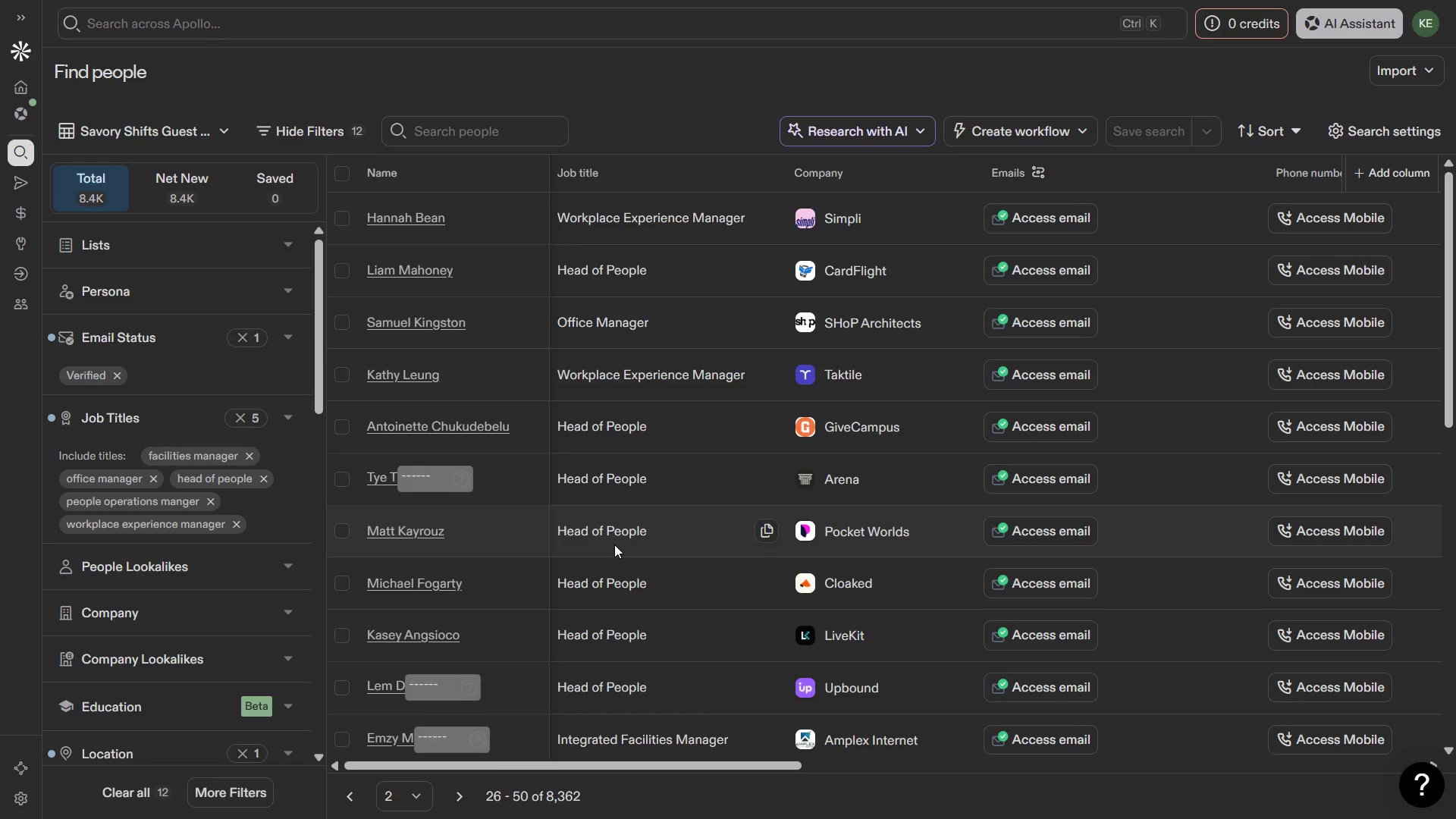 
wait(7.86)
 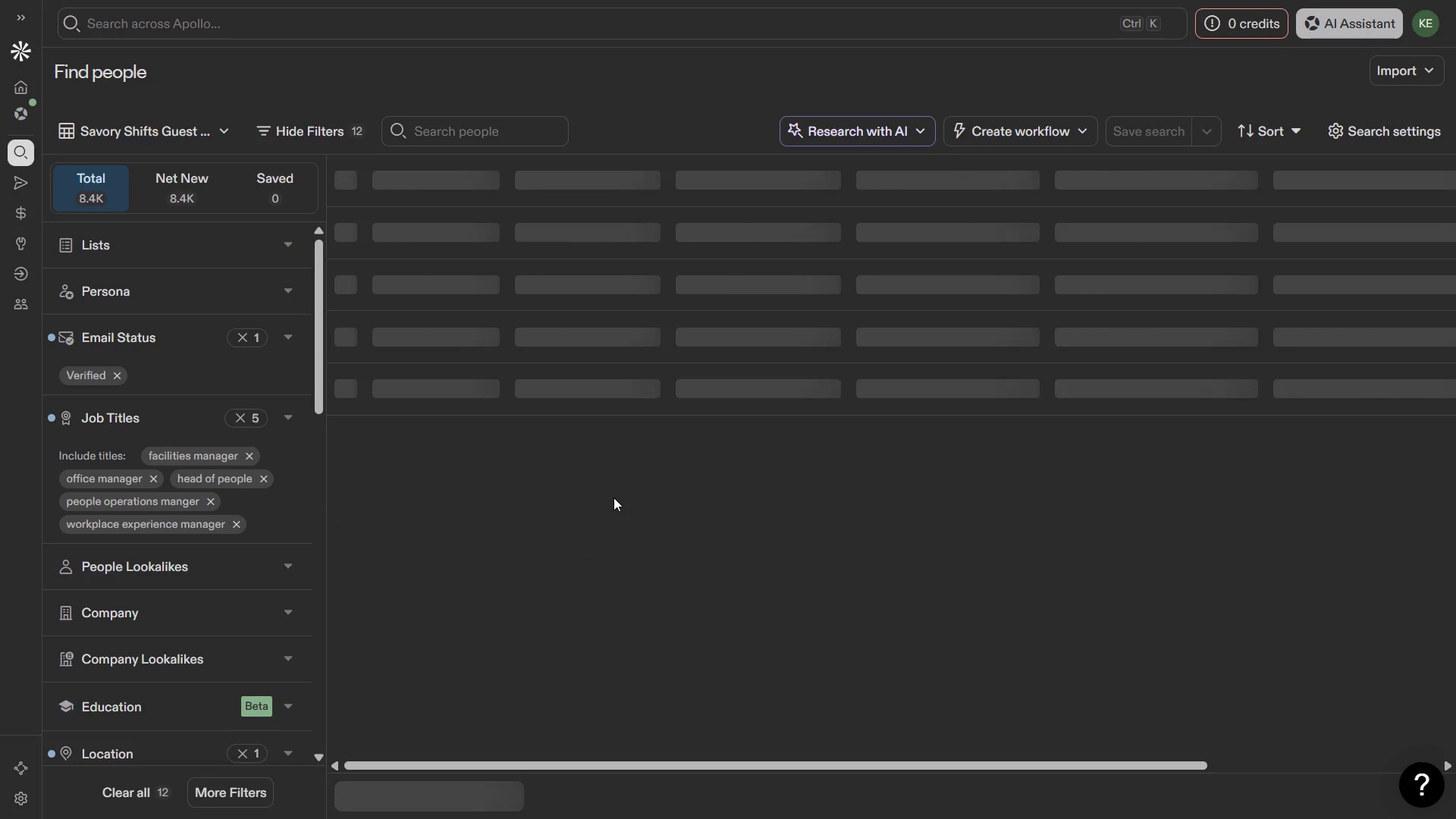 
key(PrintScreen)
 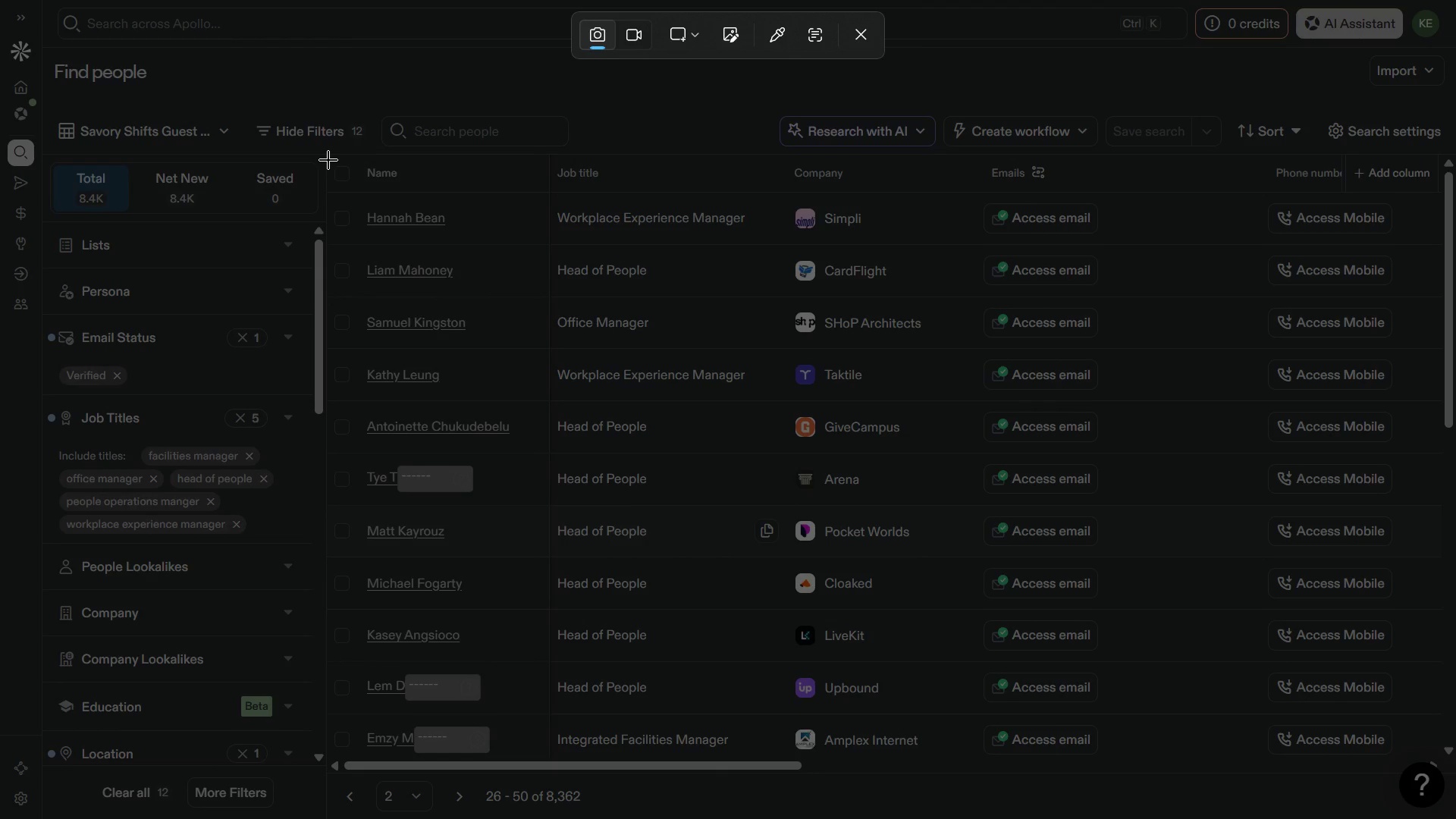 
wait(6.86)
 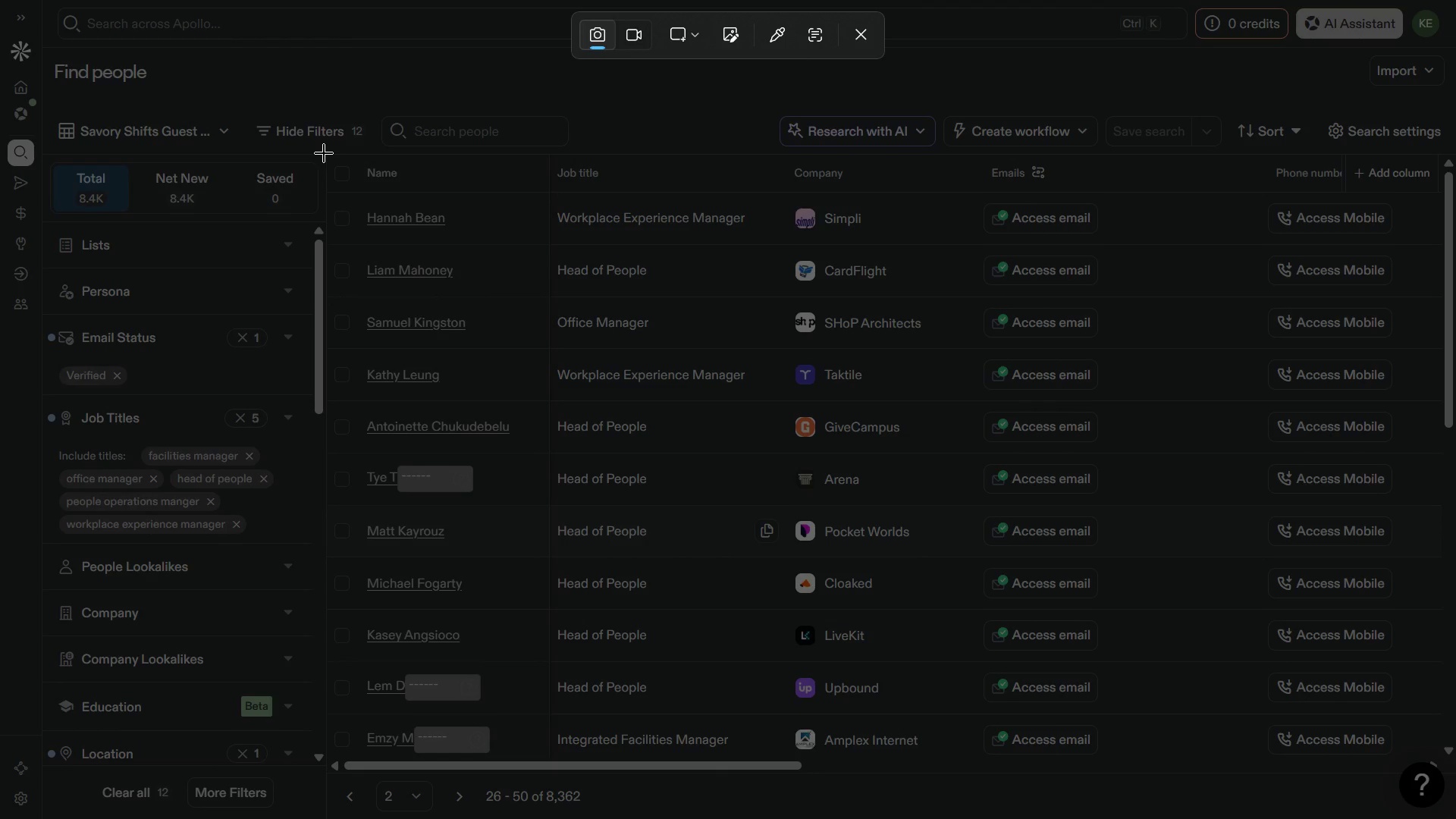 
left_click_drag(start_coordinate=[325, 157], to_coordinate=[1141, 779])
 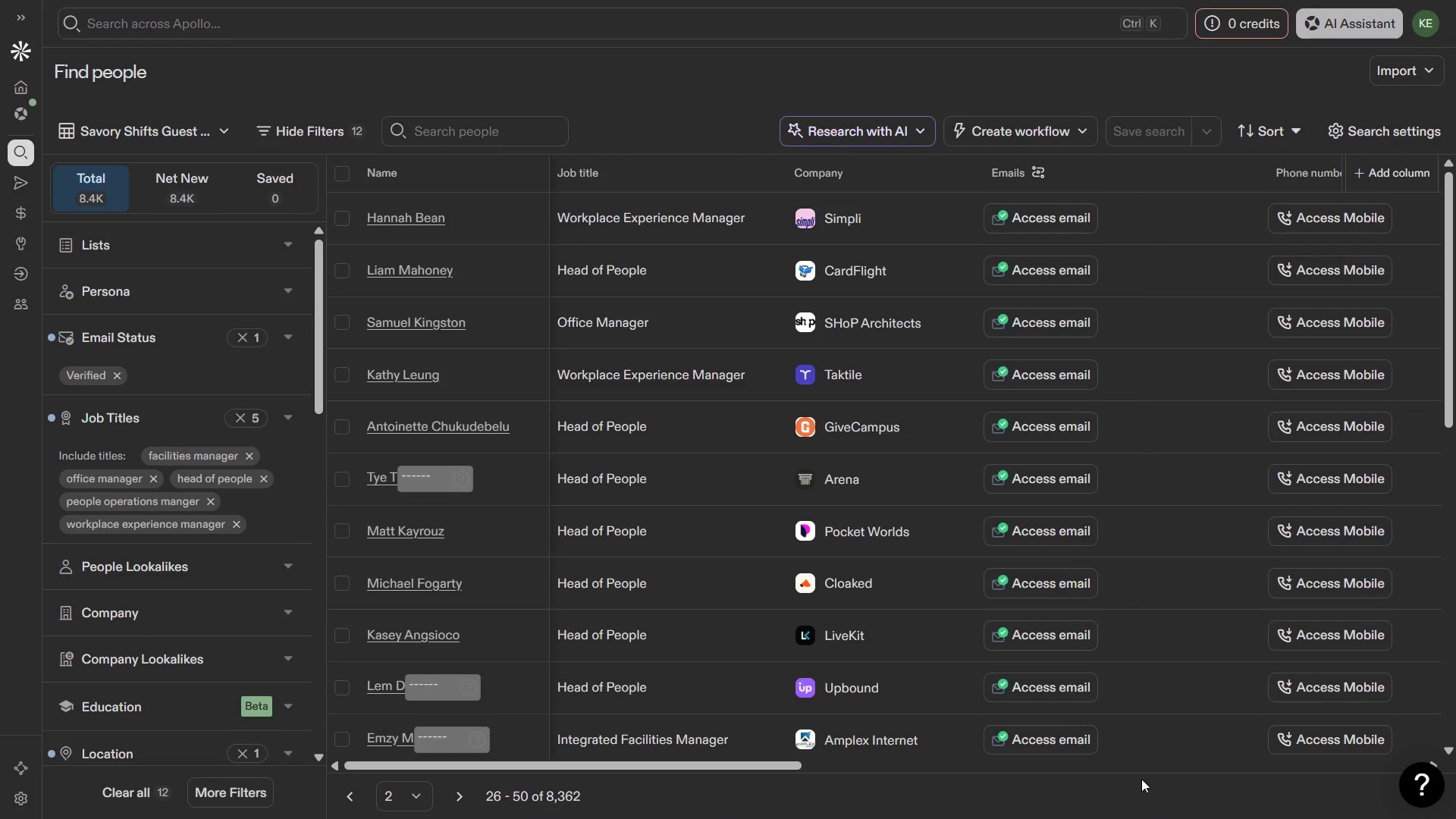 
key(Meta+1)
 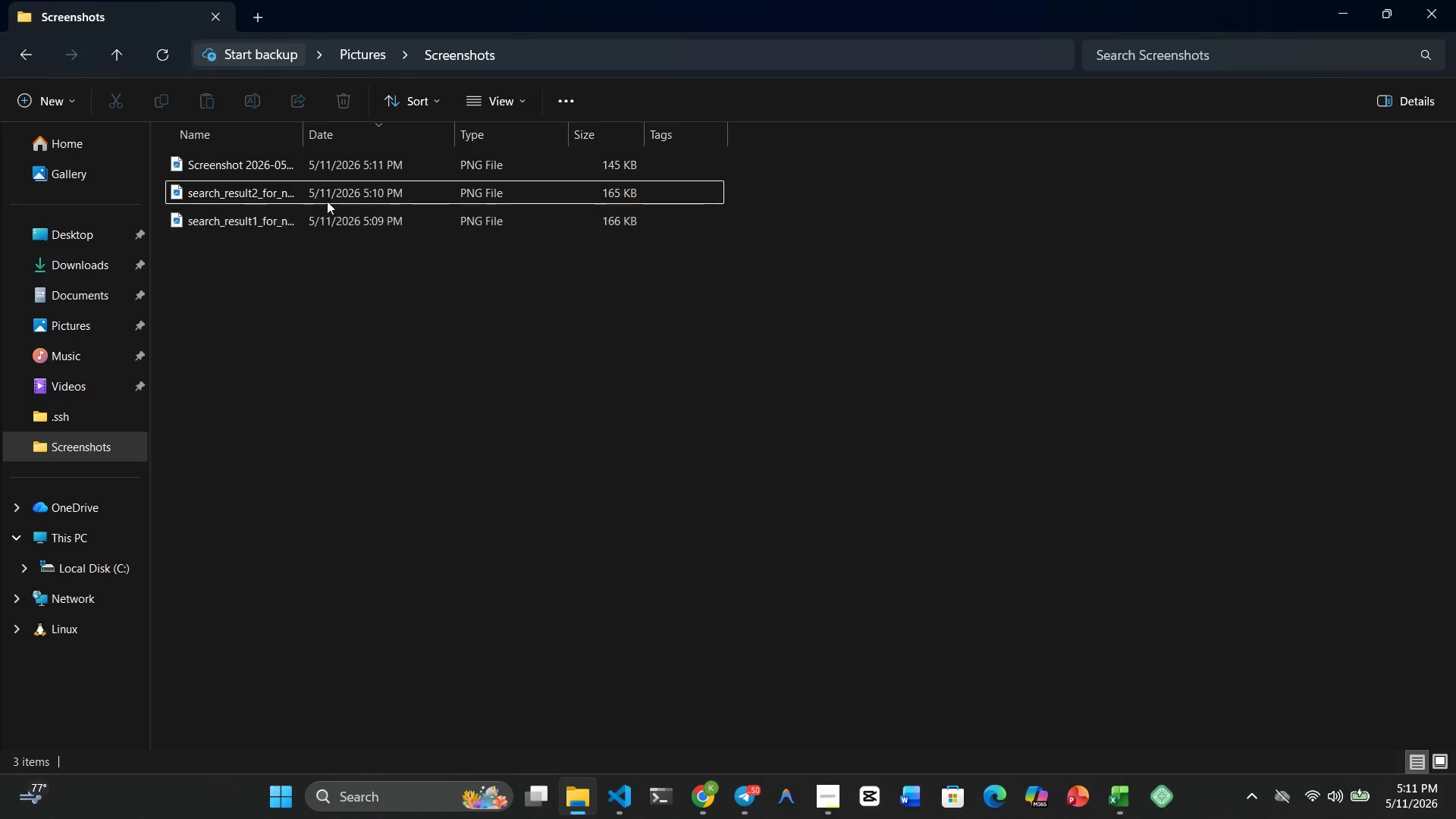 
left_click([290, 168])
 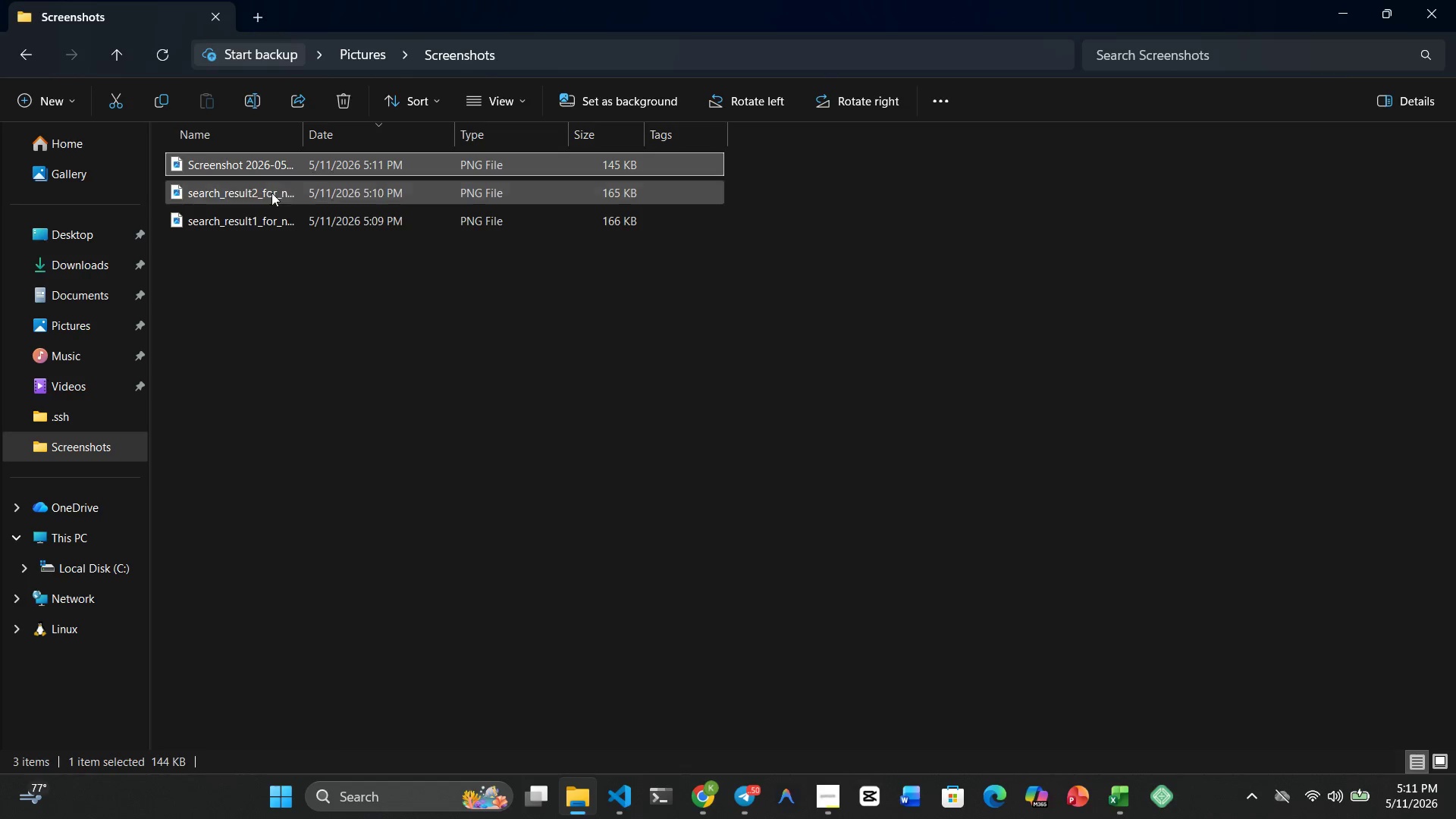 
left_click([262, 196])
 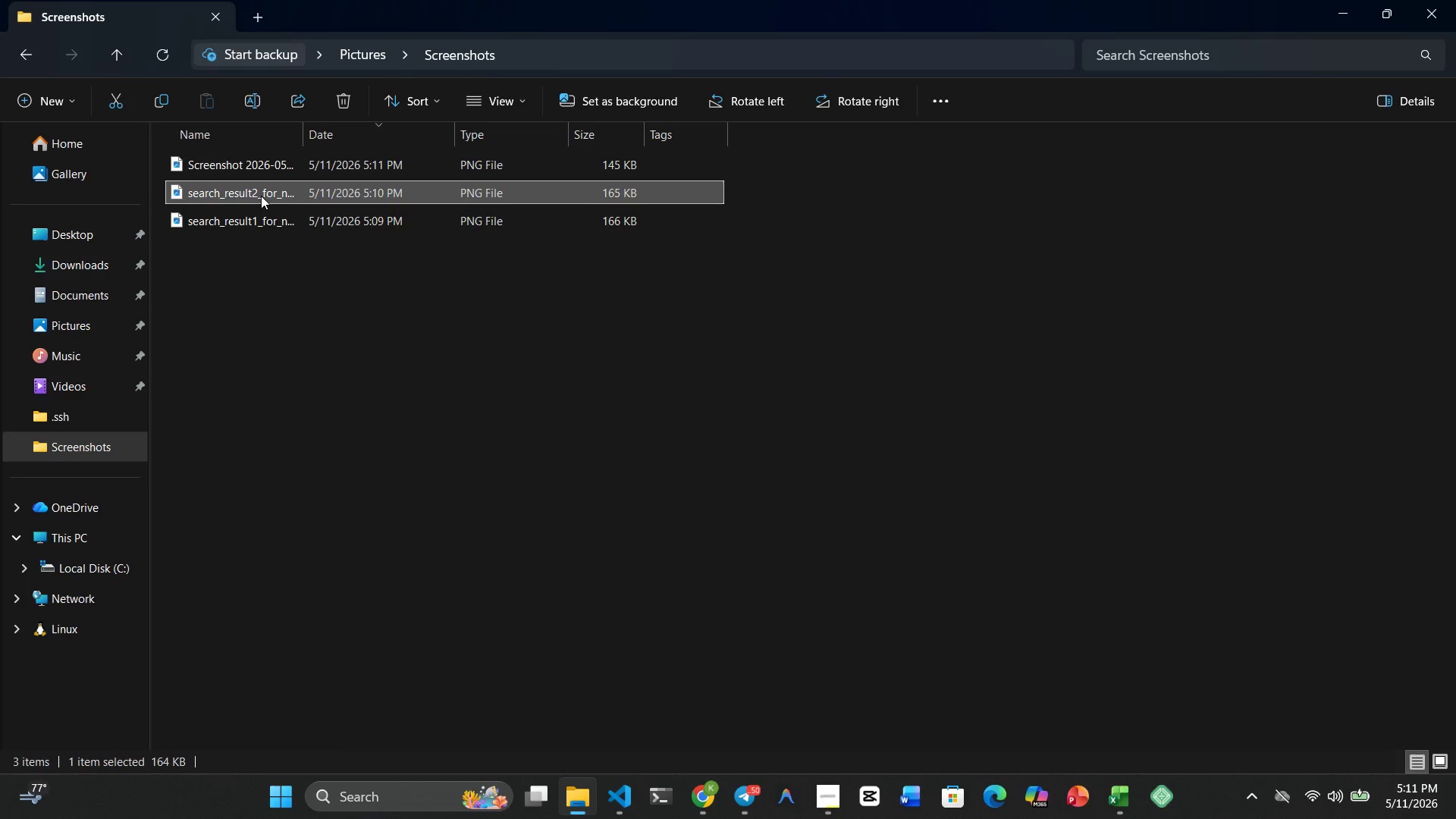 
right_click([262, 196])
 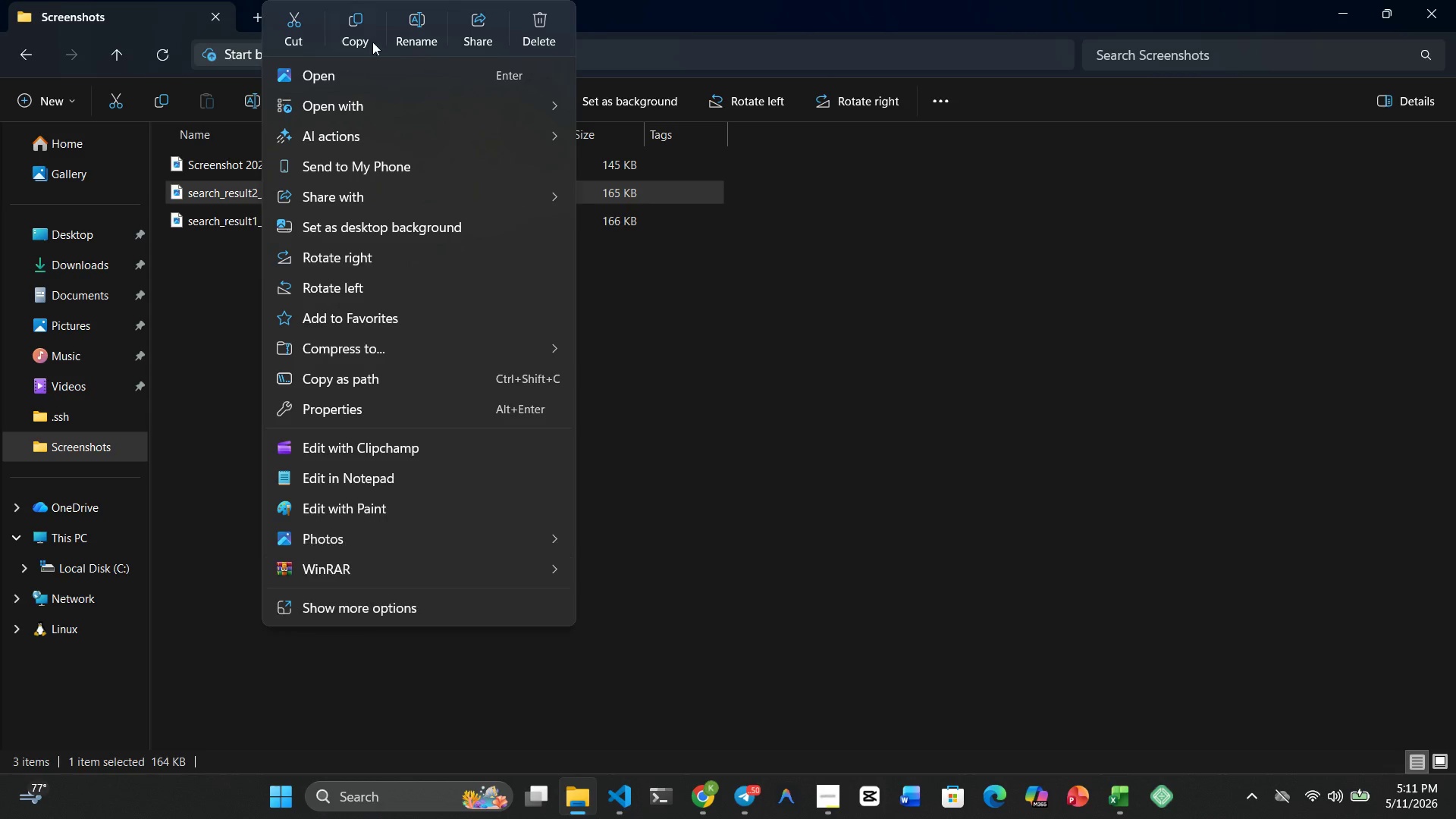 
left_click([420, 20])
 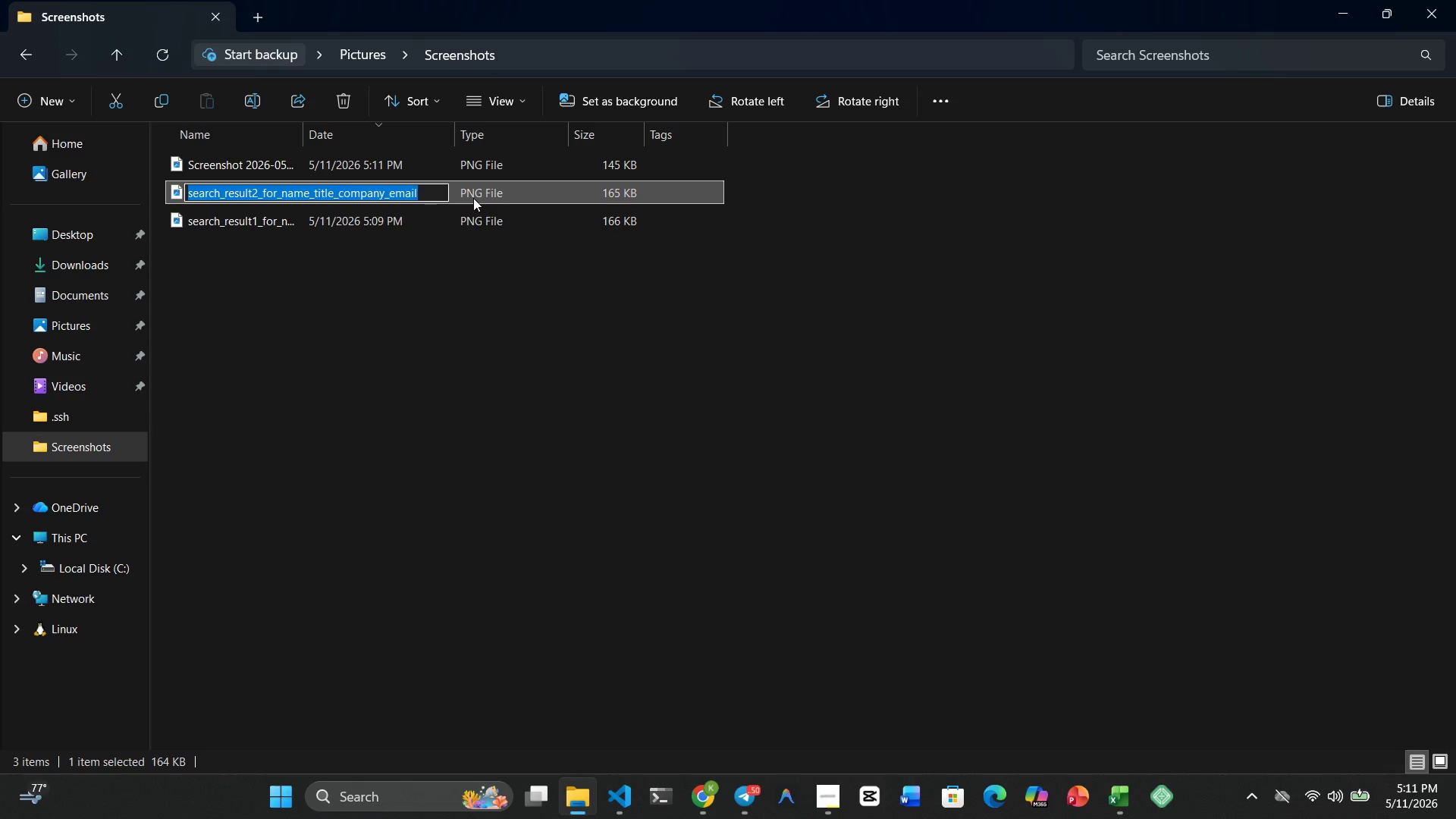 
key(Control+ControlRight)
 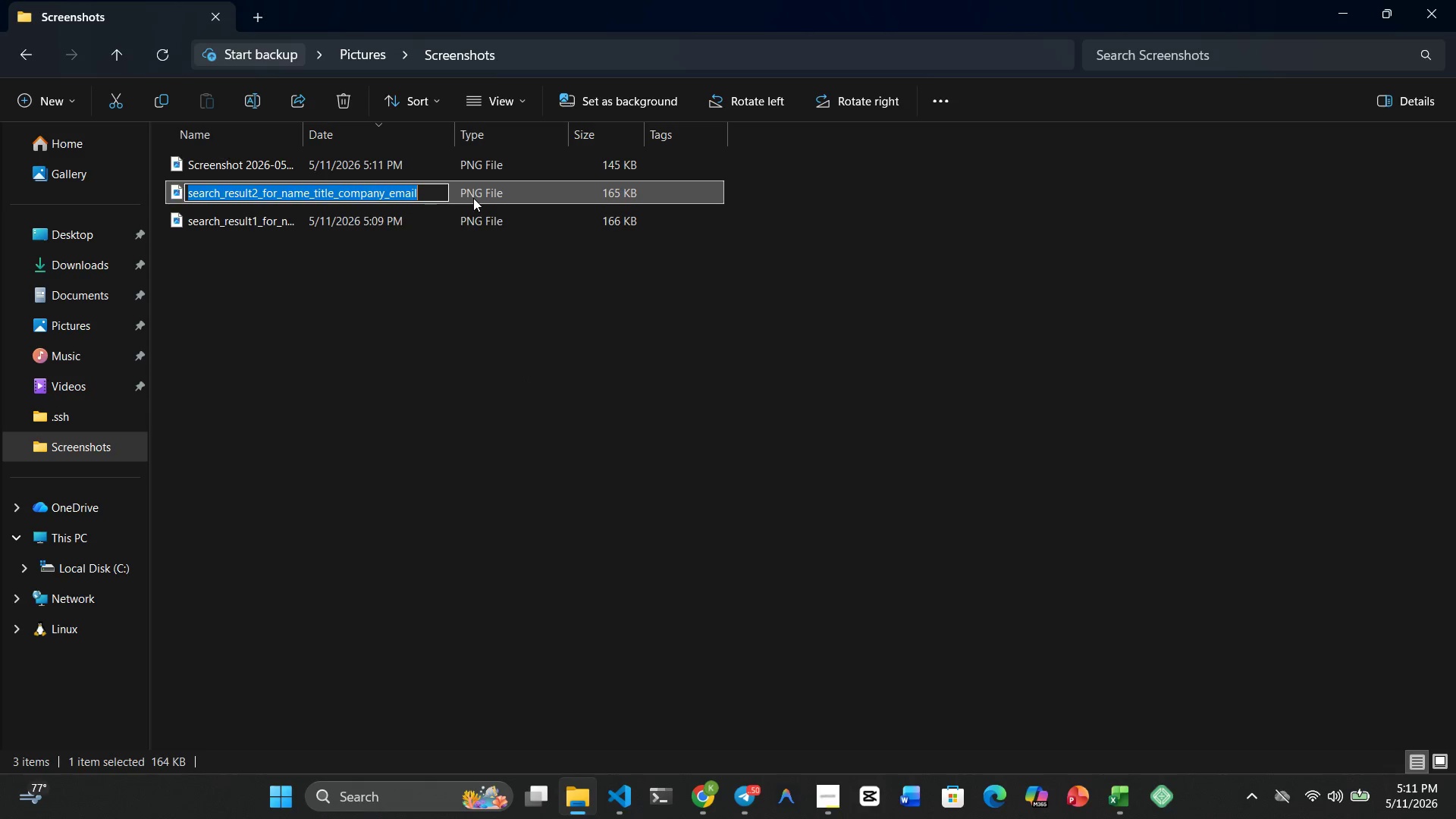 
key(Control+C)
 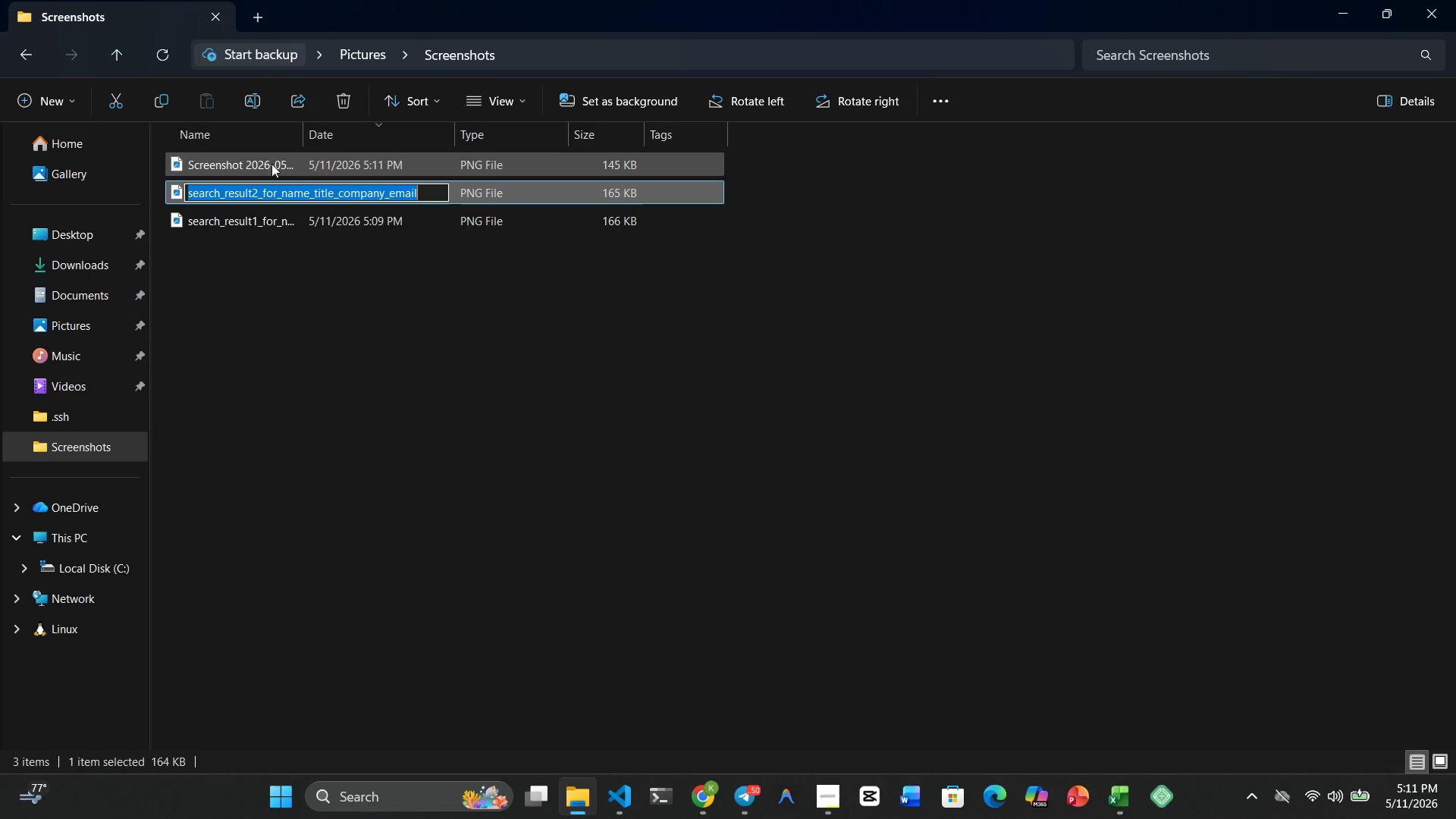 
left_click([265, 161])
 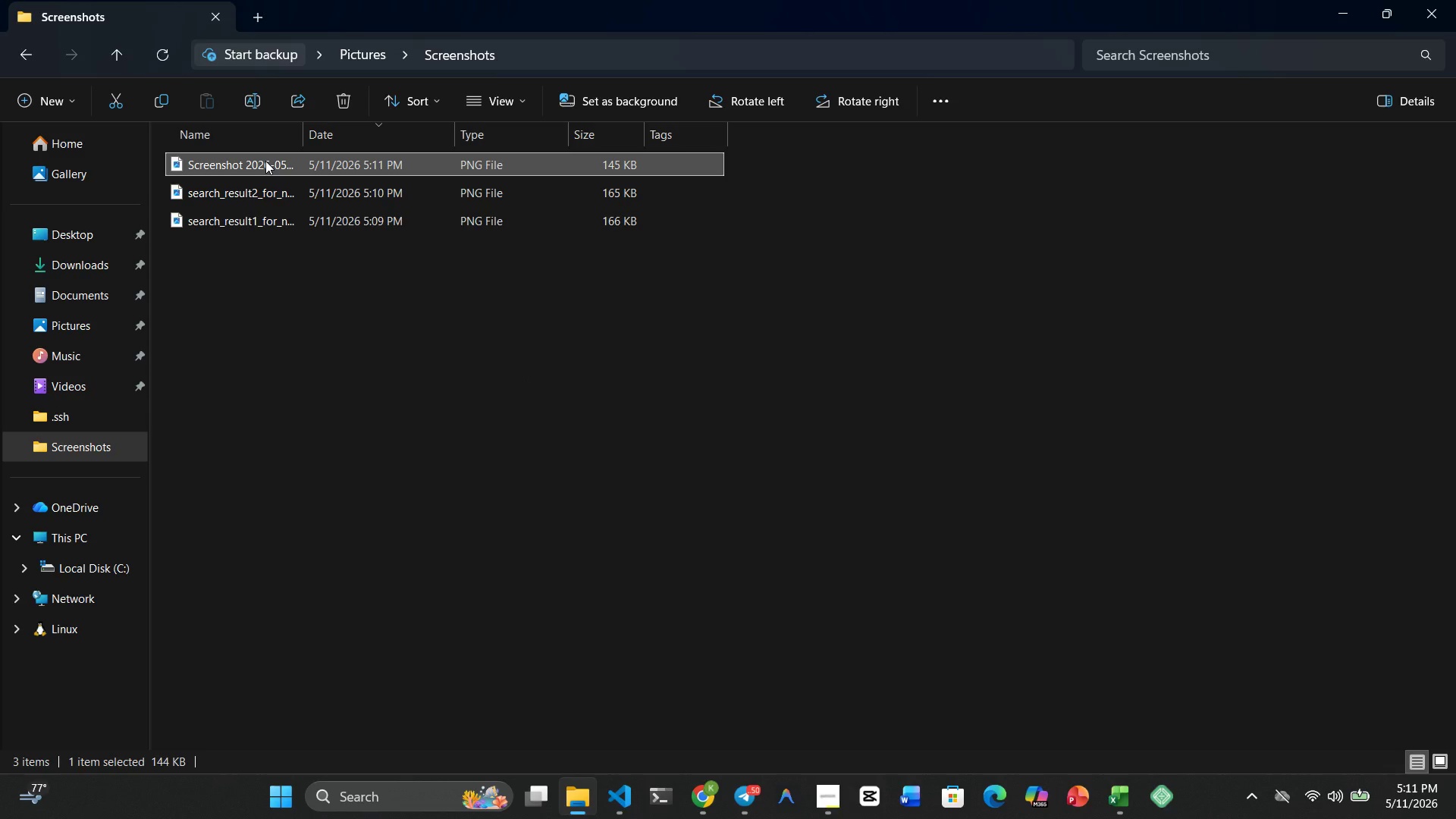 
right_click([265, 161])
 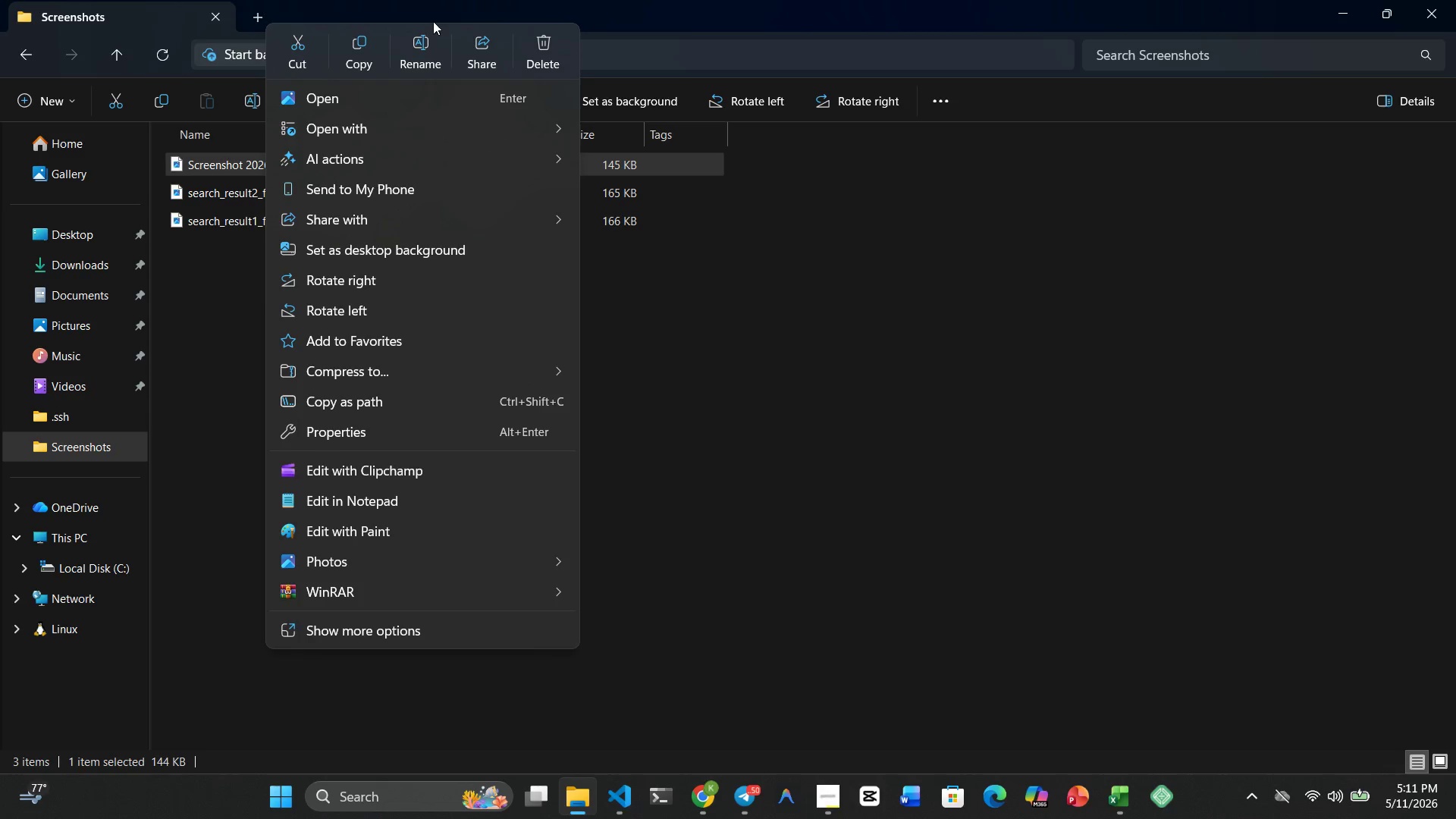 
left_click([418, 58])
 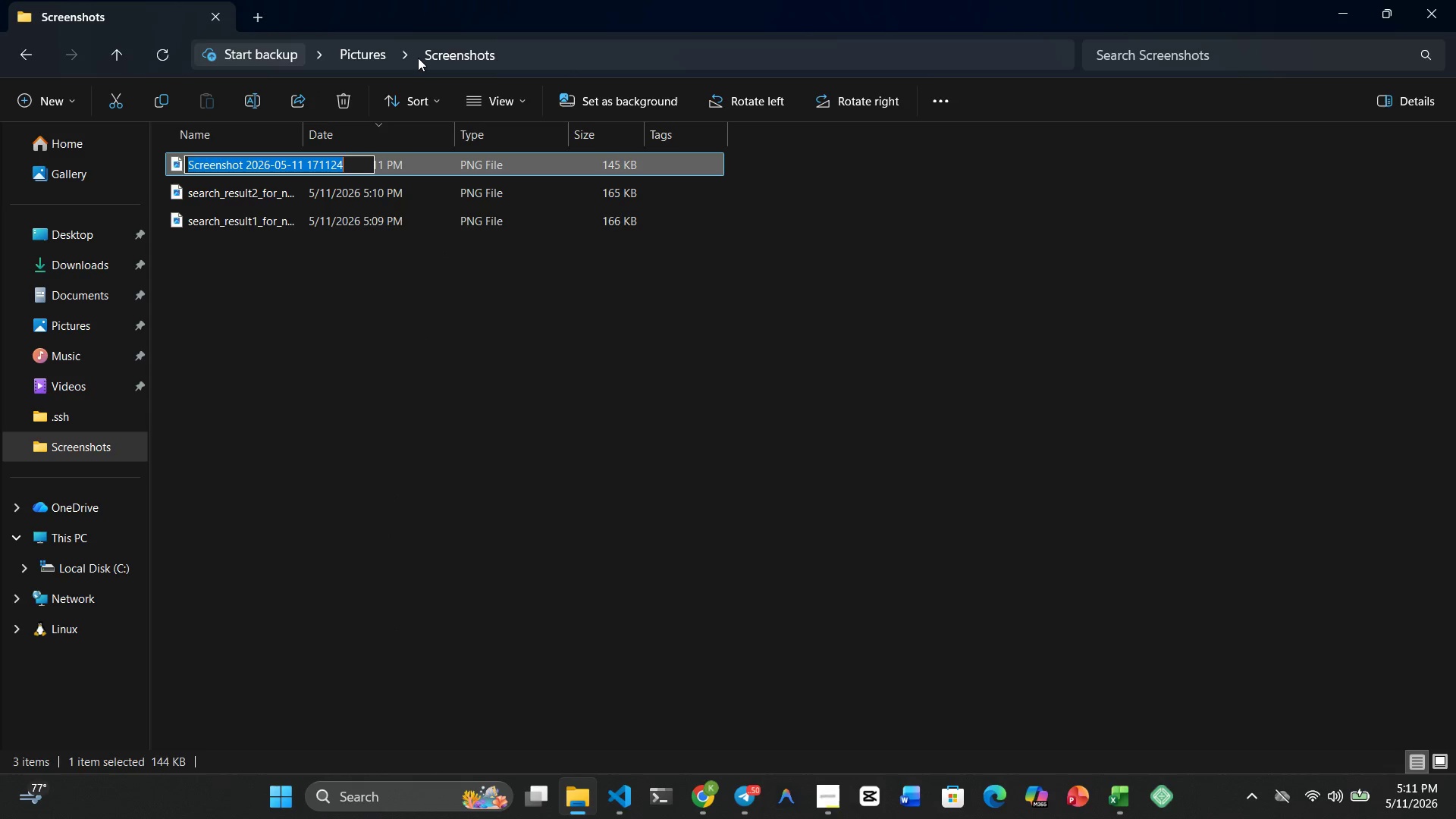 
key(Control+ControlRight)
 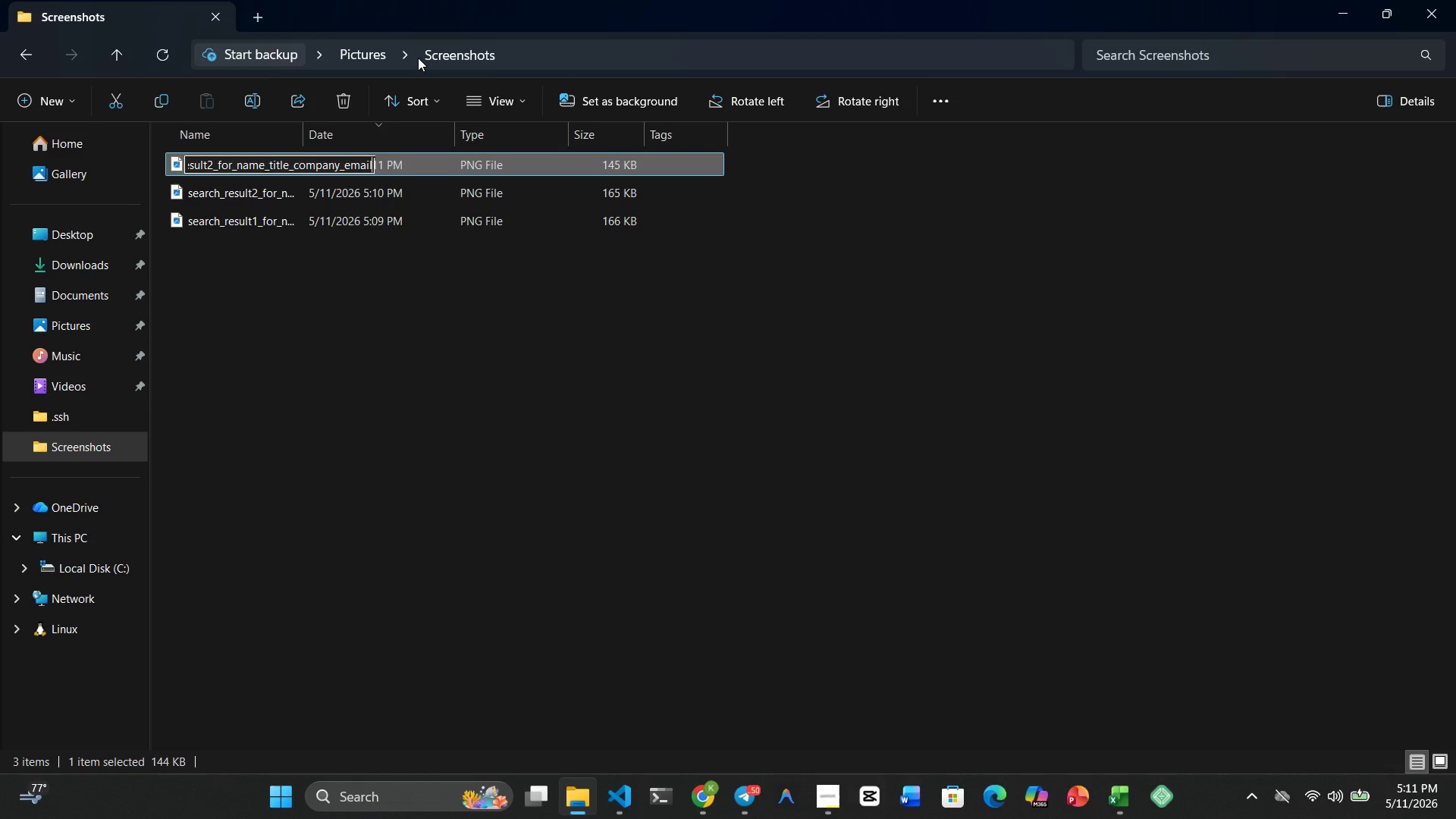 
key(Control+V)
 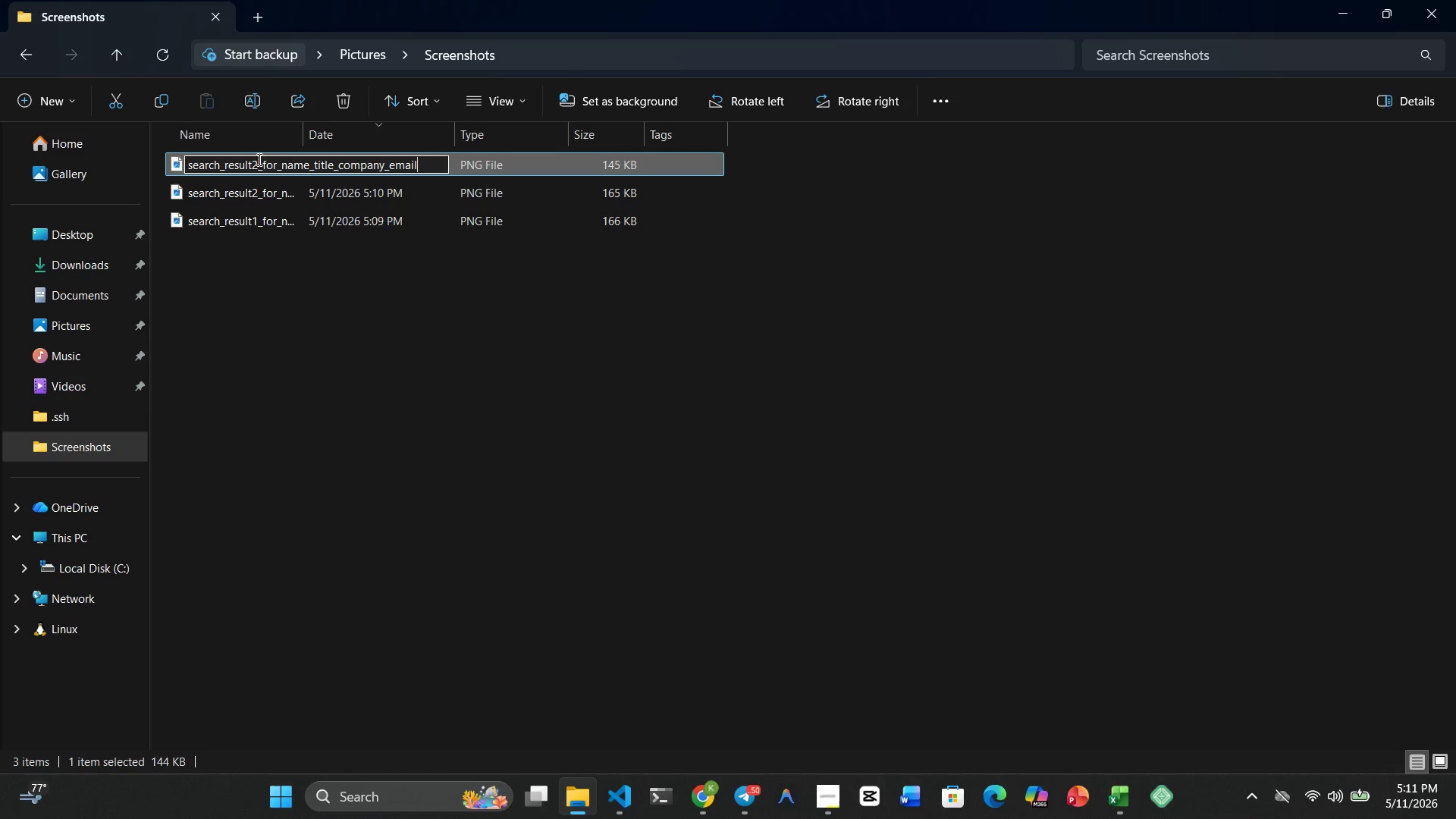 
left_click([256, 162])
 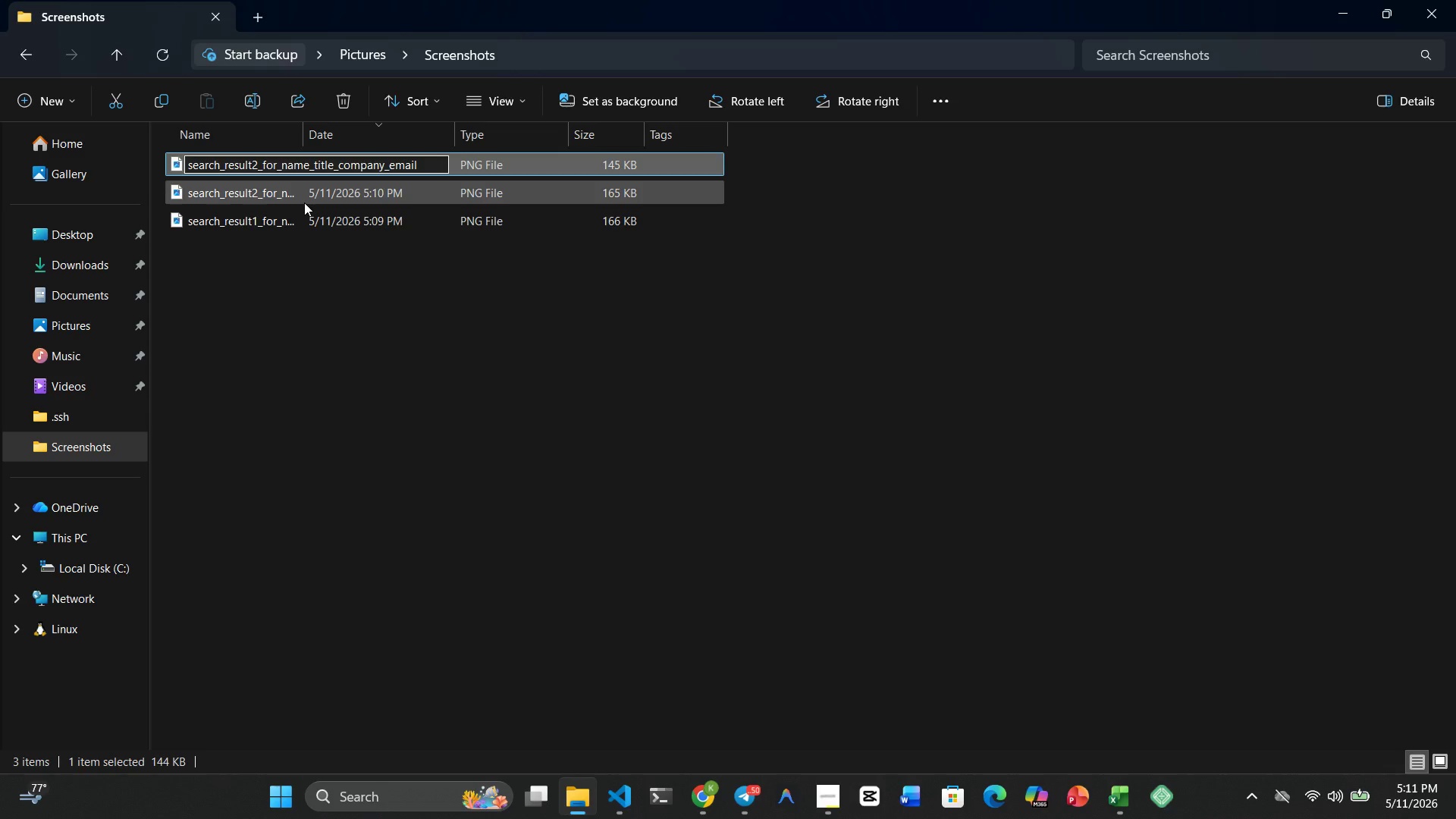 
key(Backspace)
 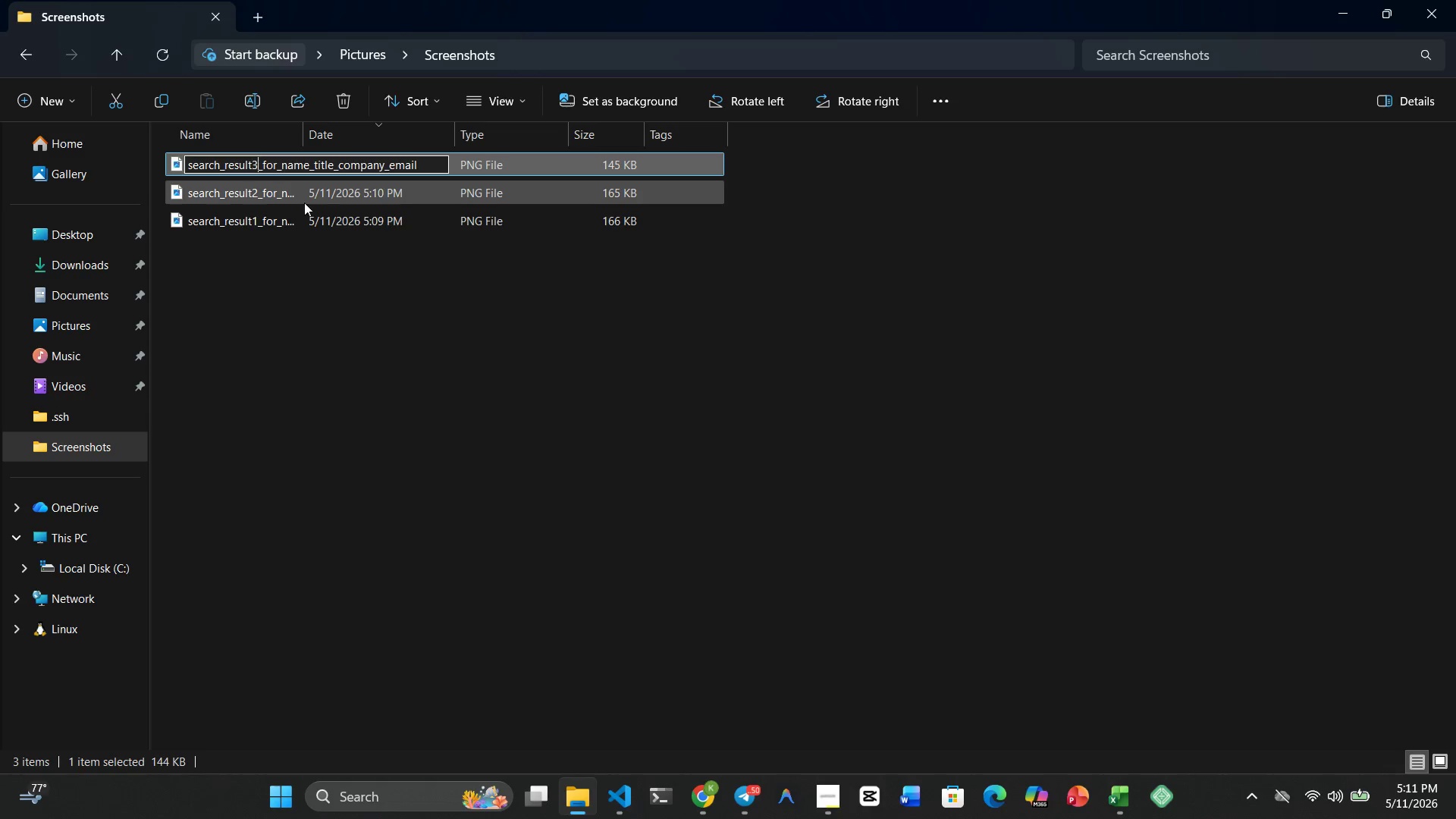 
key(3)
 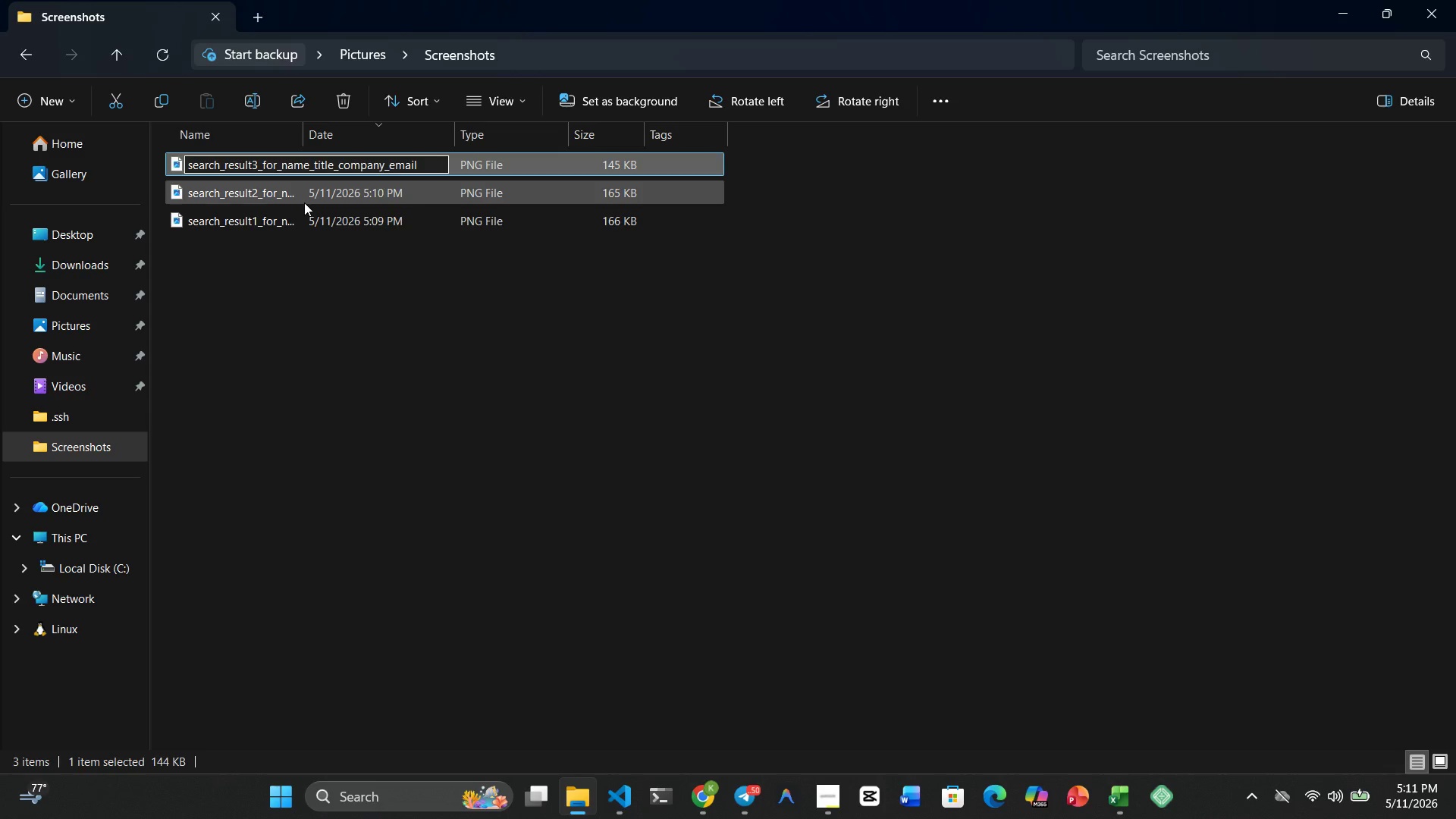 
key(Enter)
 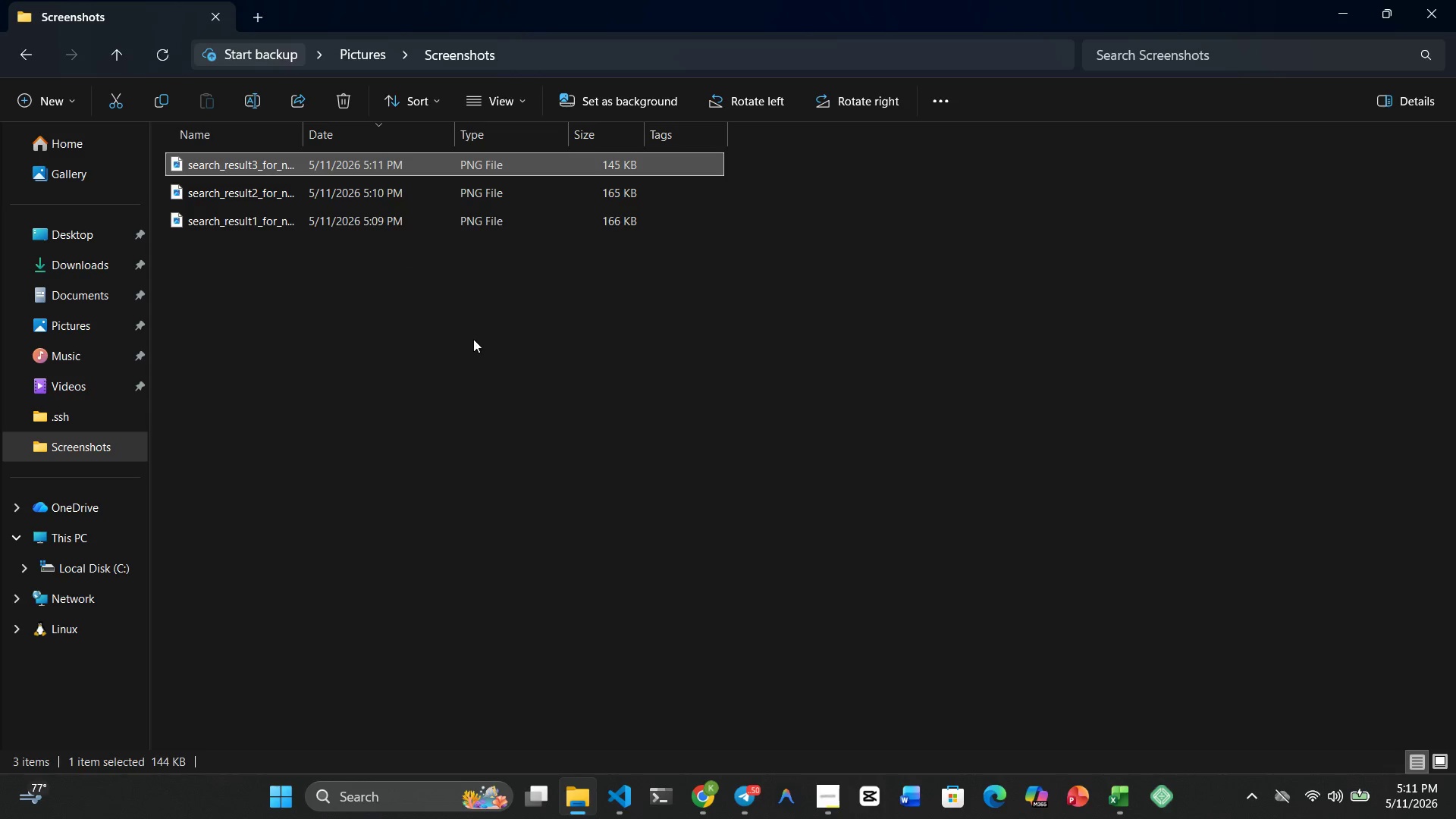 
left_click([473, 339])
 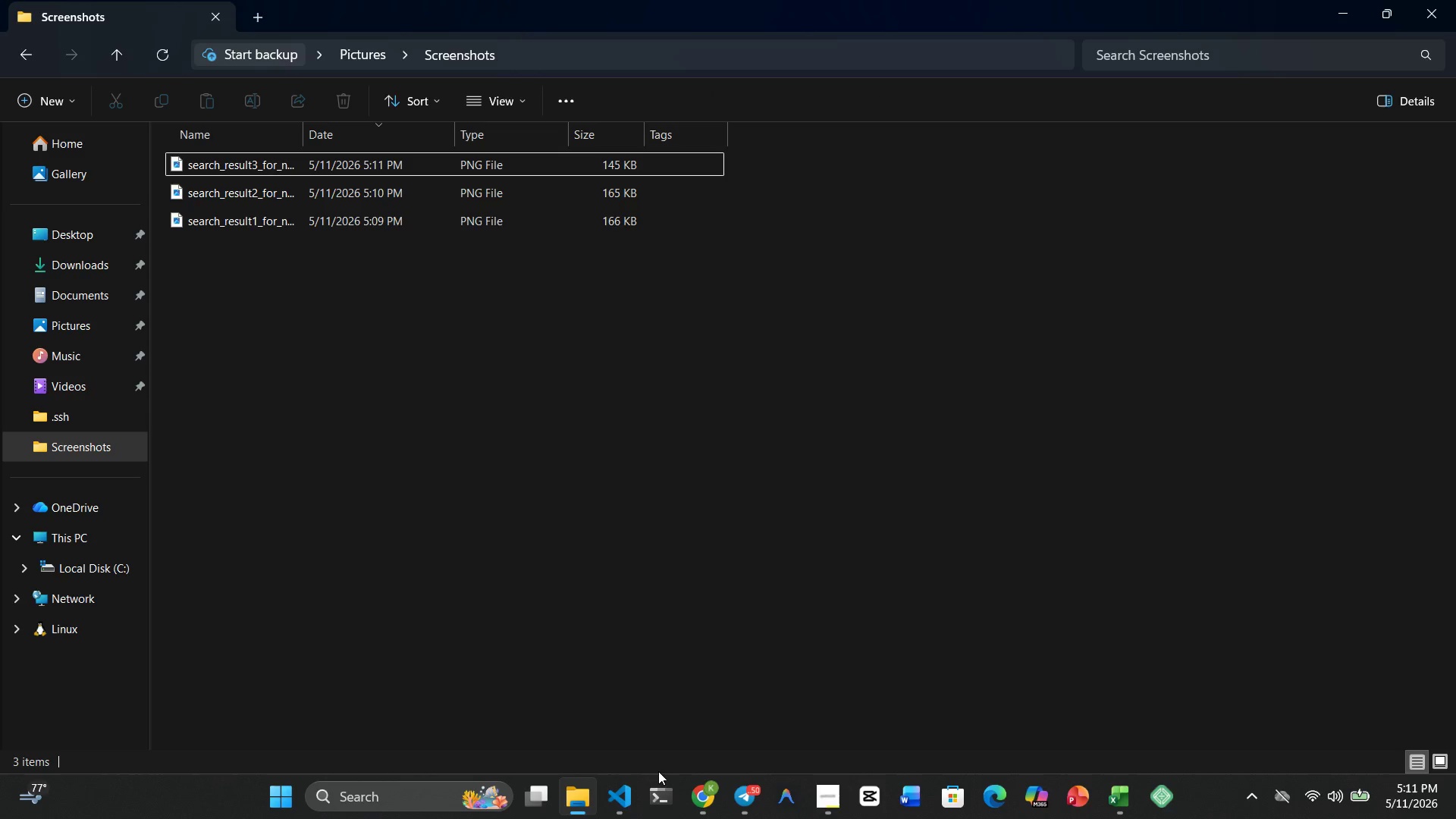 
left_click([698, 791])
 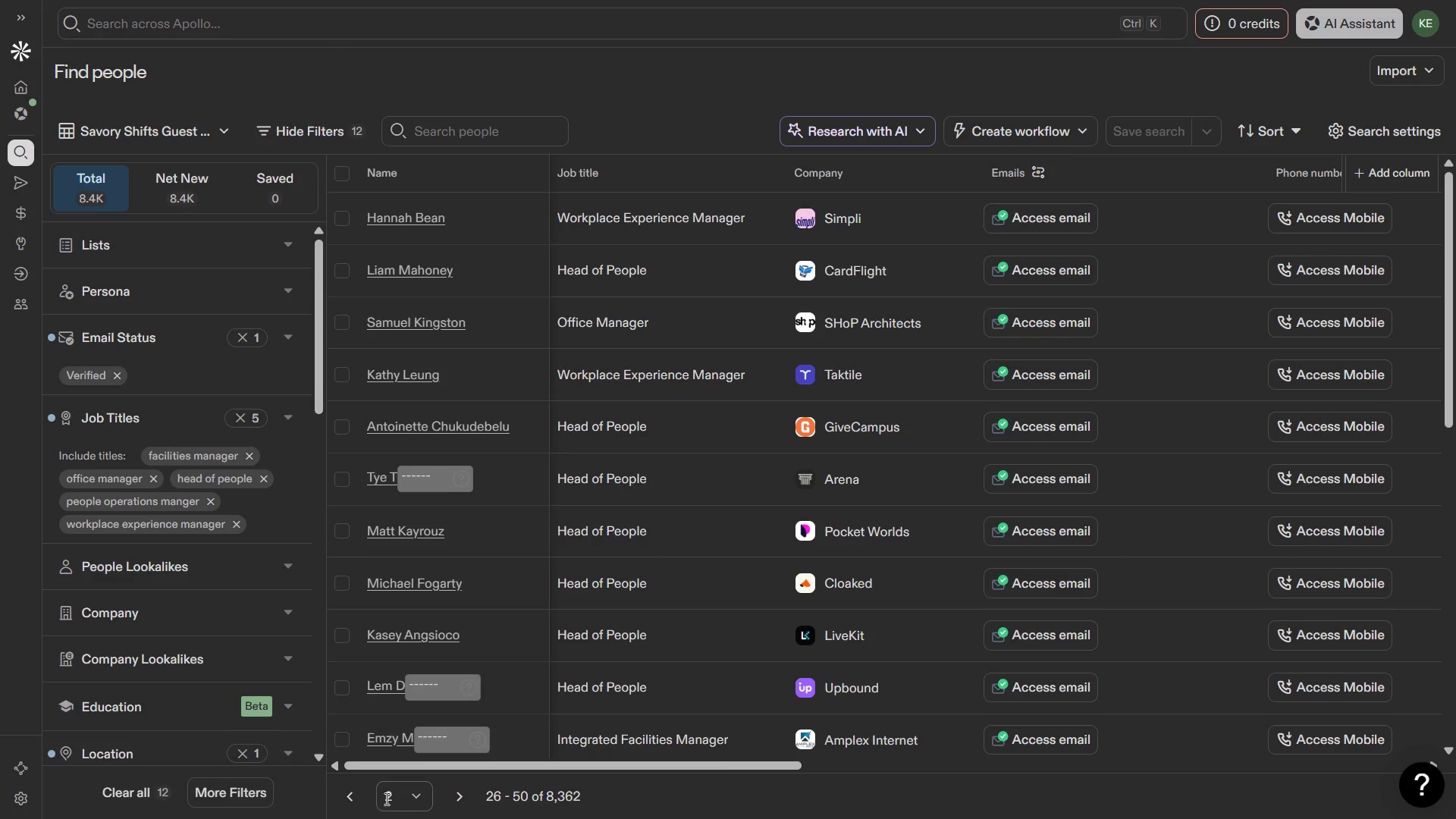 
left_click([350, 799])
 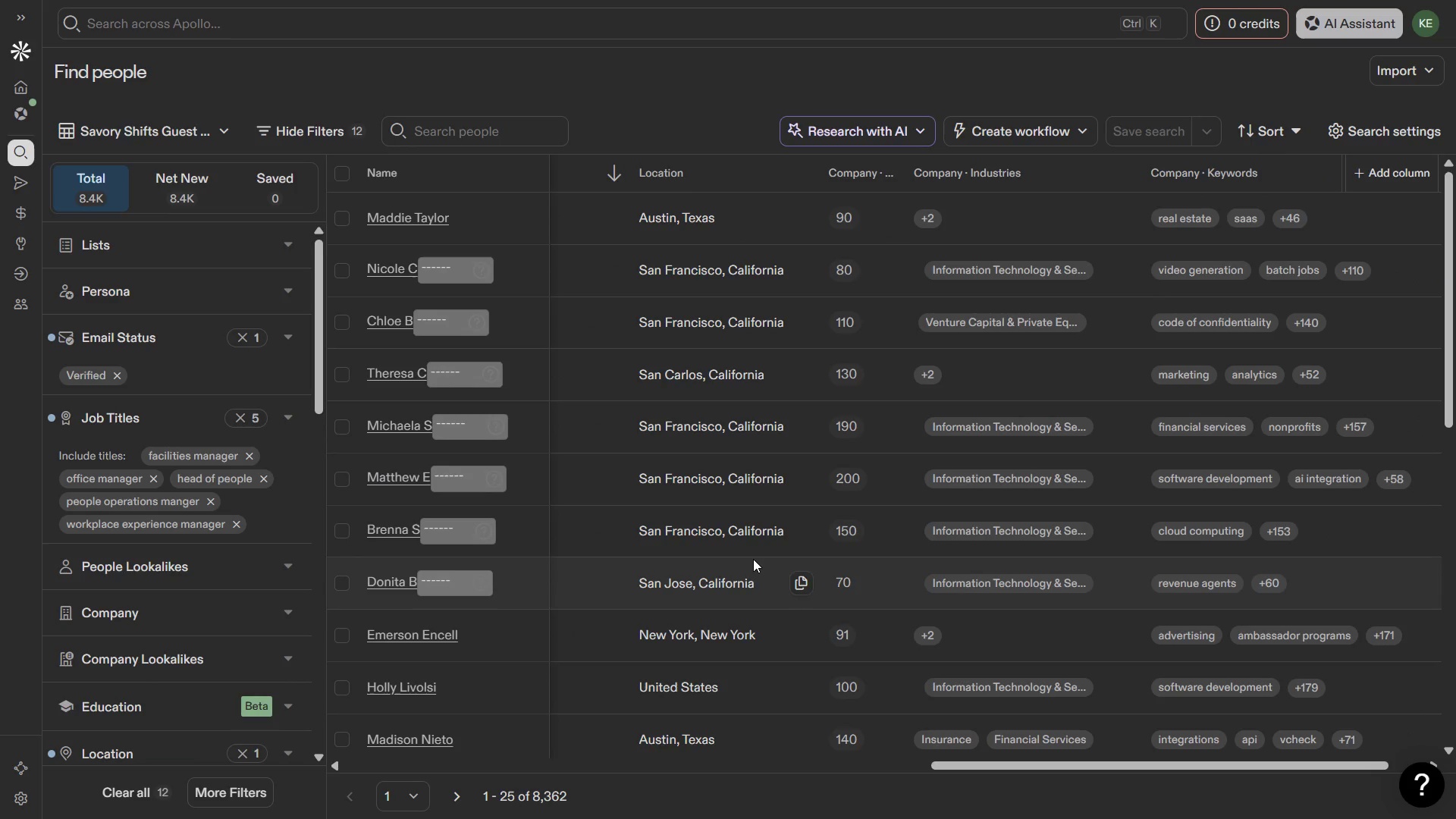 
wait(16.62)
 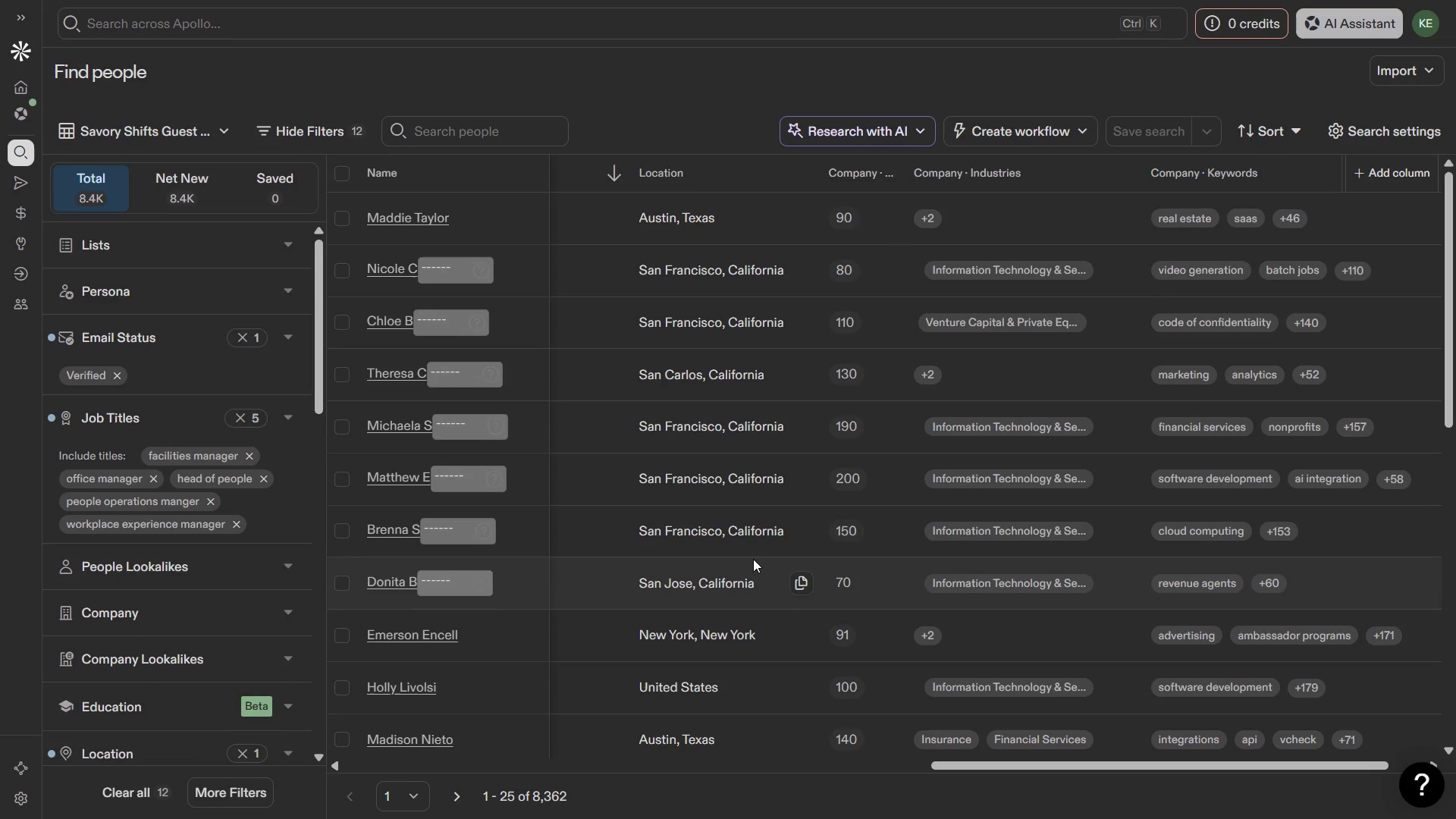 
key(PrintScreen)
 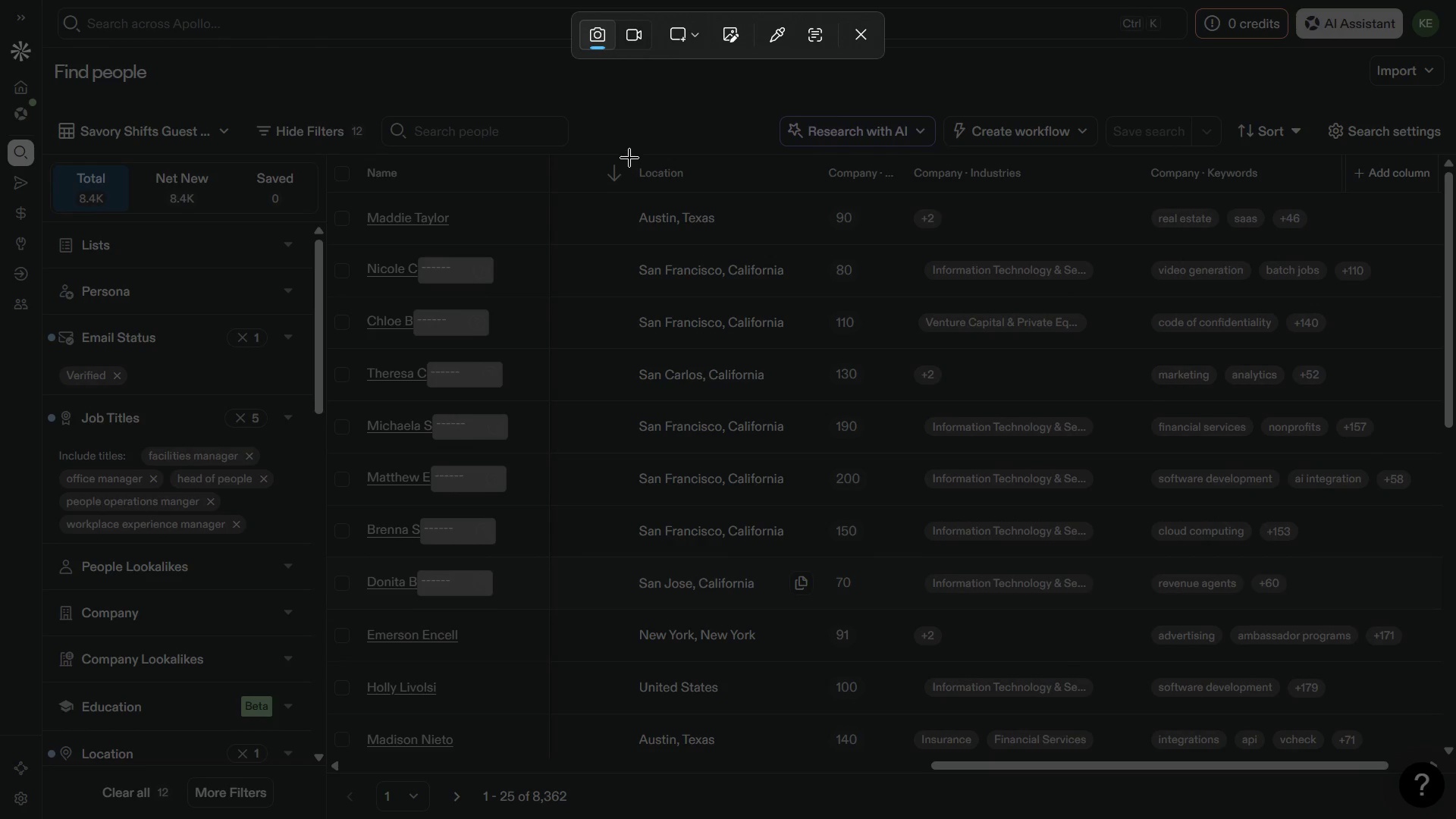 
left_click_drag(start_coordinate=[628, 155], to_coordinate=[1139, 780])
 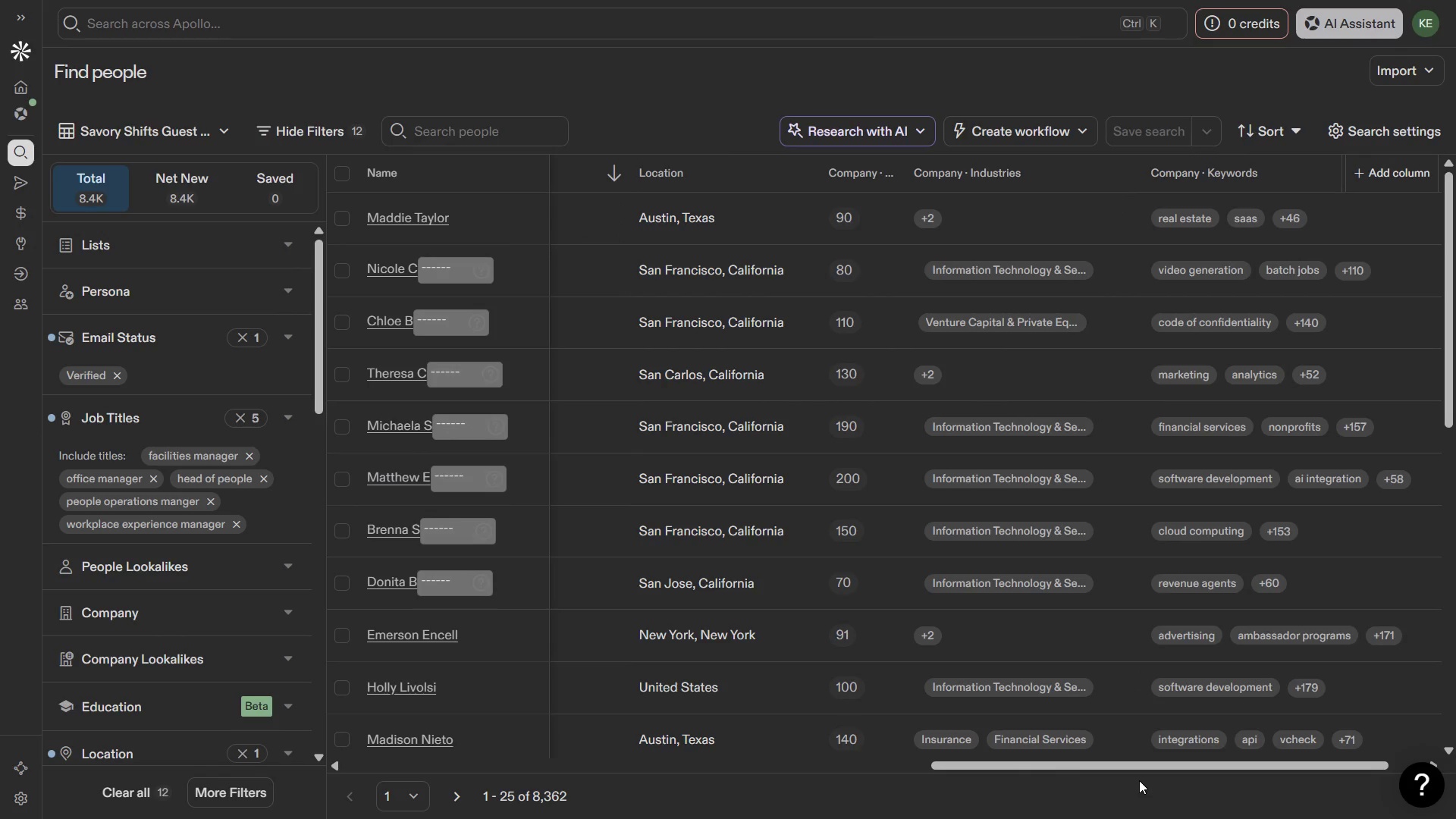 
key(Meta+1)
 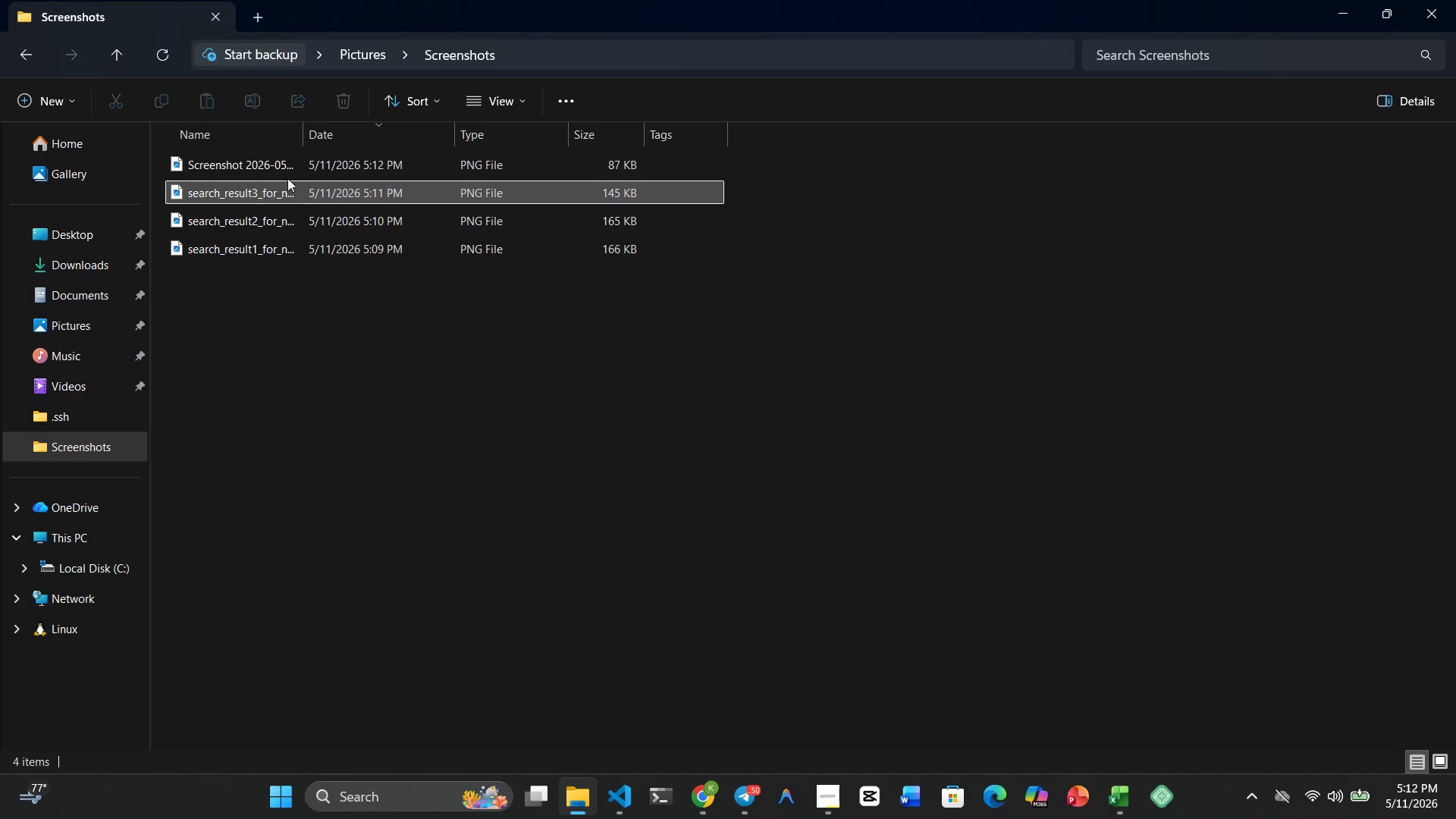 
left_click([272, 162])
 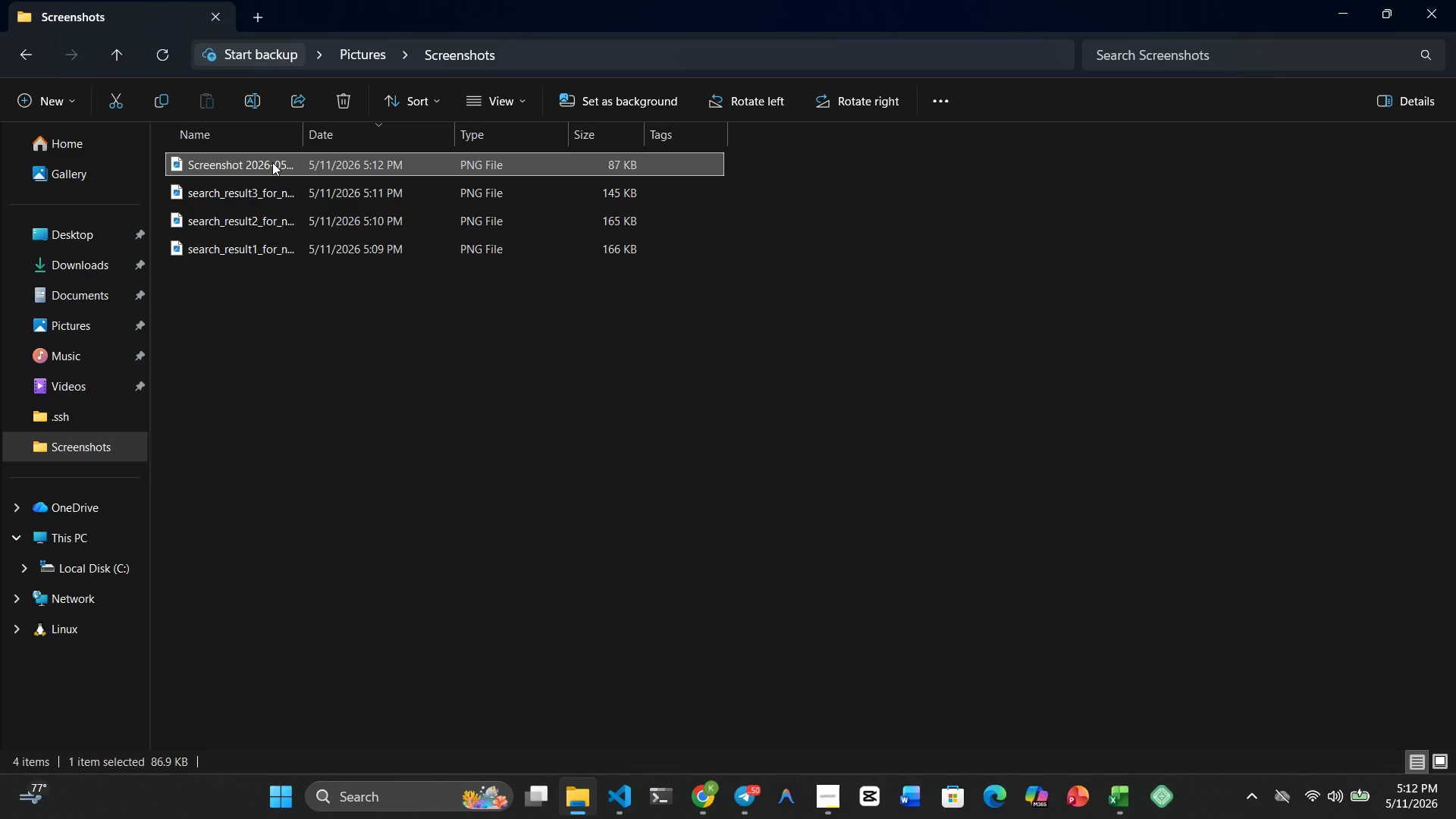 
right_click([272, 162])
 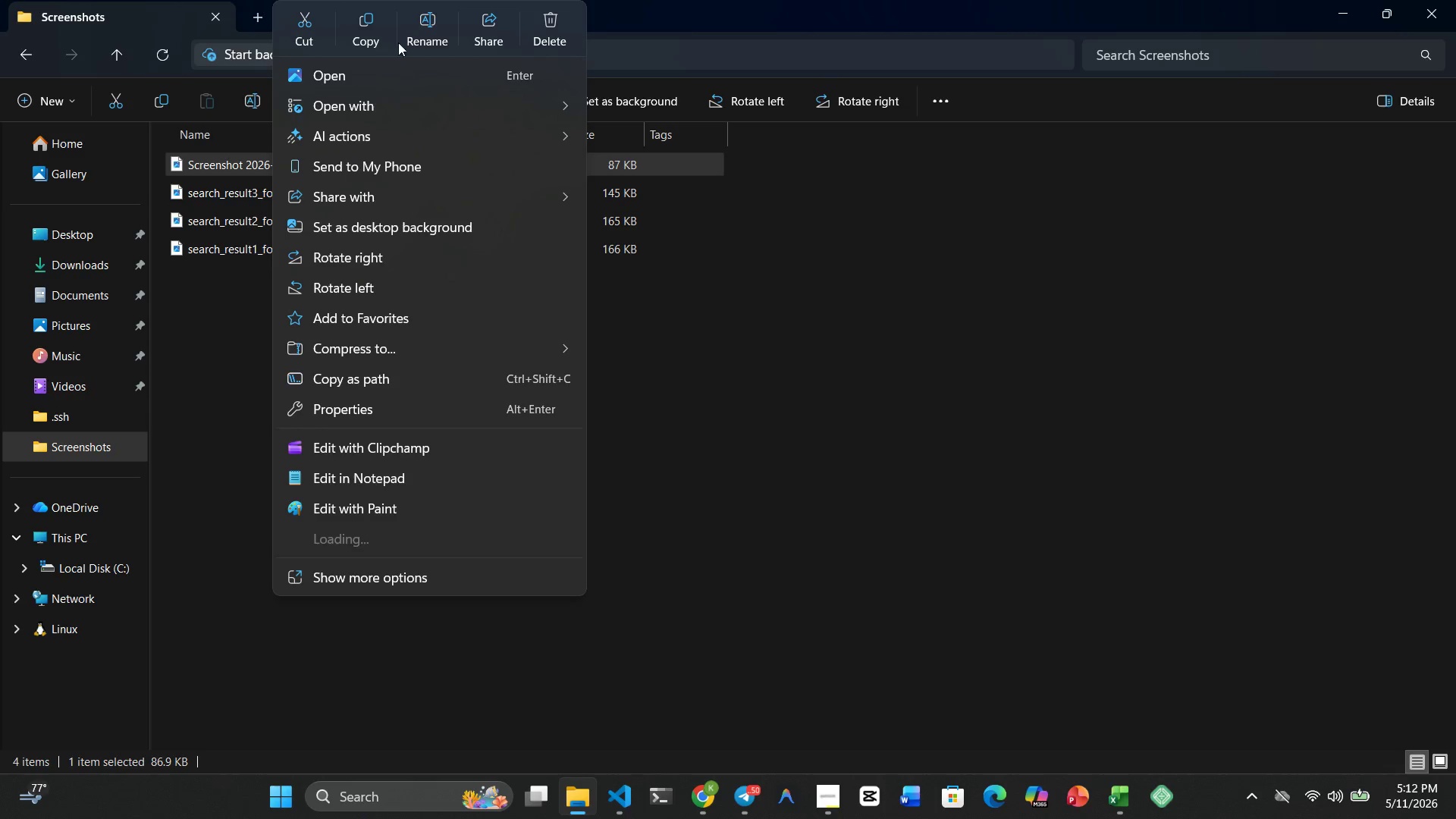 
left_click([411, 34])
 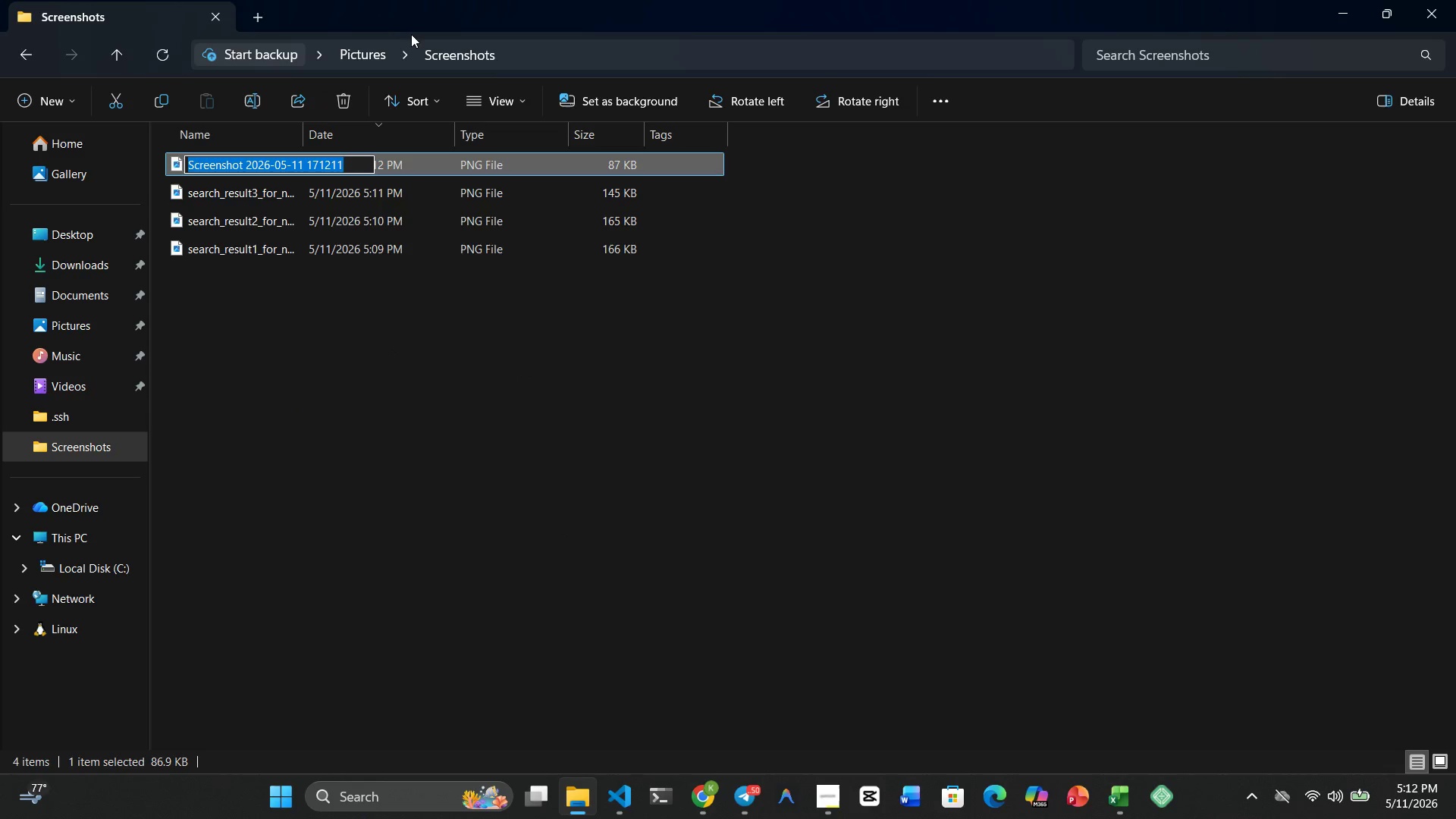 
type(search_result1_for_location_company_size_and_industry)
 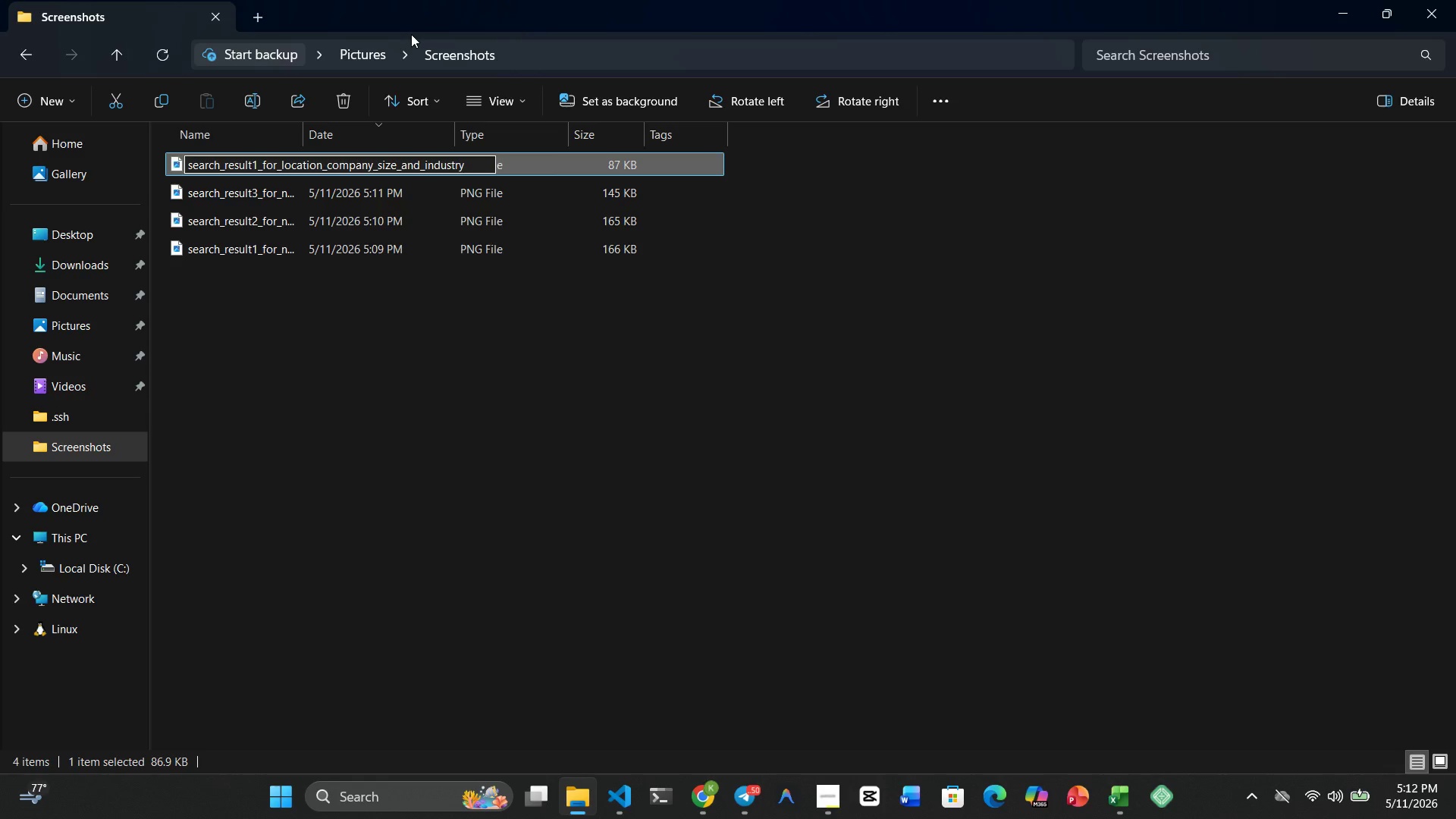 
key(Enter)
 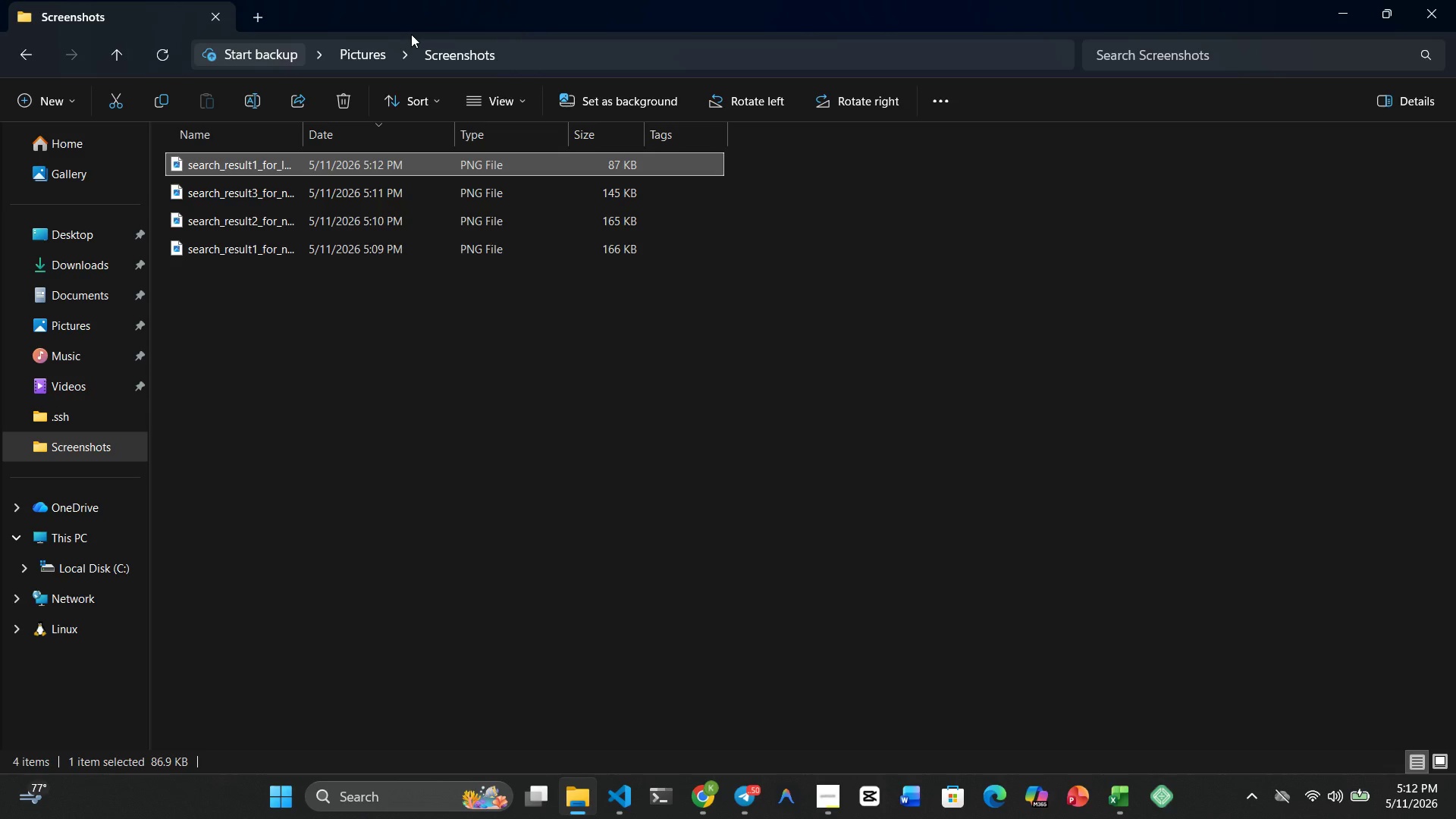 
key(Meta+MetaLeft)
 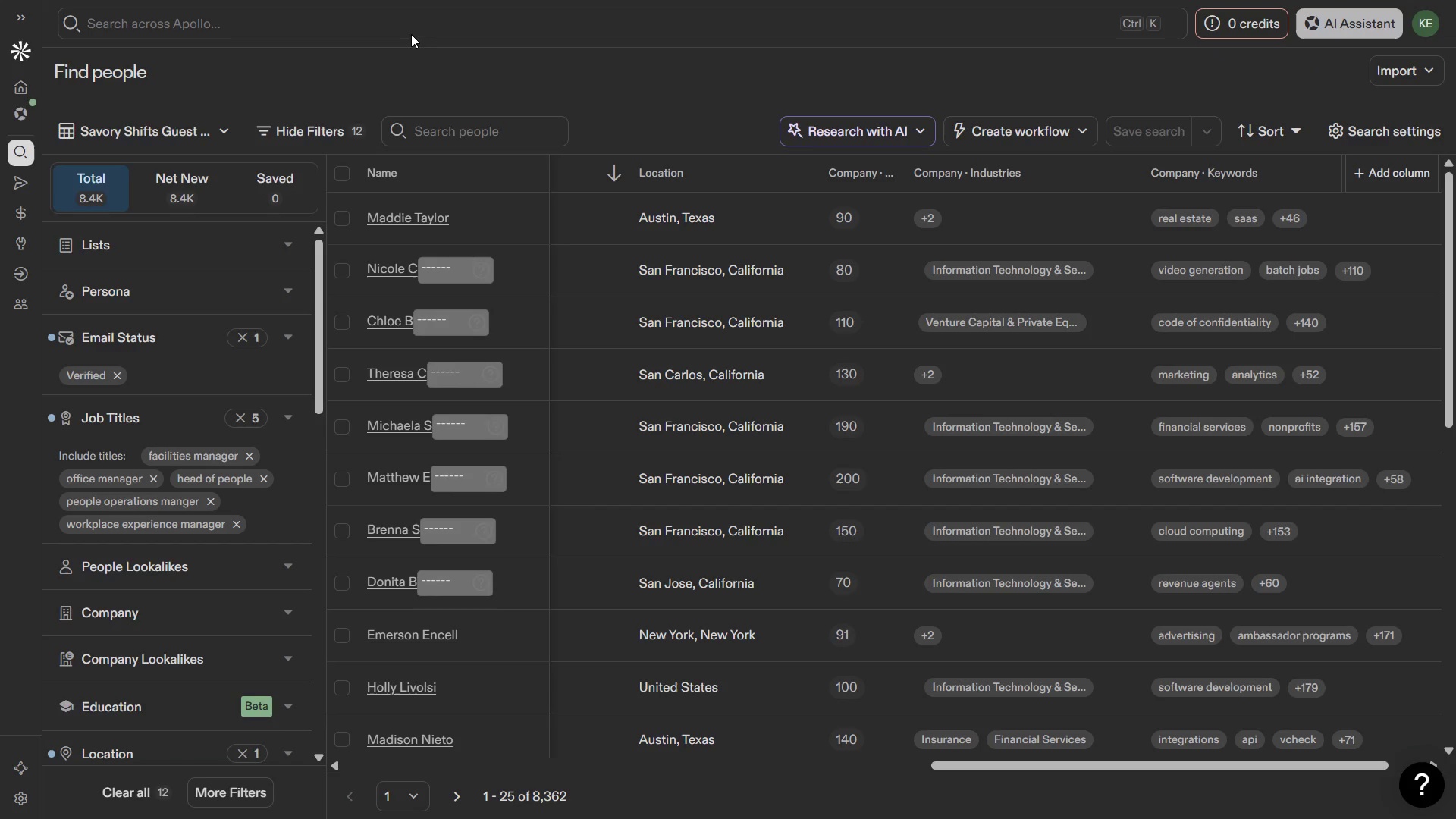 
key(Meta+4)
 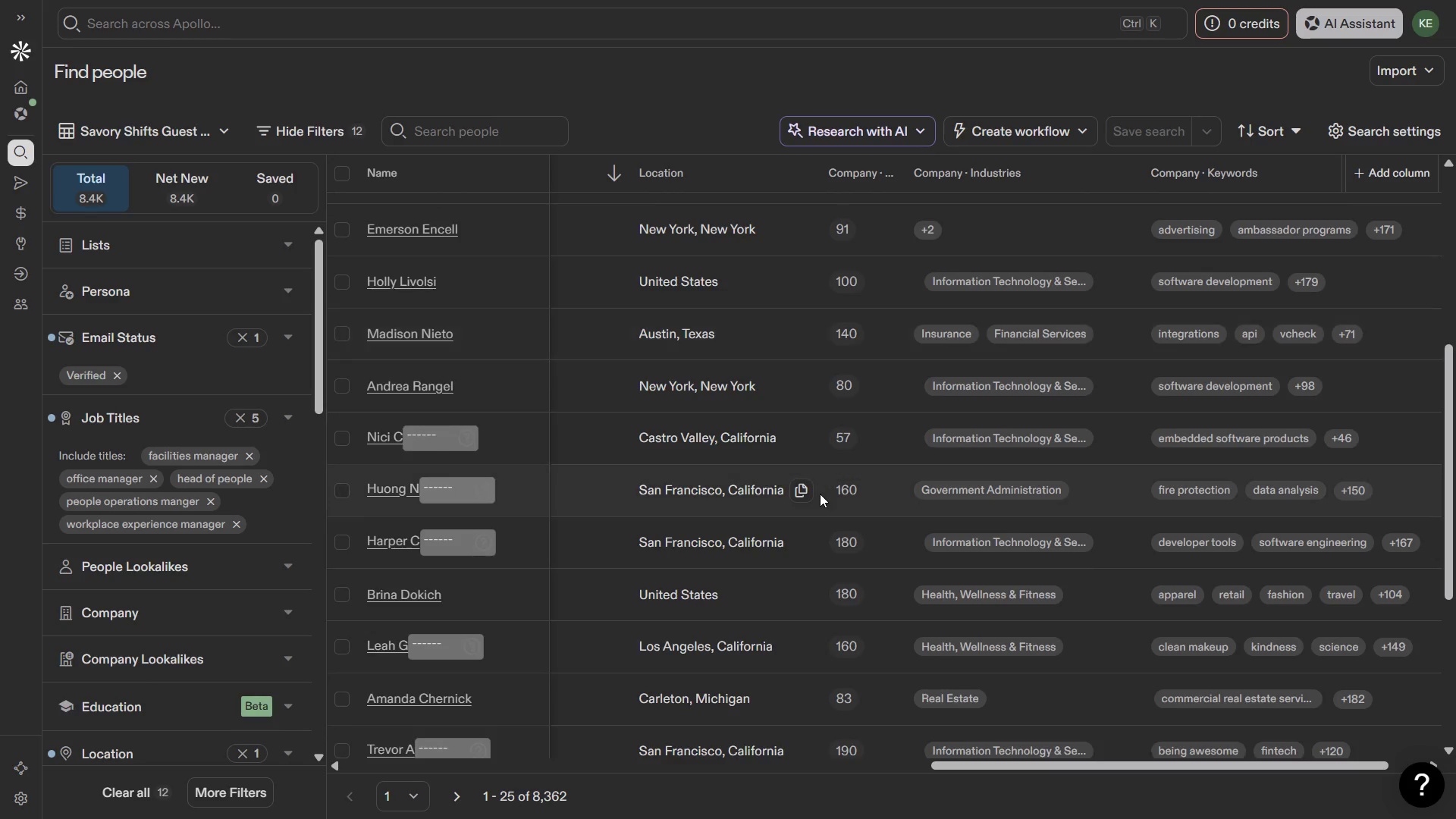 
wait(14.45)
 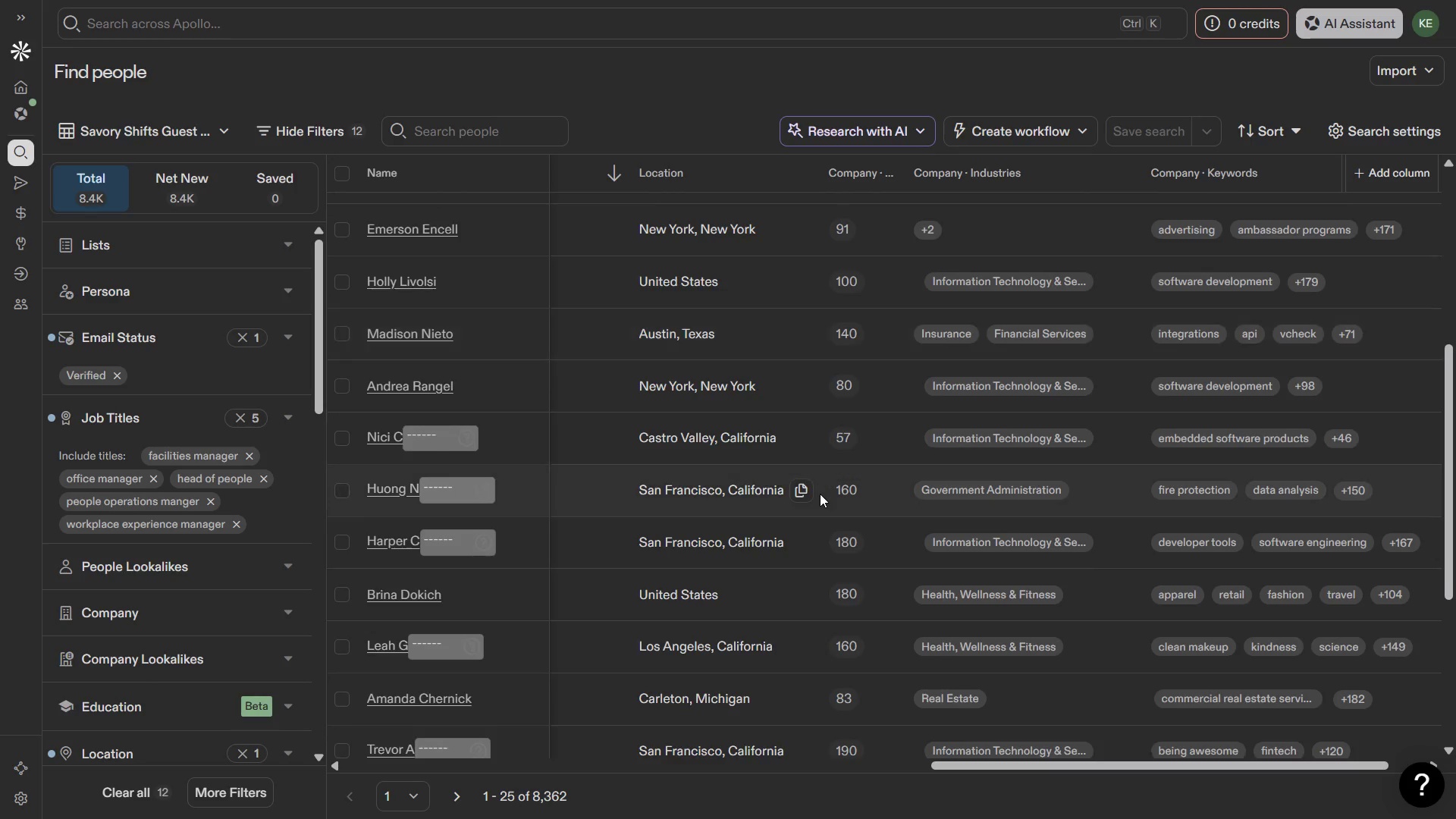 
key(PrintScreen)
 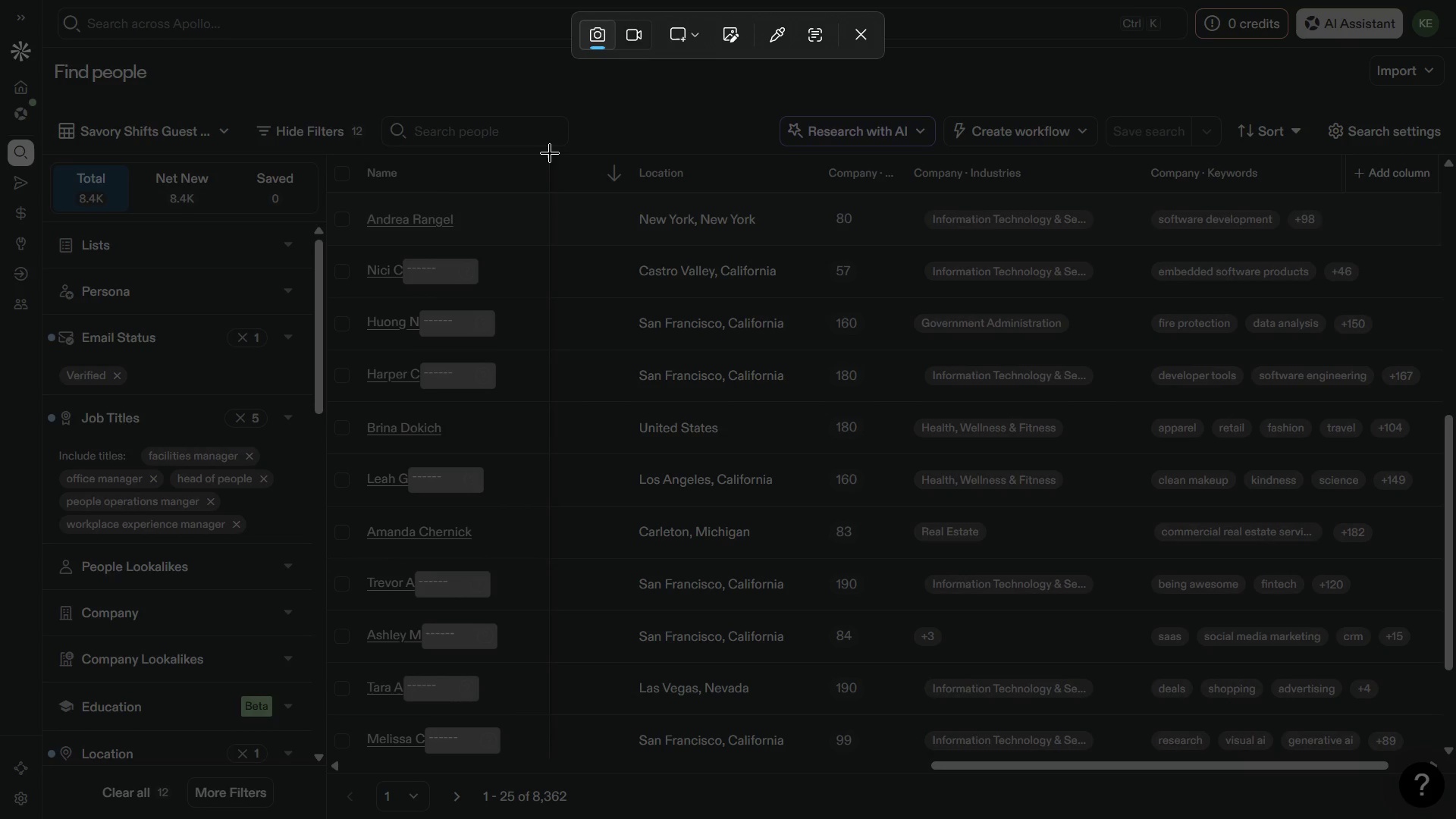 
left_click_drag(start_coordinate=[550, 153], to_coordinate=[1130, 781])
 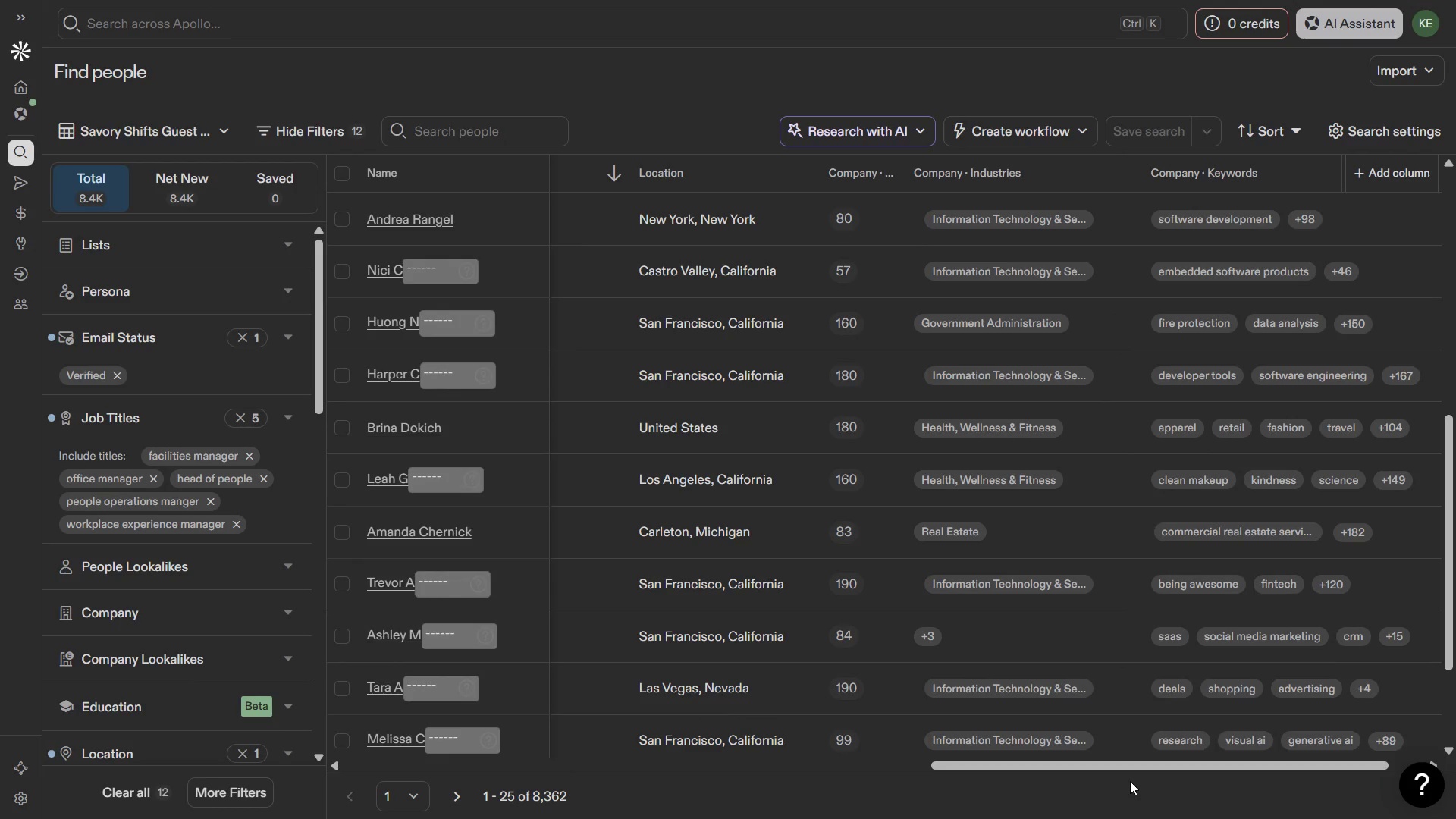 
key(Meta+MetaLeft)
 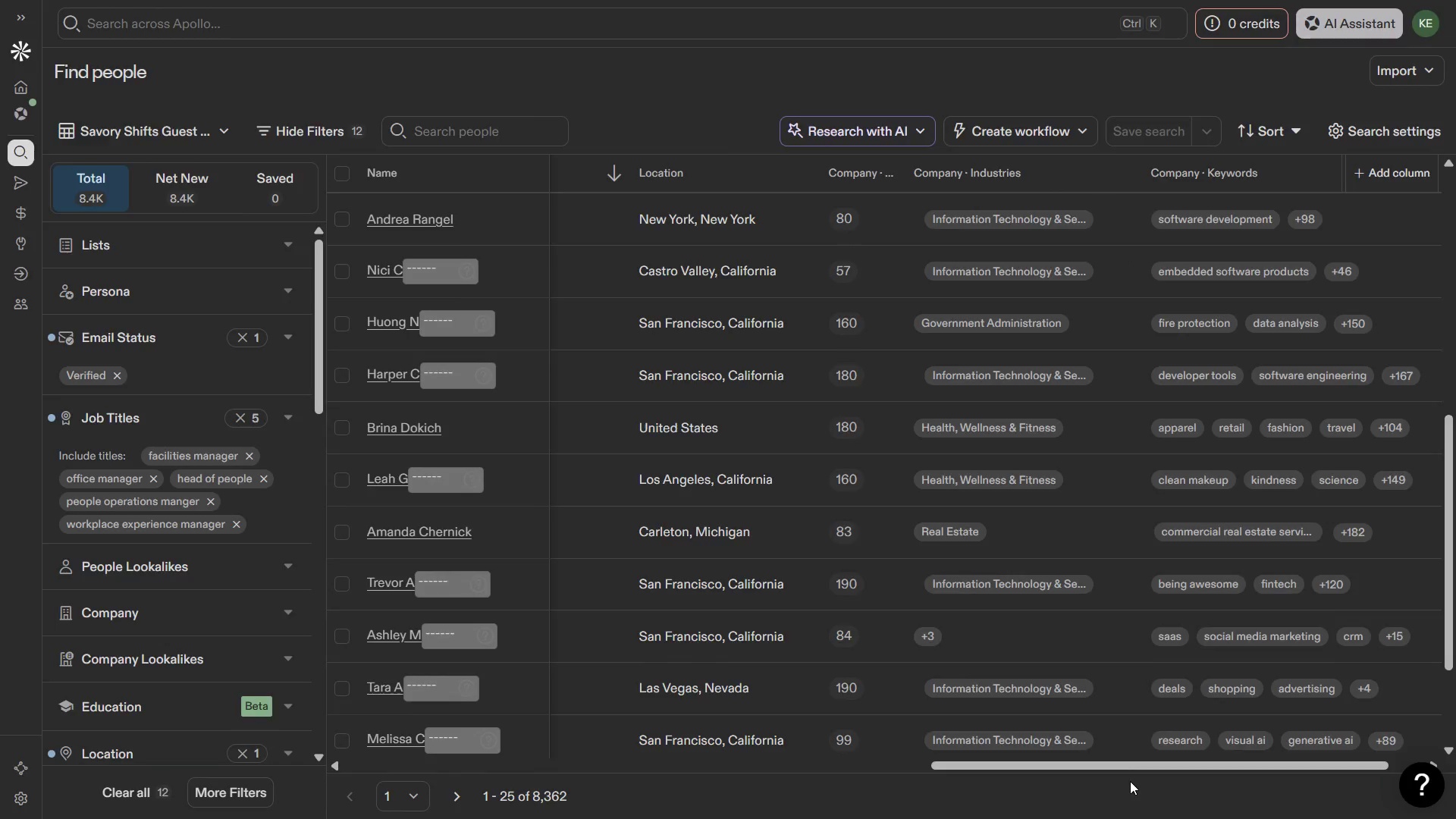 
key(1)
 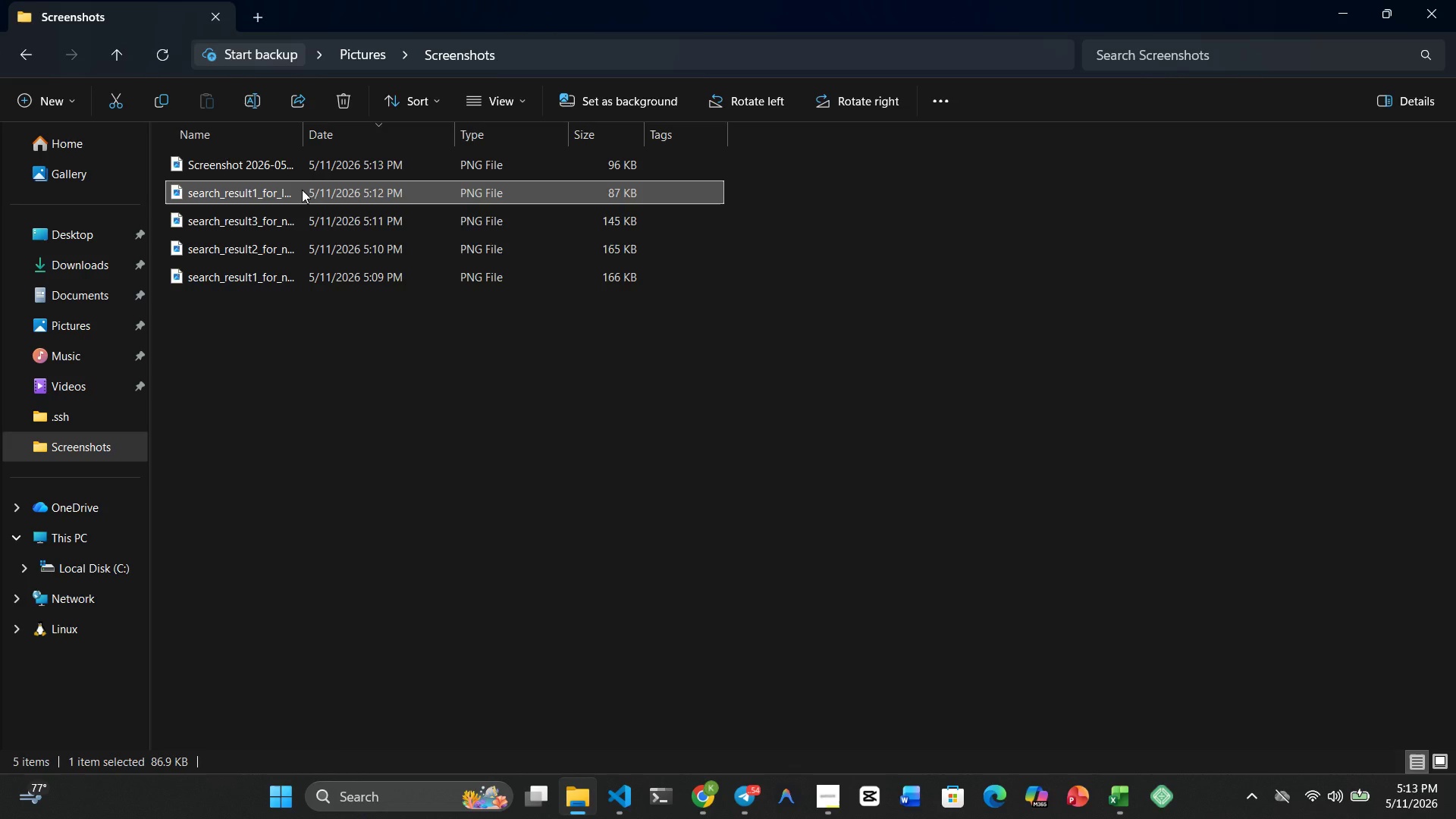 
right_click([302, 190])
 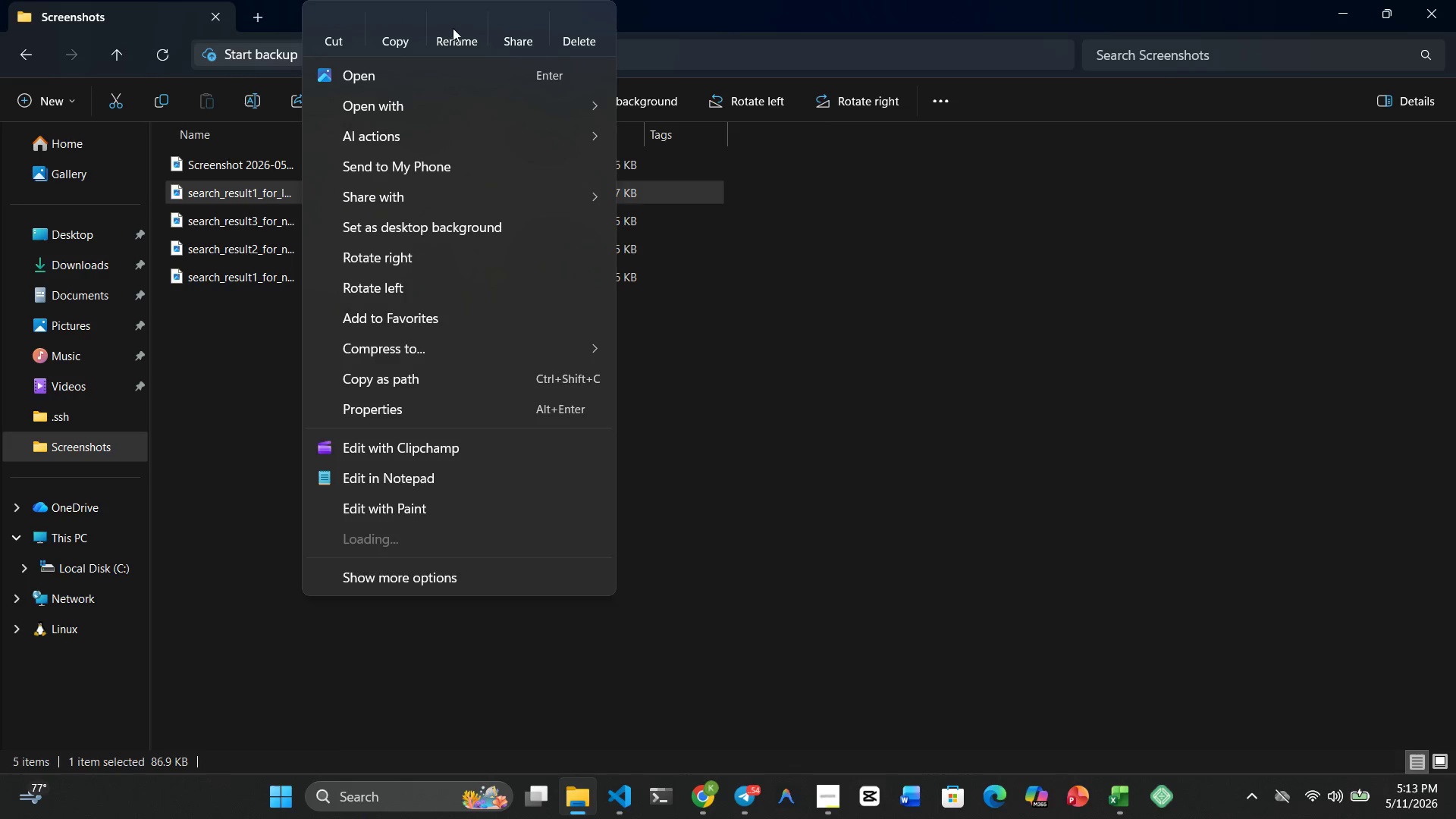 
left_click([456, 27])
 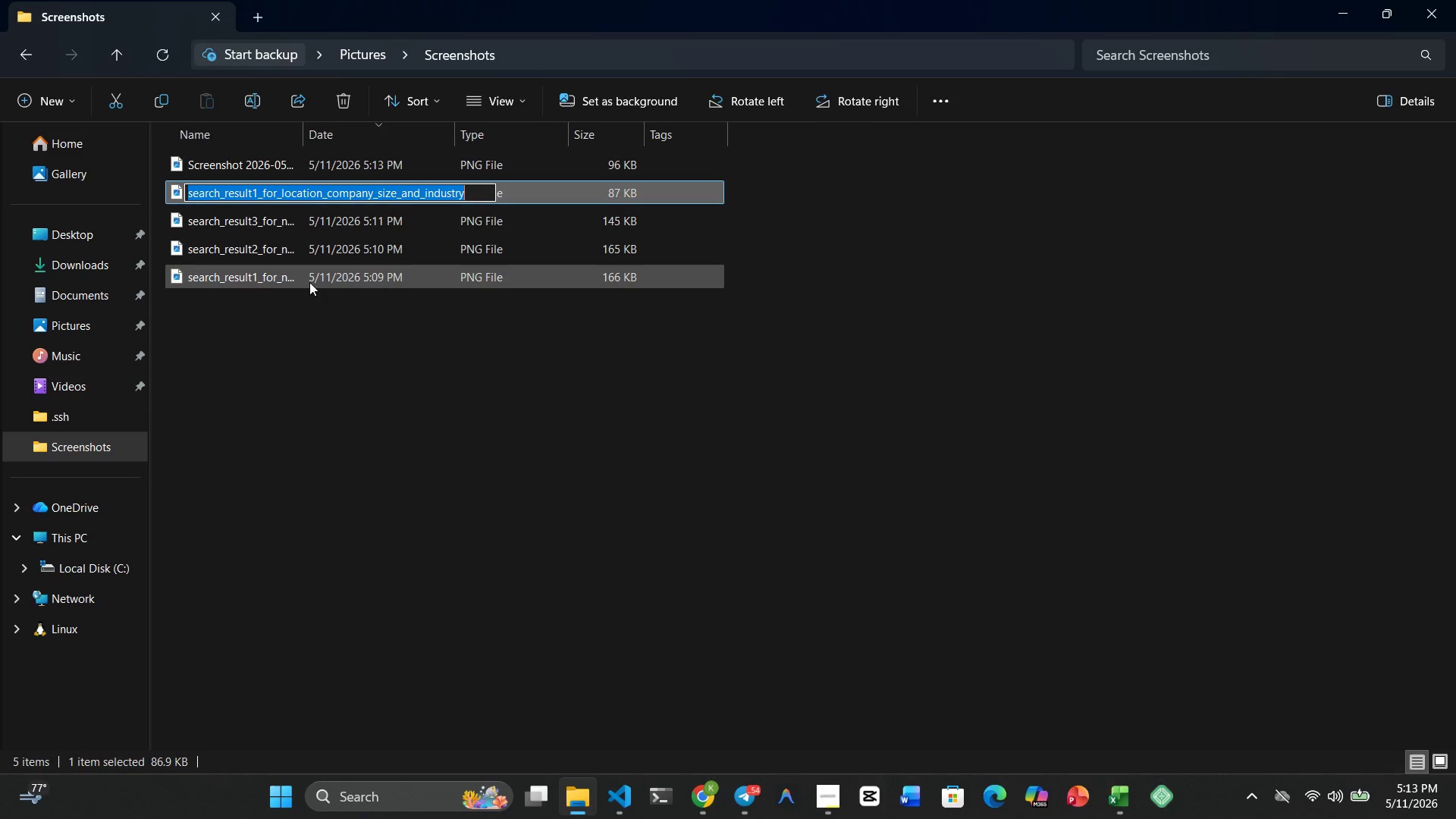 
key(Control+ControlRight)
 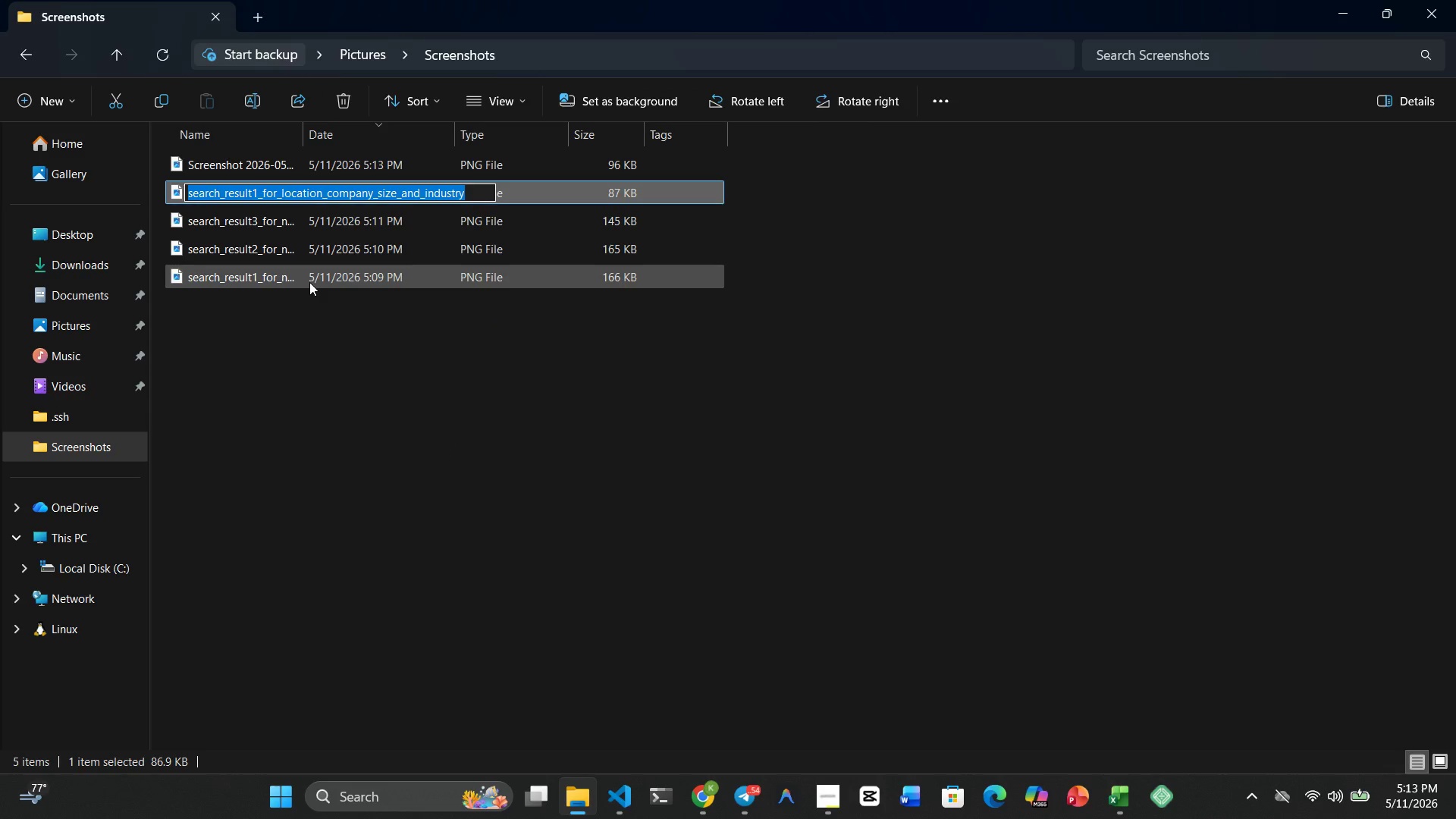 
key(Control+C)
 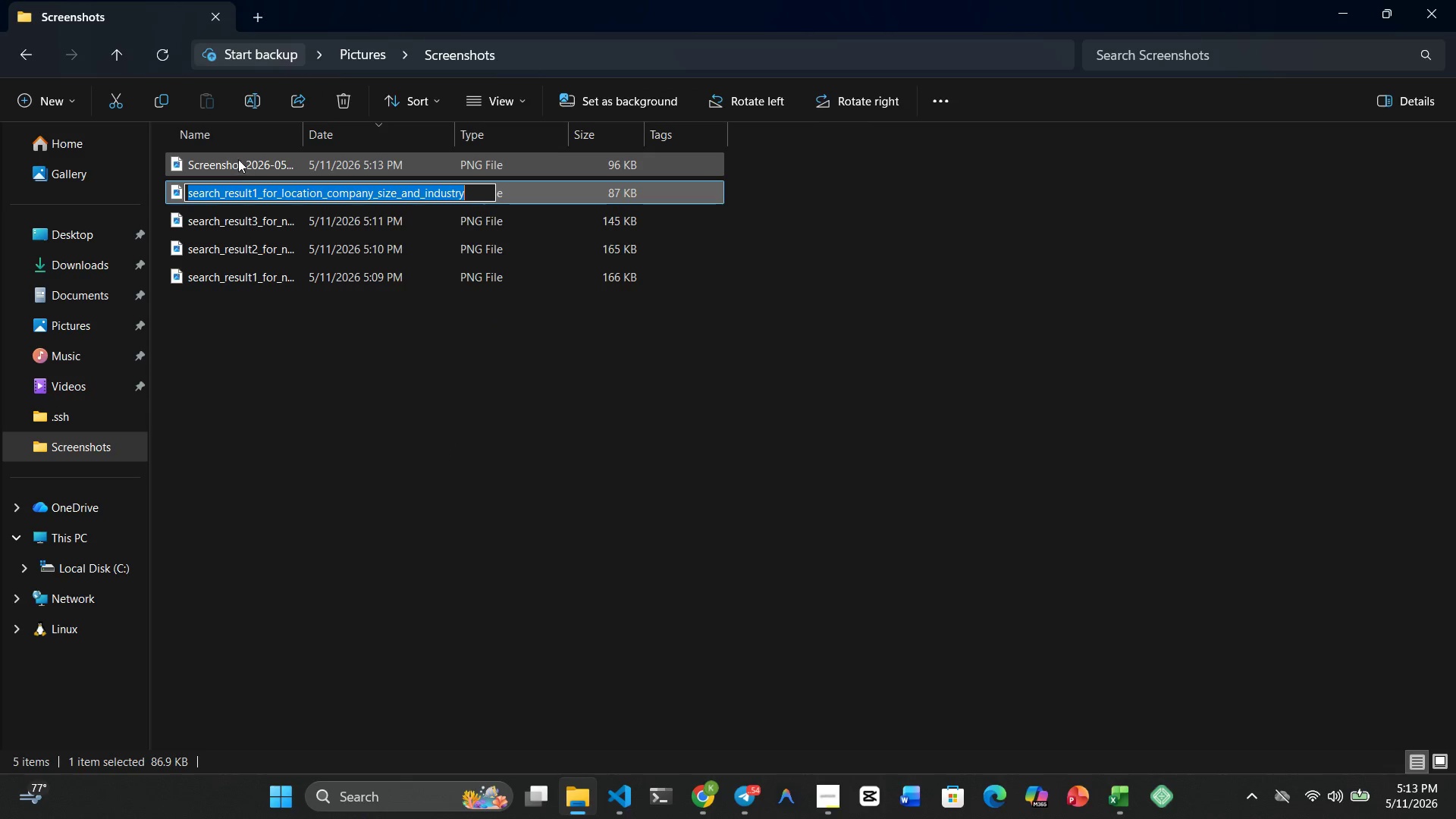 
left_click([238, 159])
 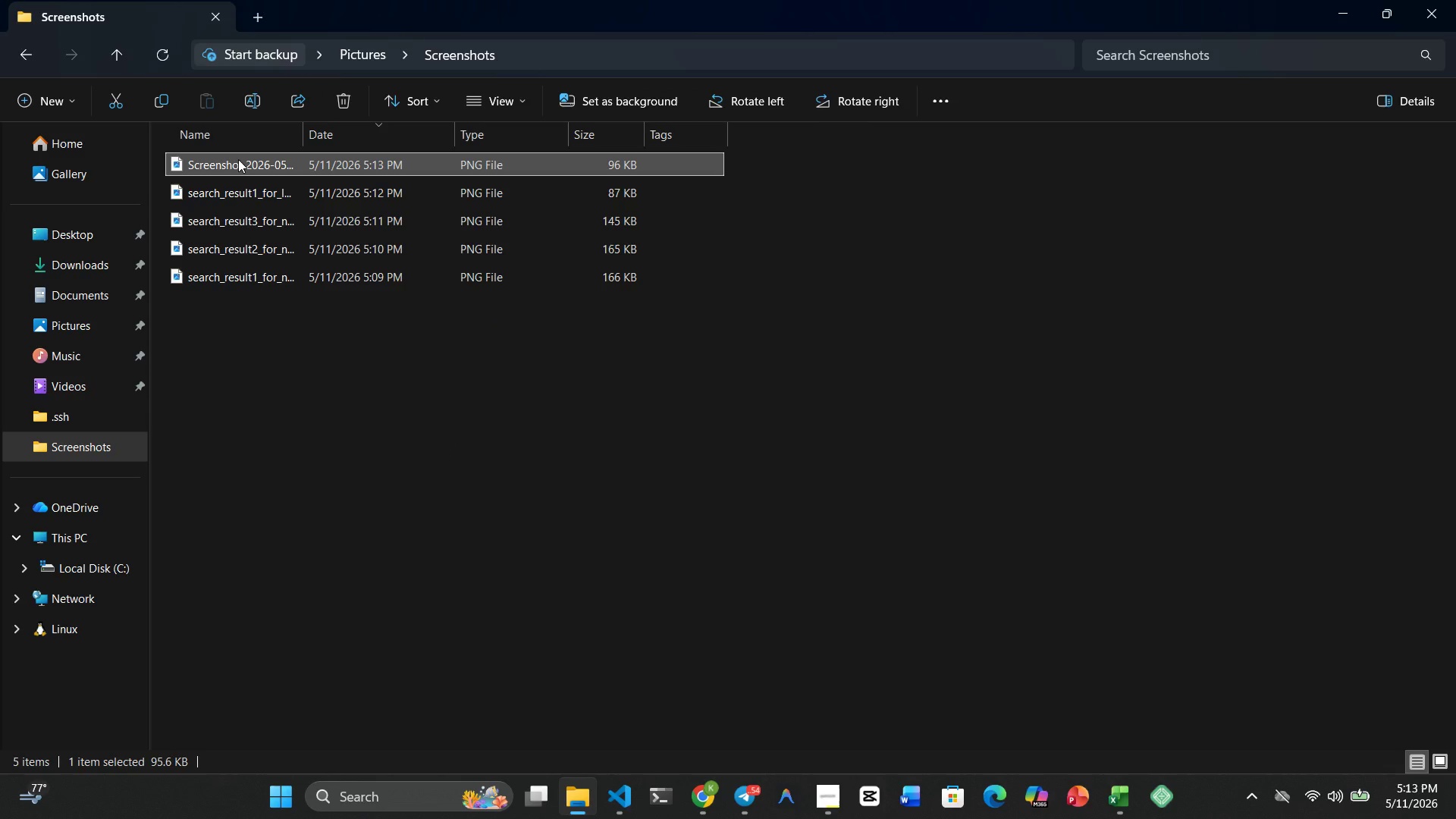 
right_click([238, 159])
 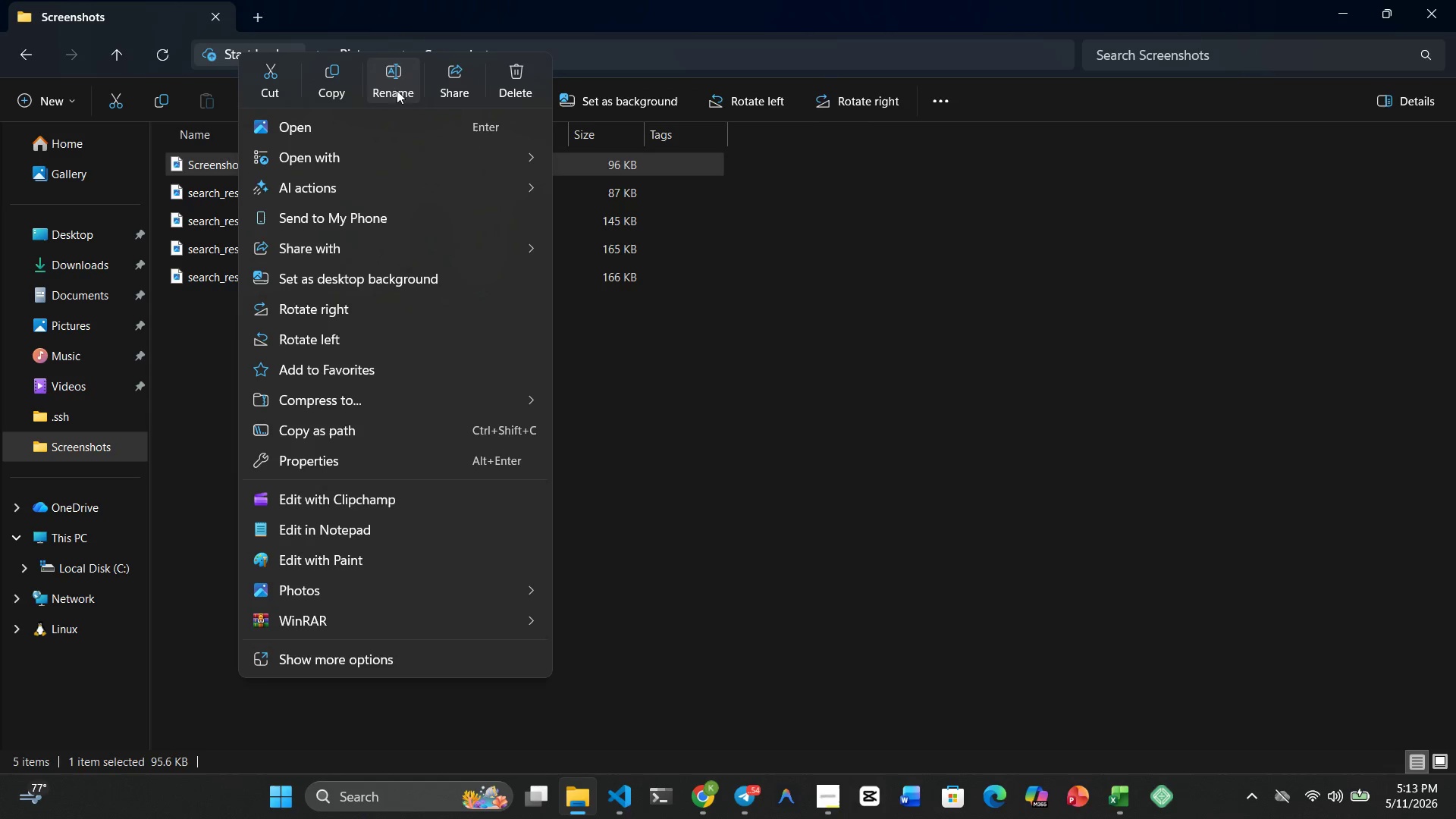 
left_click([397, 88])
 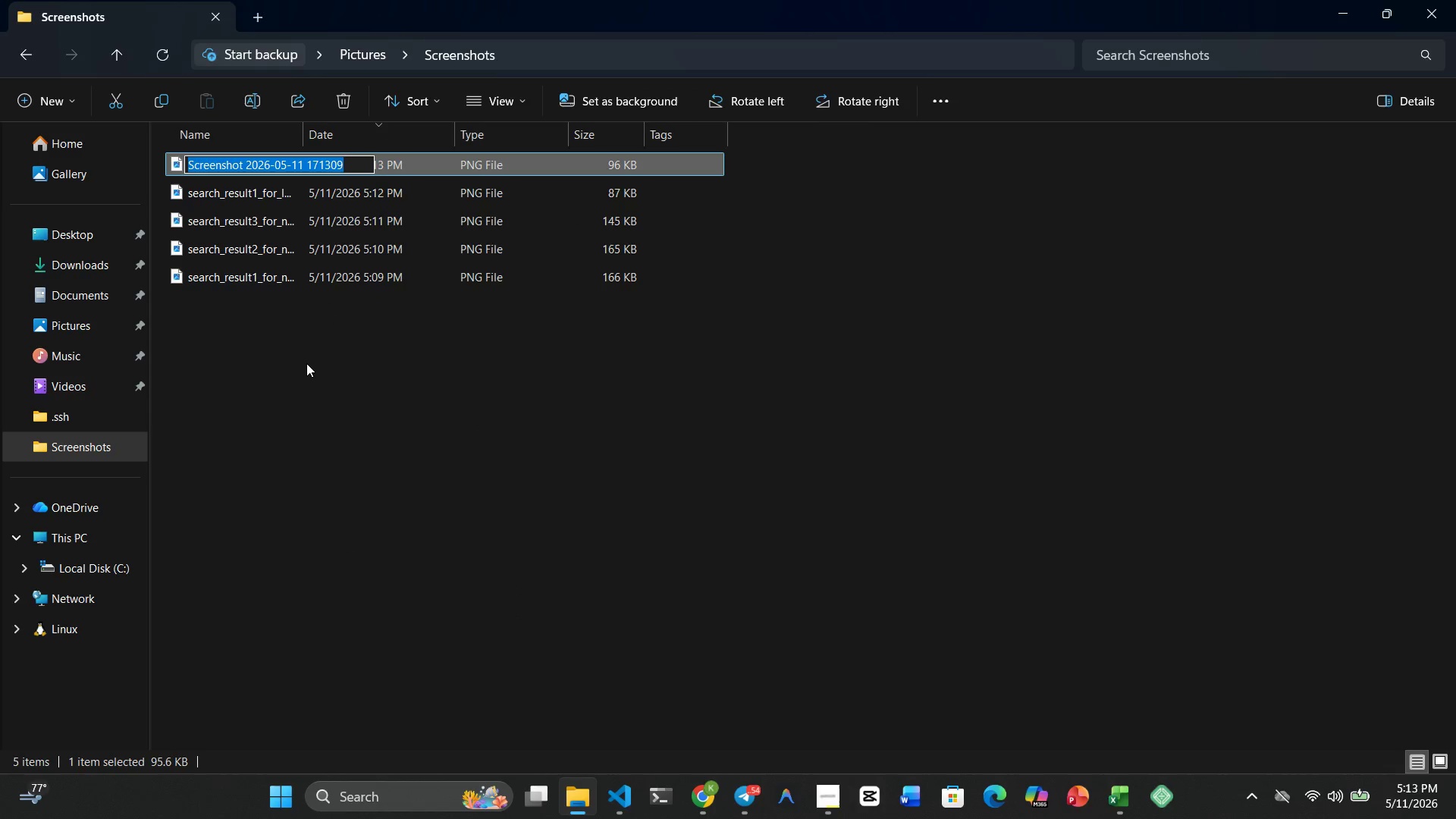 
key(Control+ControlRight)
 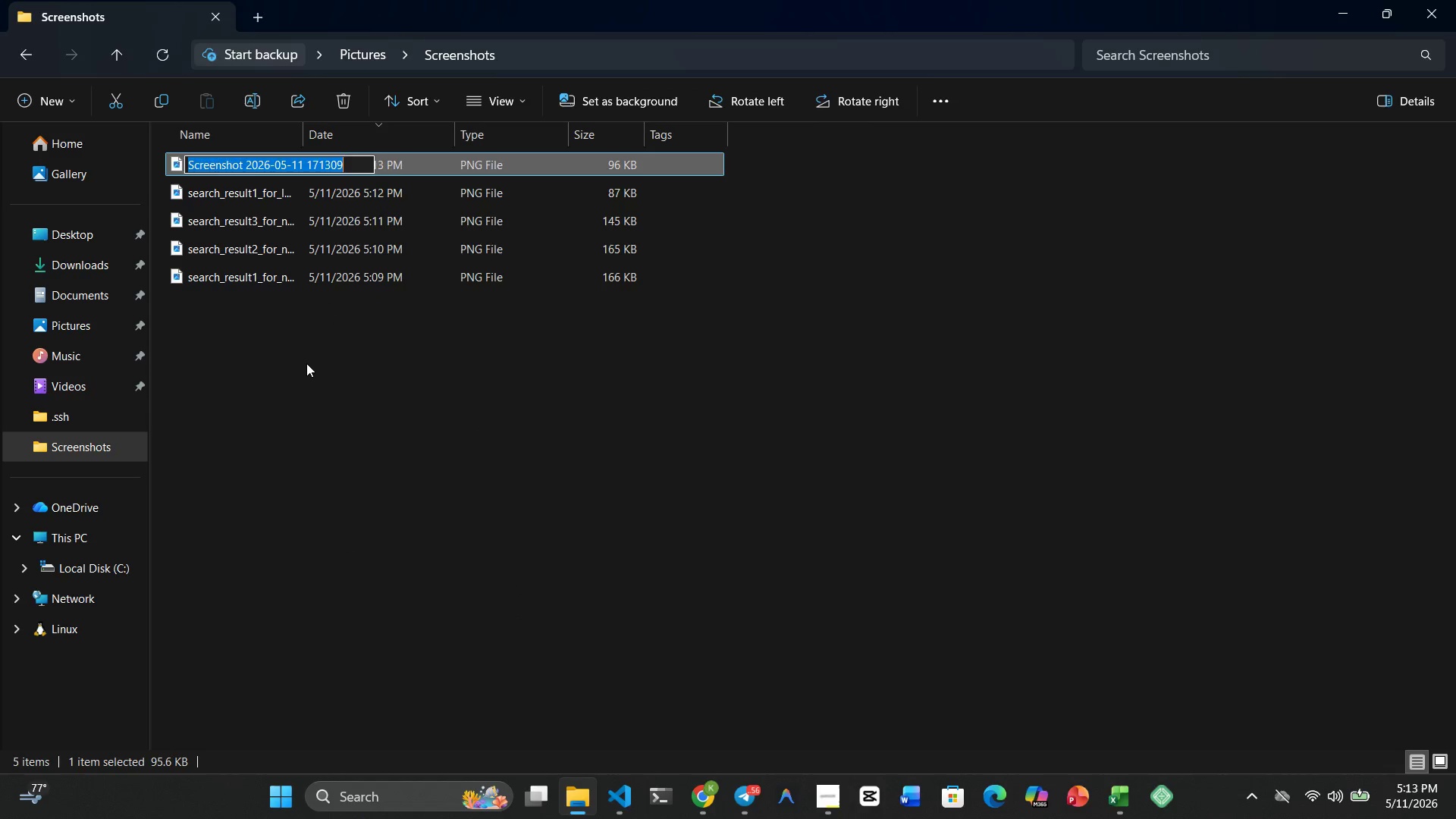 
key(Control+V)
 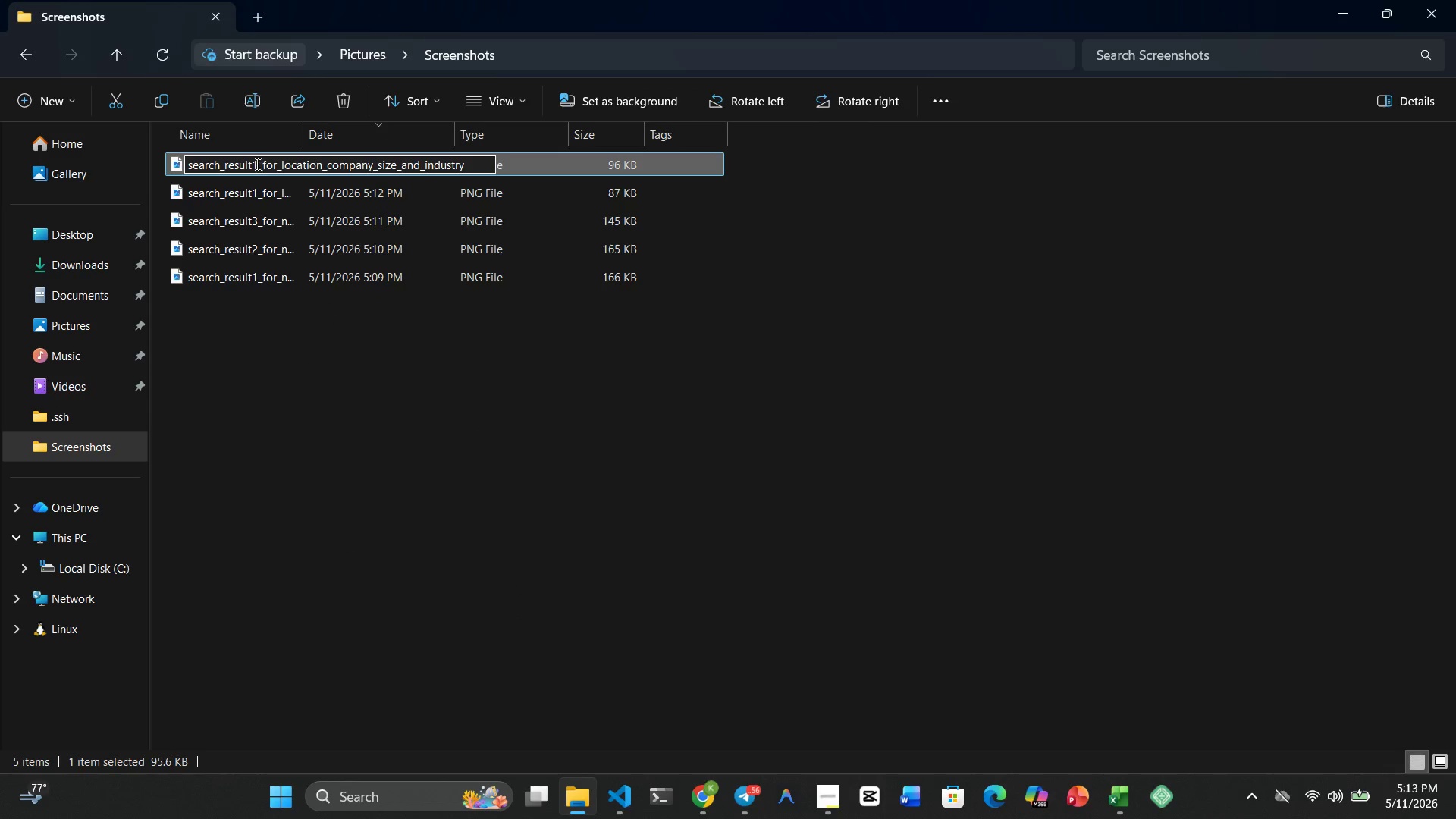 
left_click([256, 162])
 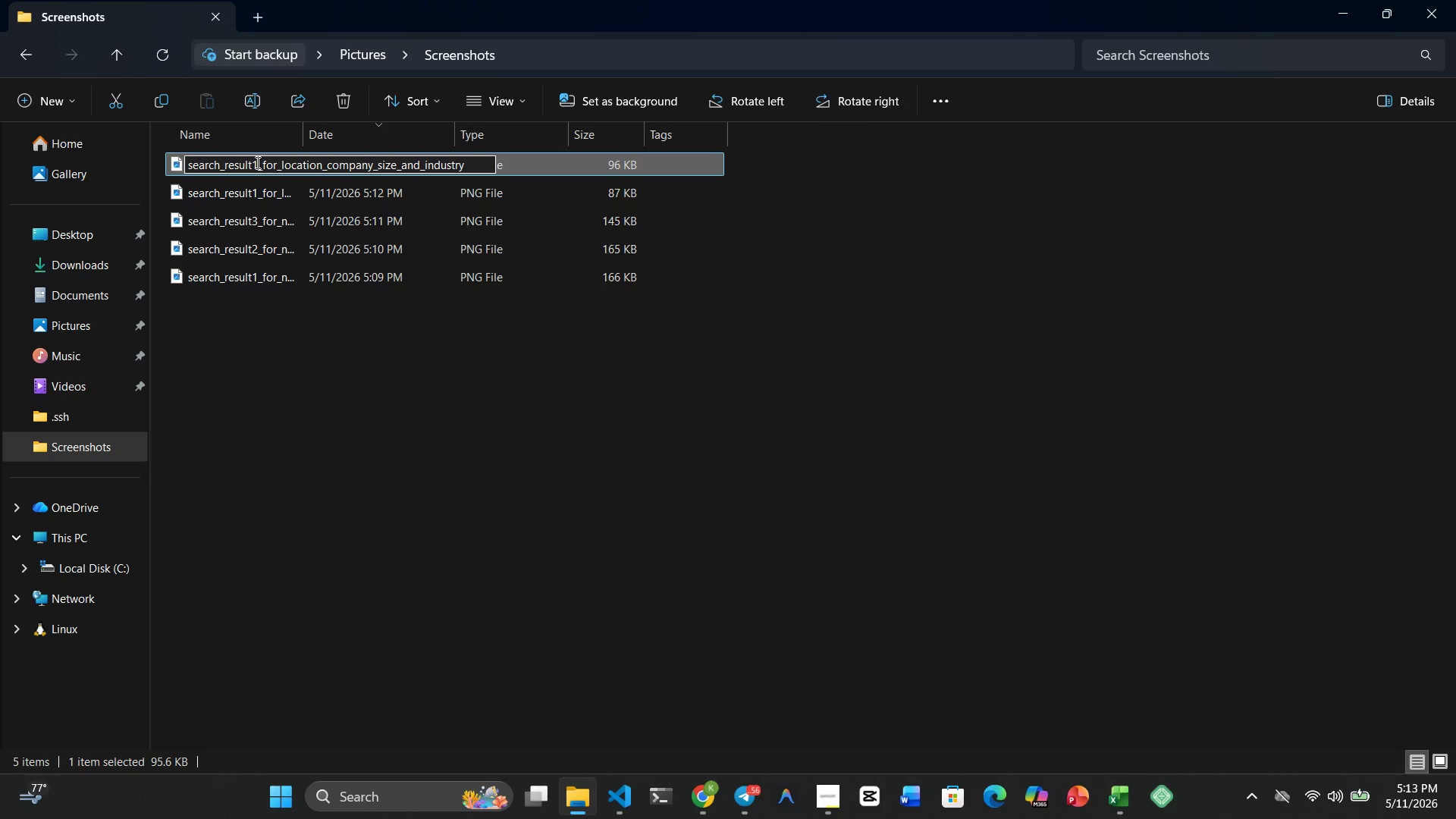 
key(Backspace)
 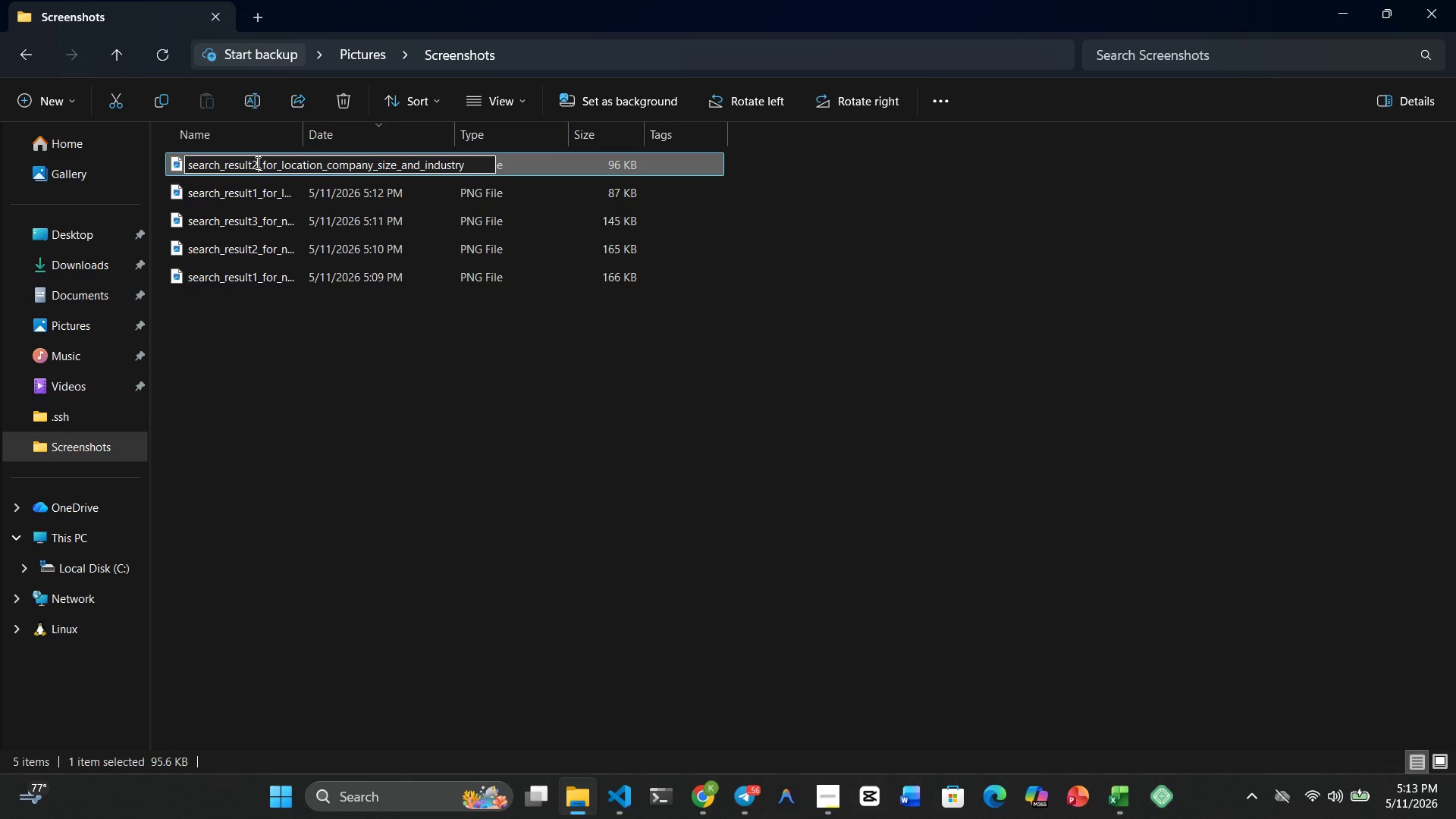 
key(2)
 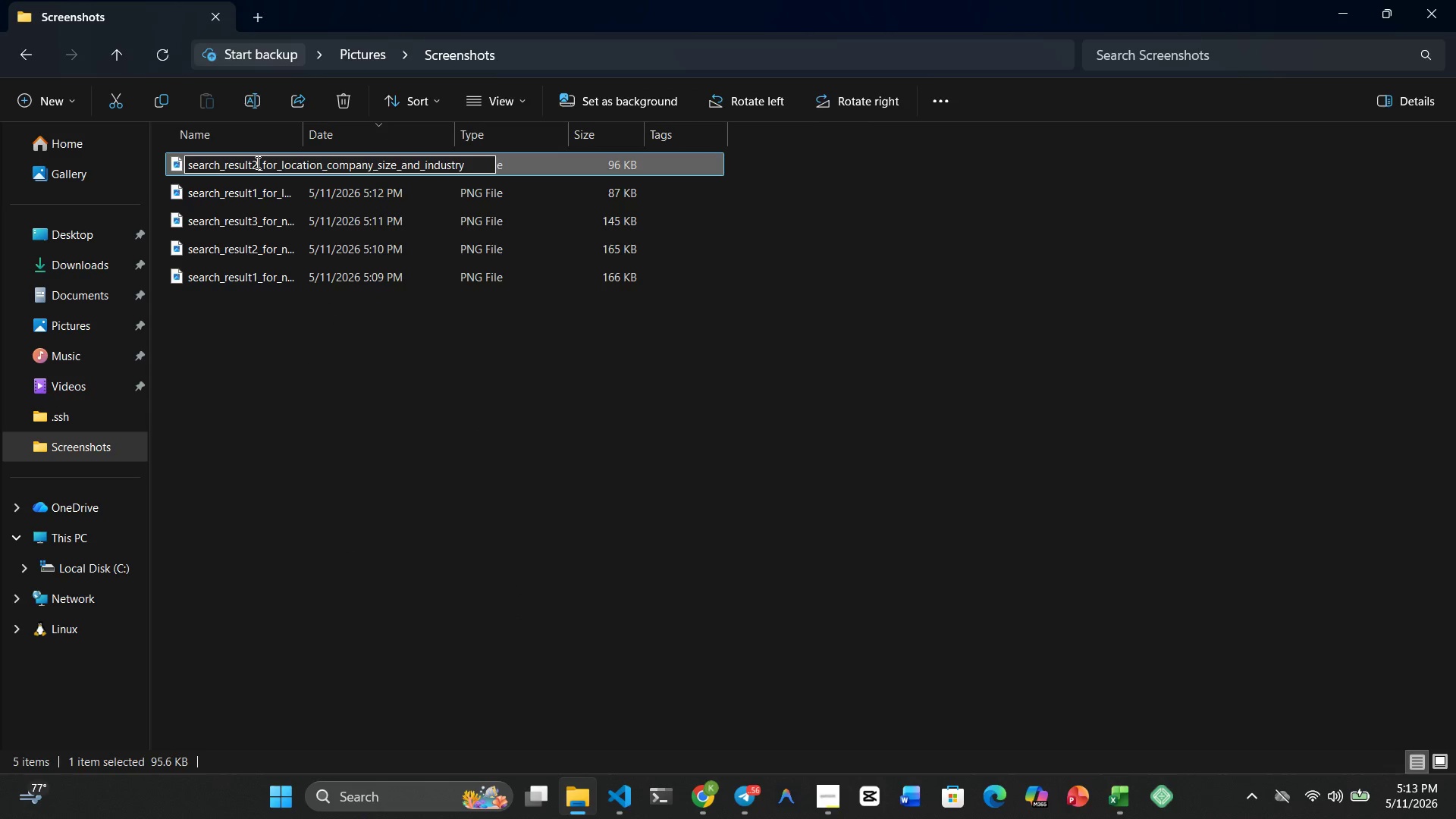 
key(Enter)
 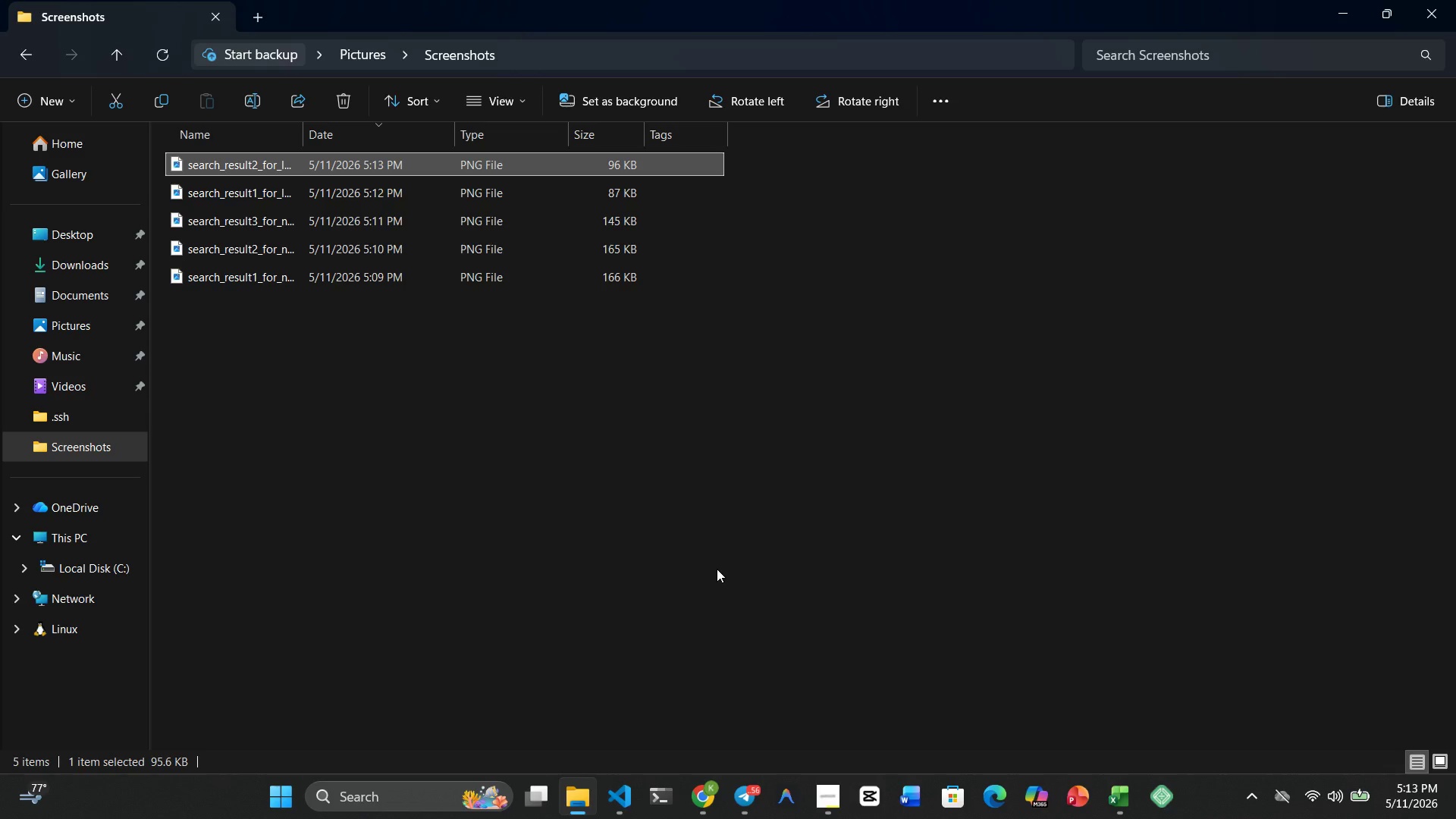 
key(Meta+MetaLeft)
 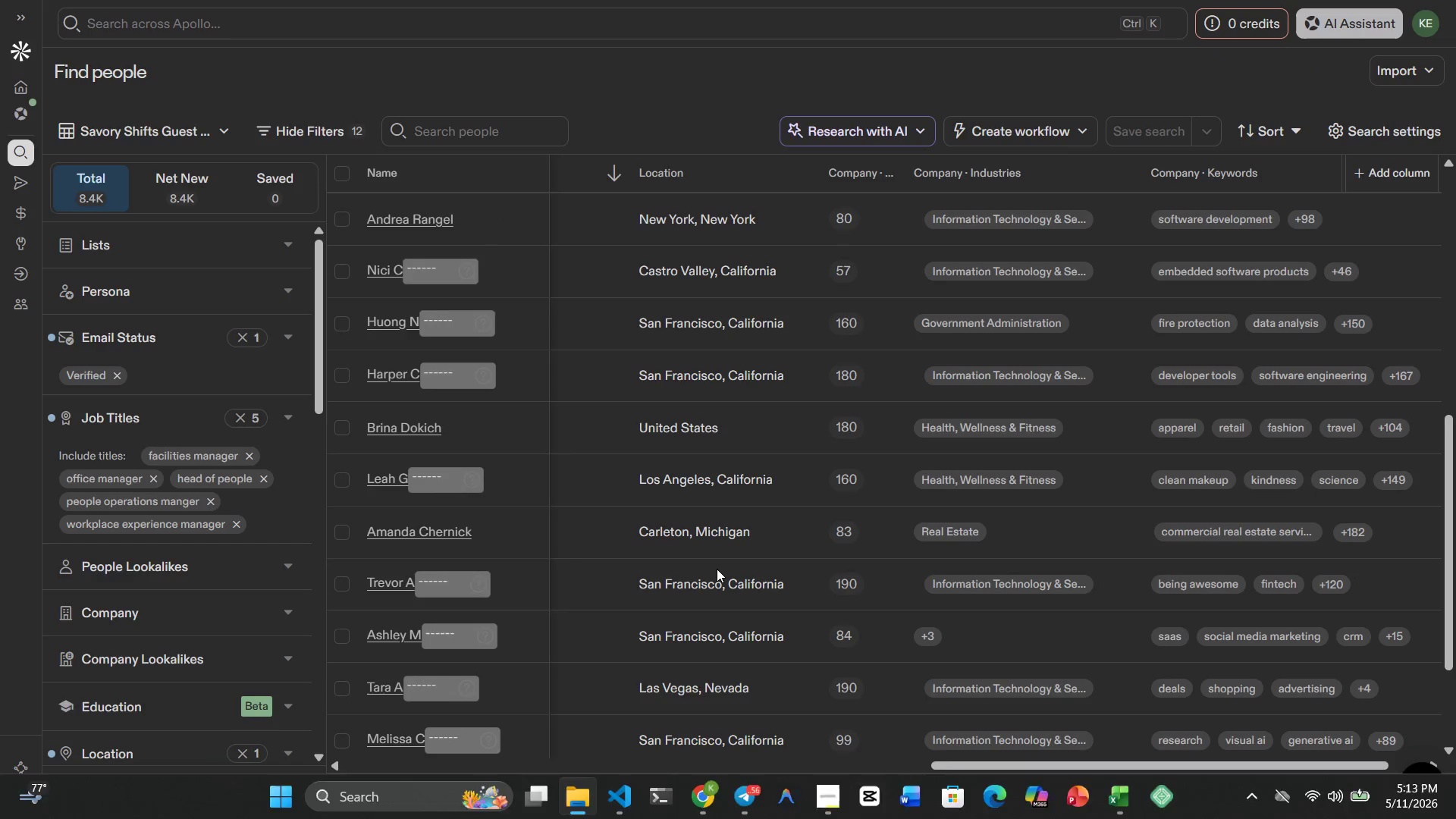 
key(Meta+4)
 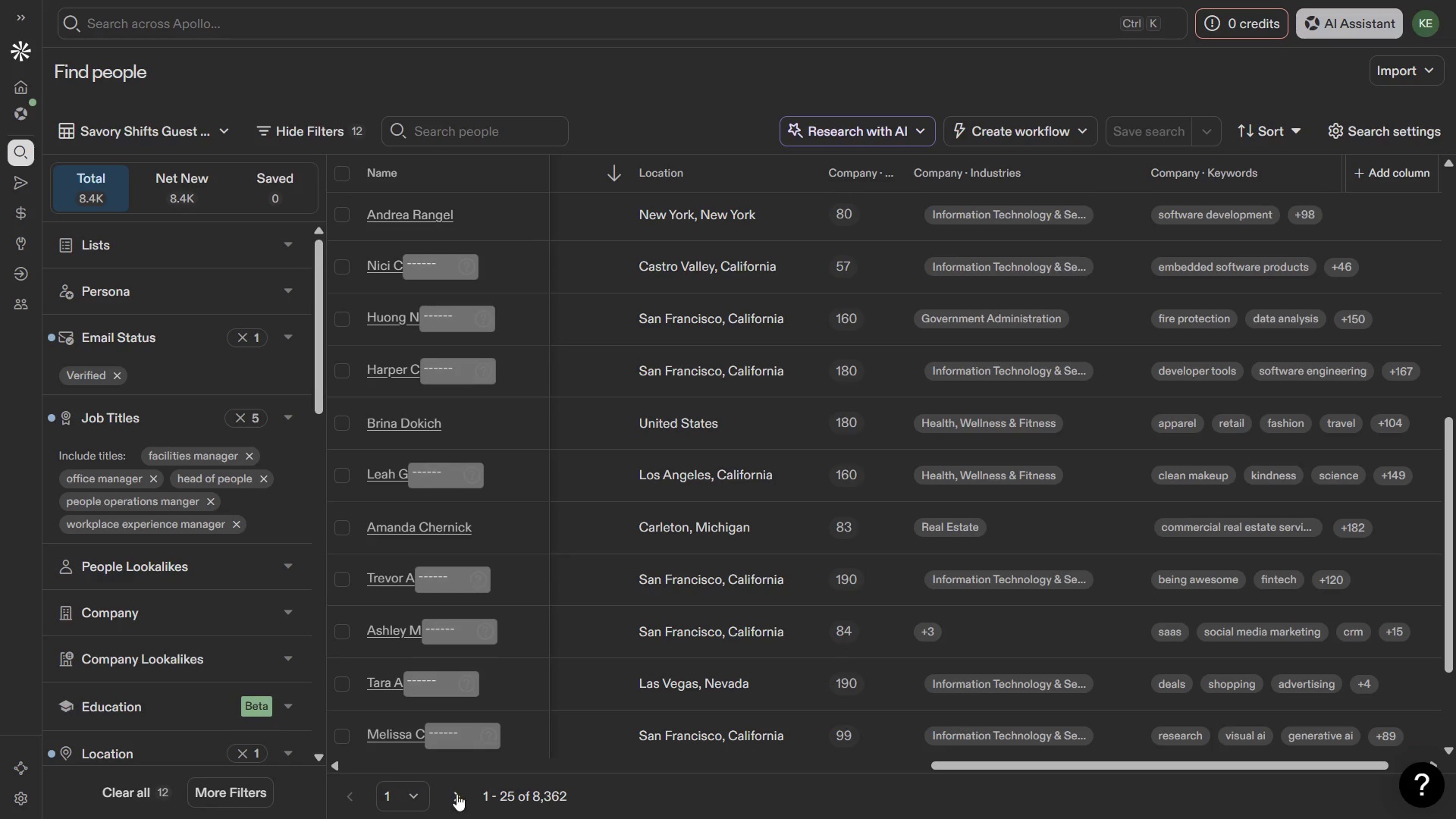 
left_click([452, 794])
 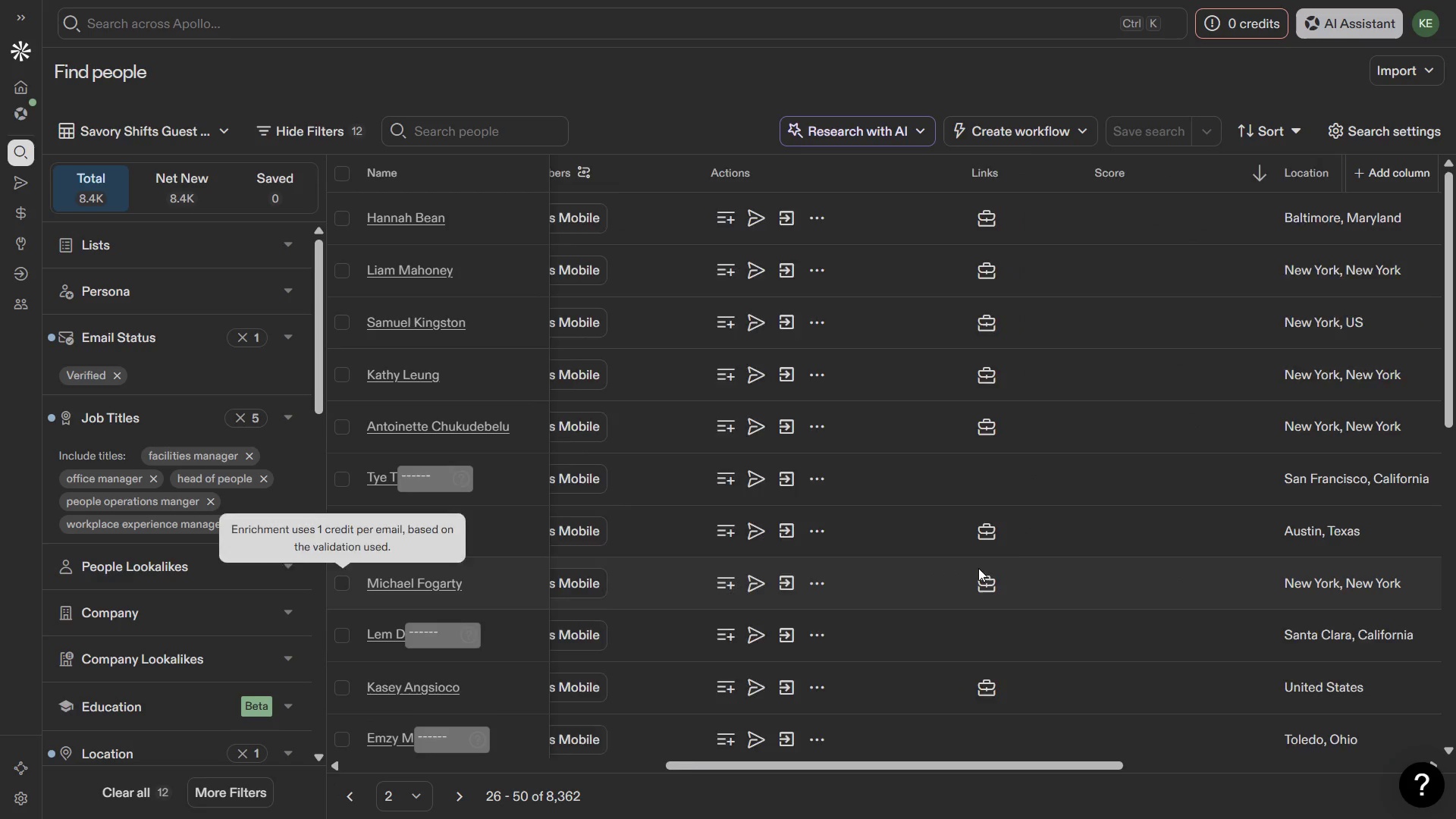 
wait(10.62)
 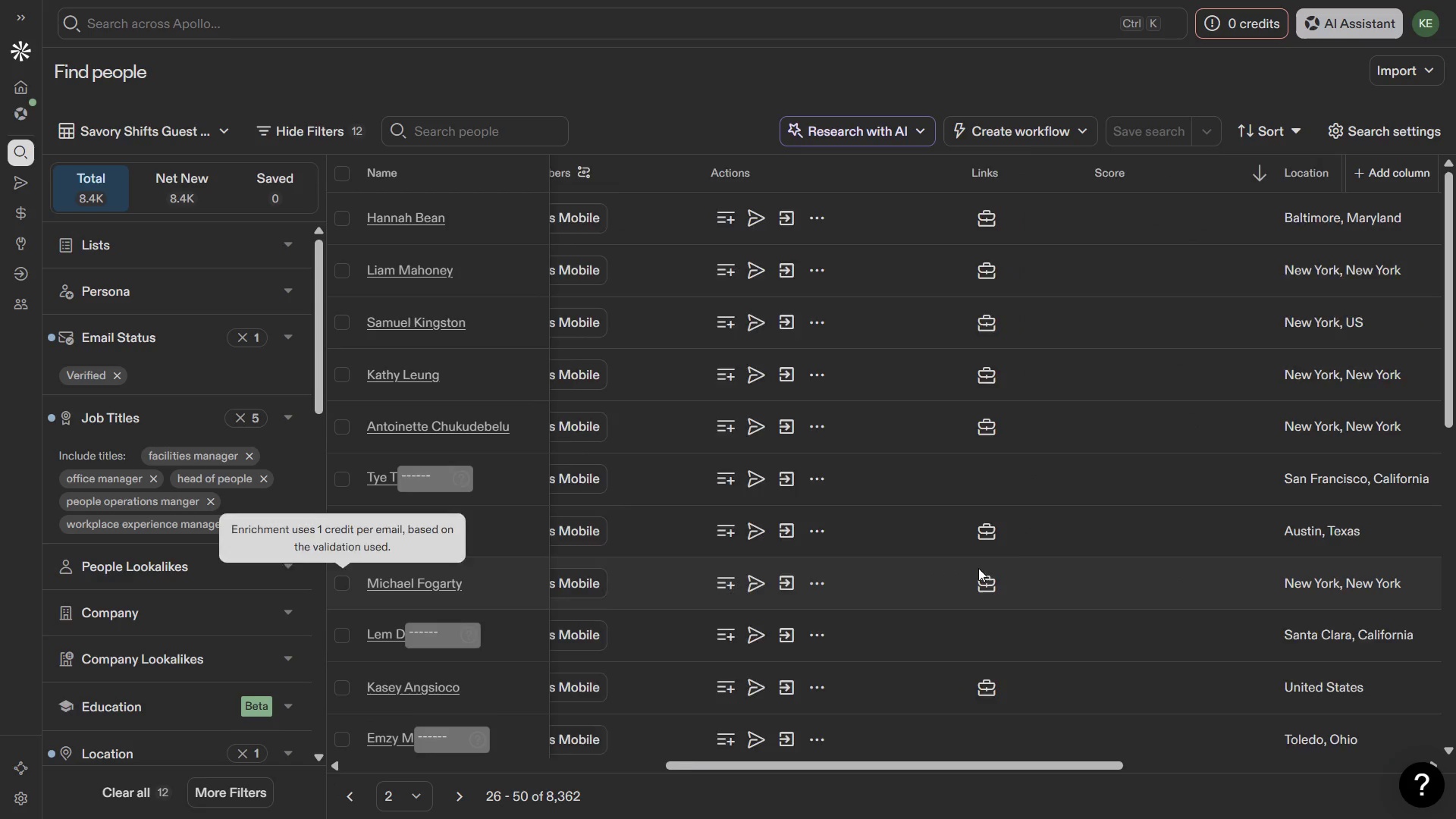 
key(PrintScreen)
 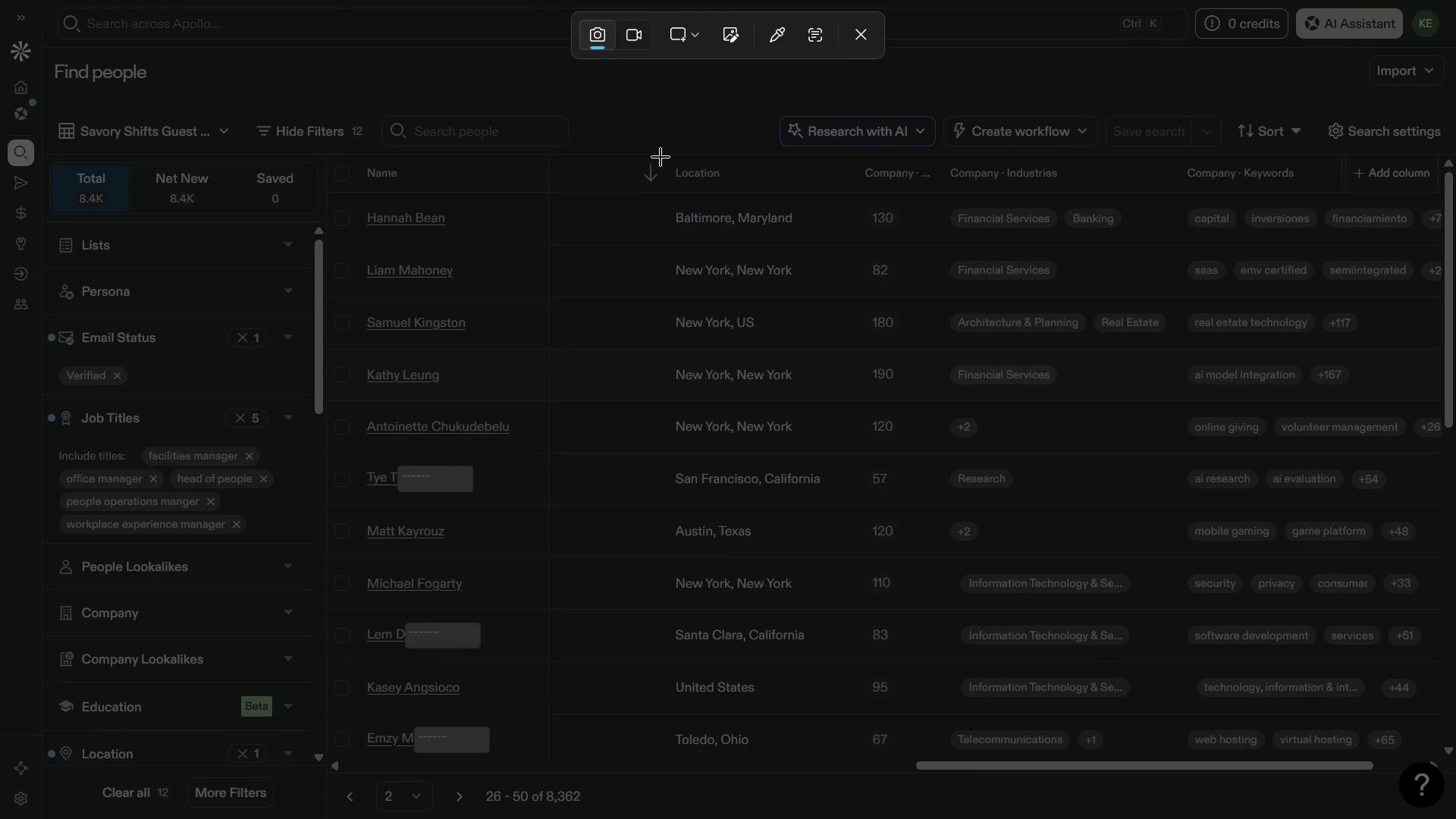 
left_click_drag(start_coordinate=[661, 155], to_coordinate=[1172, 780])
 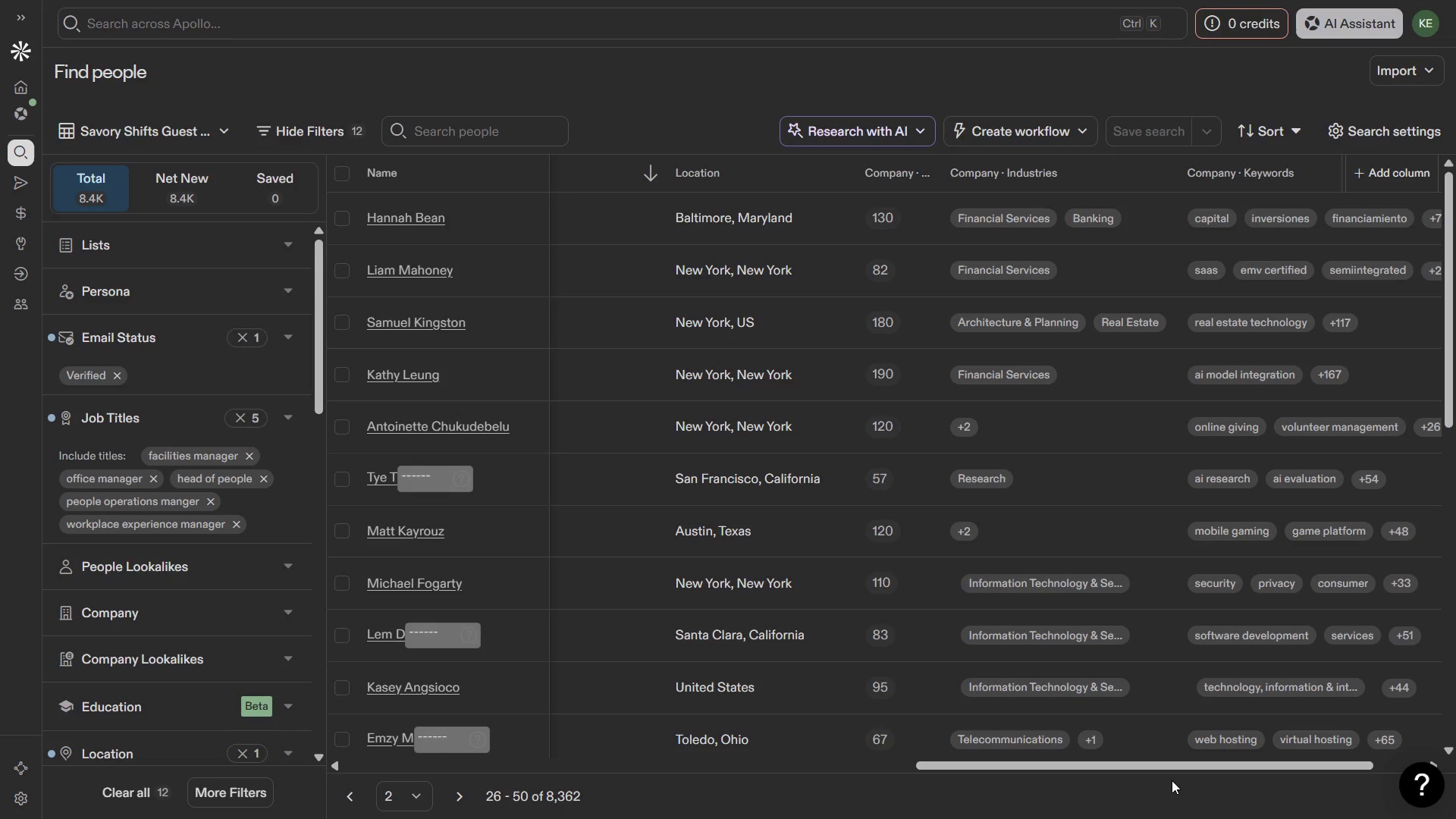 
key(Meta+MetaLeft)
 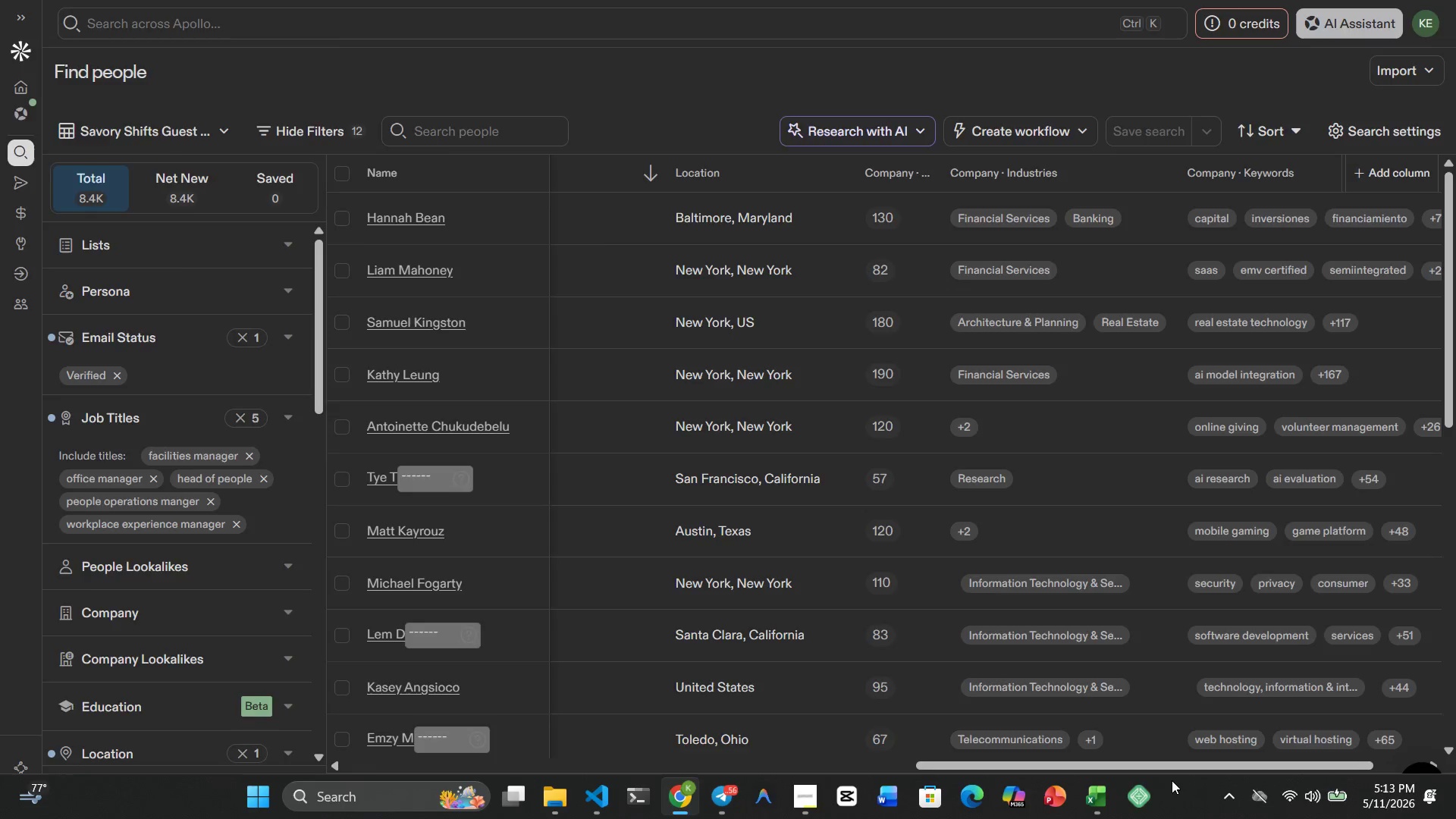 
key(1)
 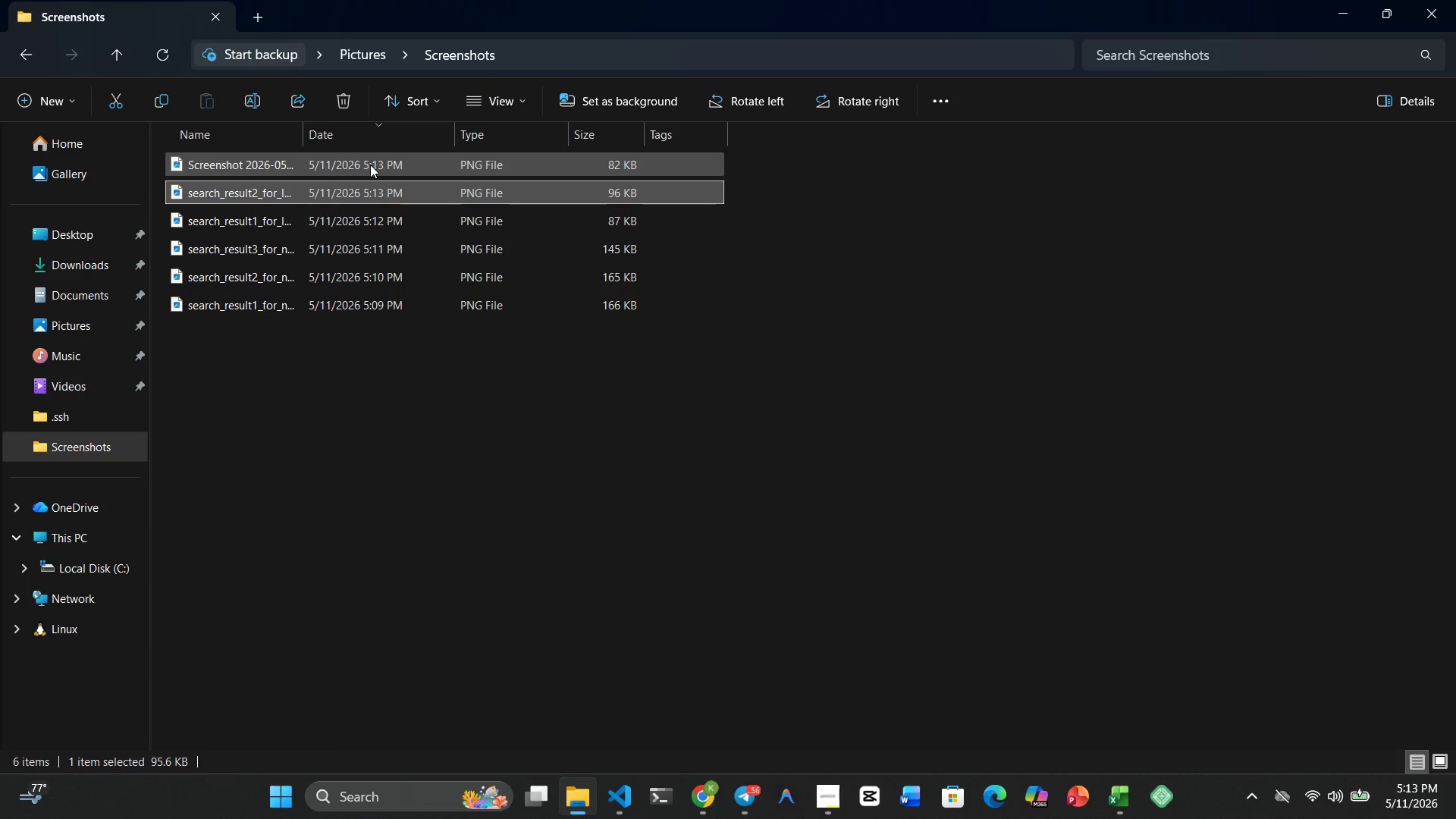 
left_click([351, 165])
 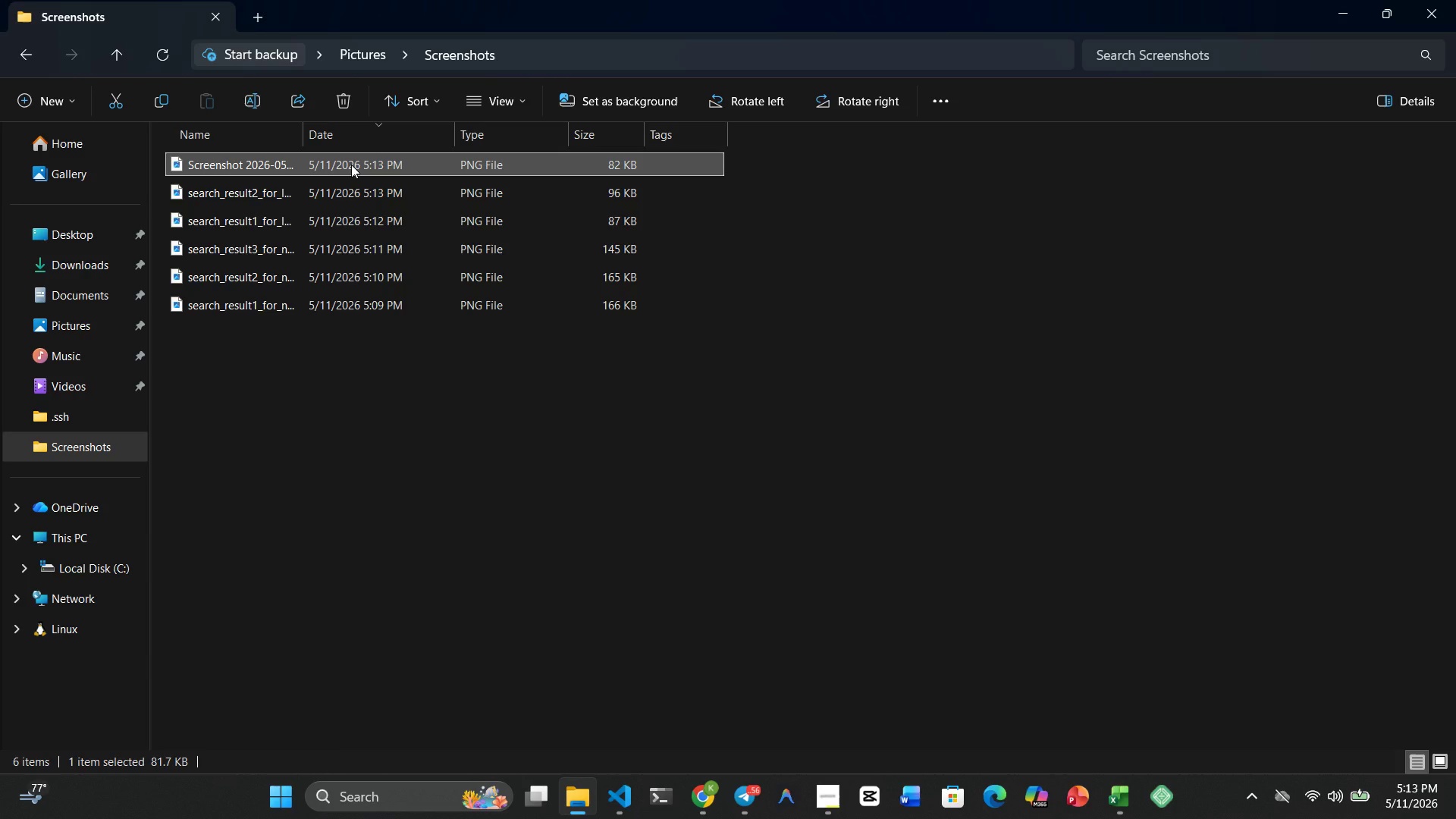 
right_click([351, 165])
 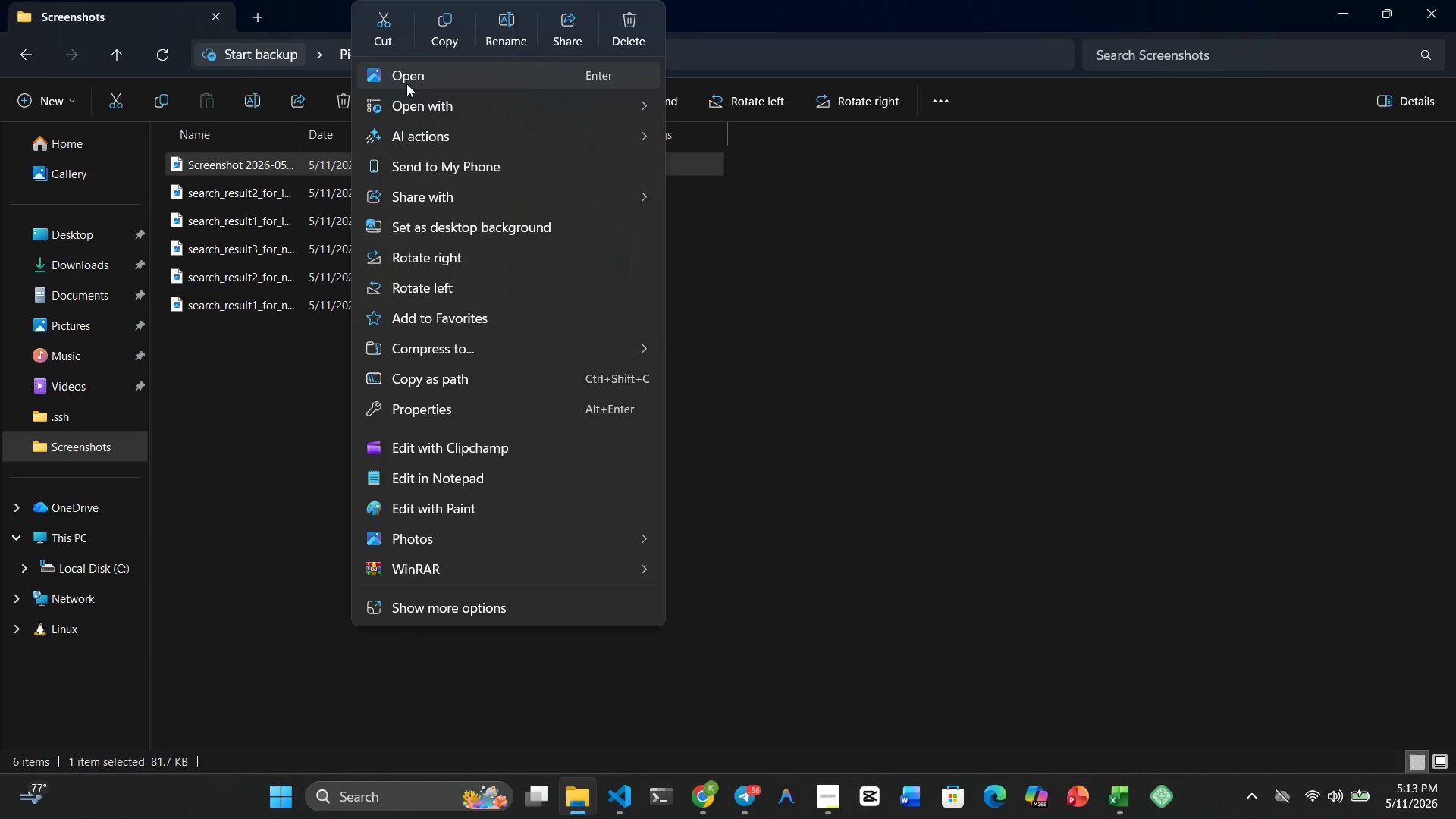 
left_click([256, 203])
 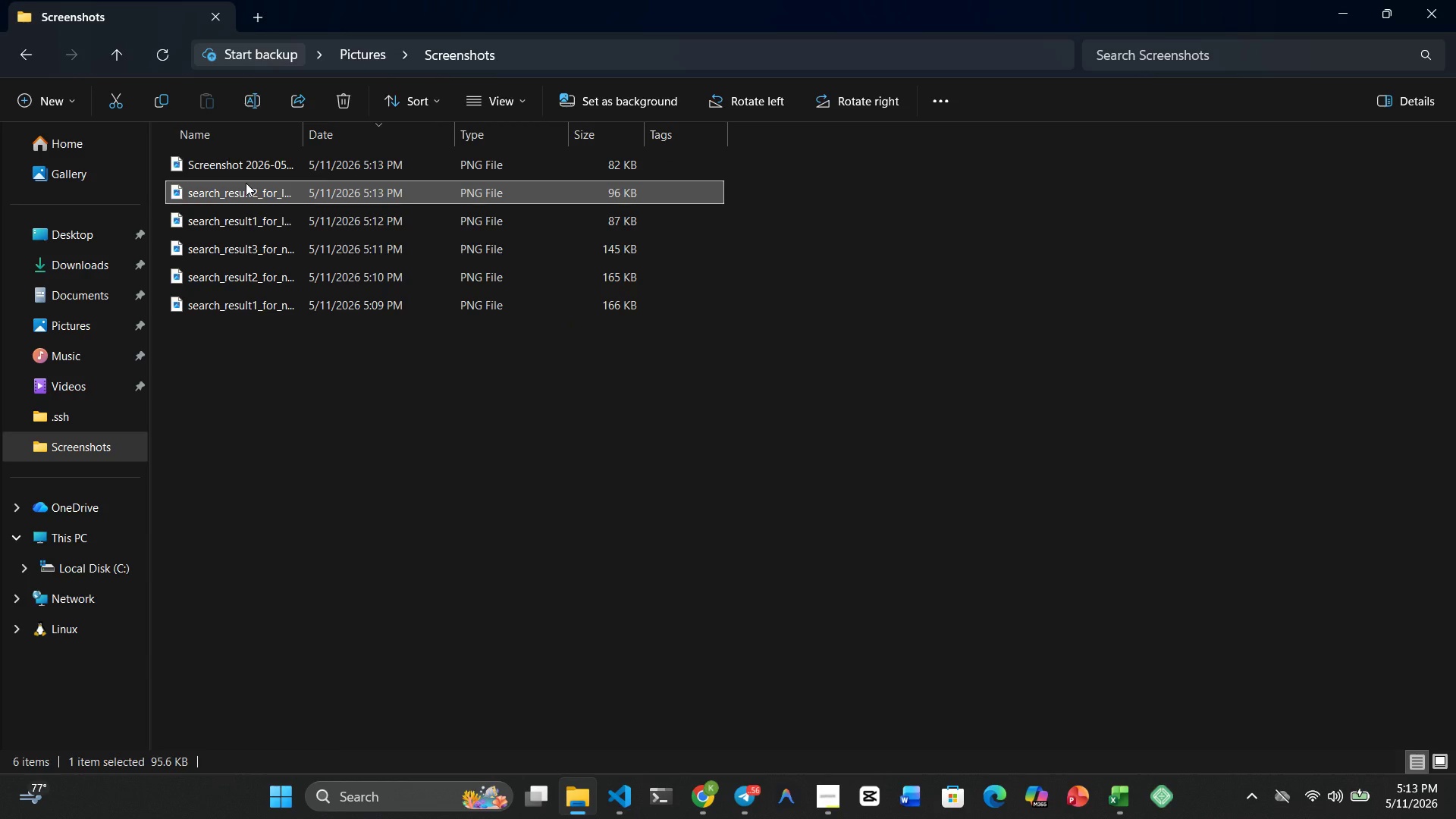 
right_click([246, 183])
 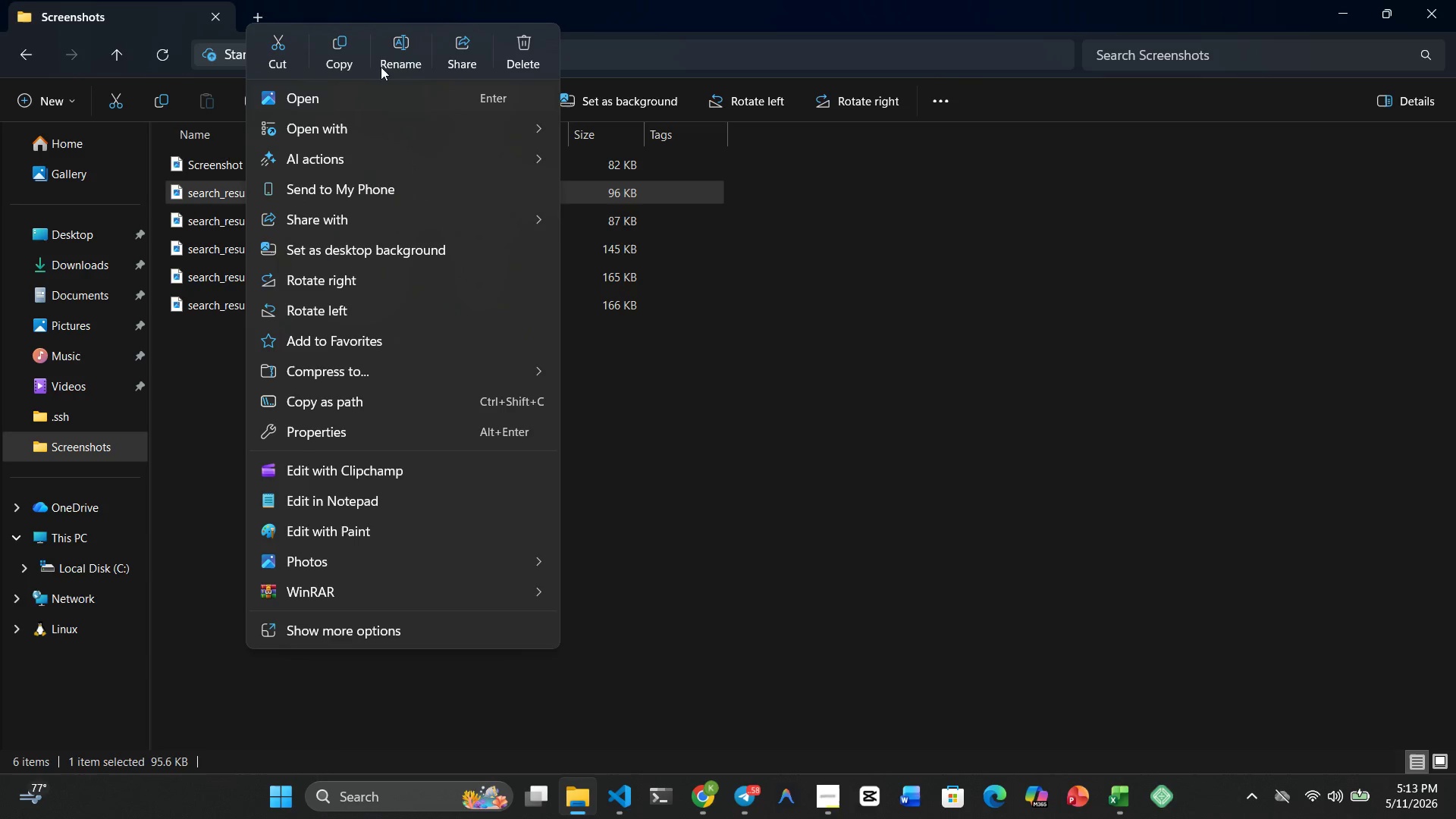 
left_click([384, 61])
 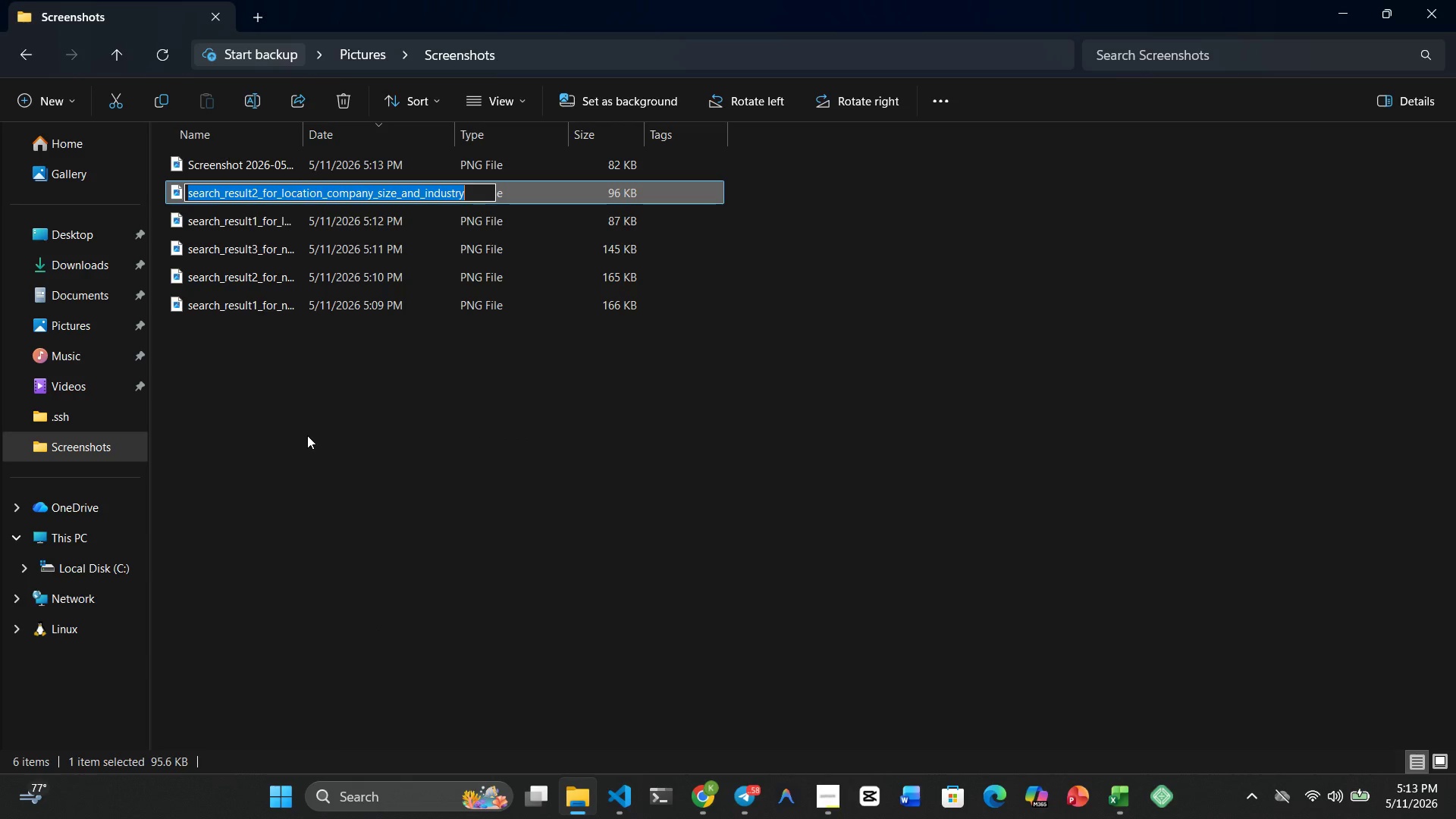 
key(Control+ControlRight)
 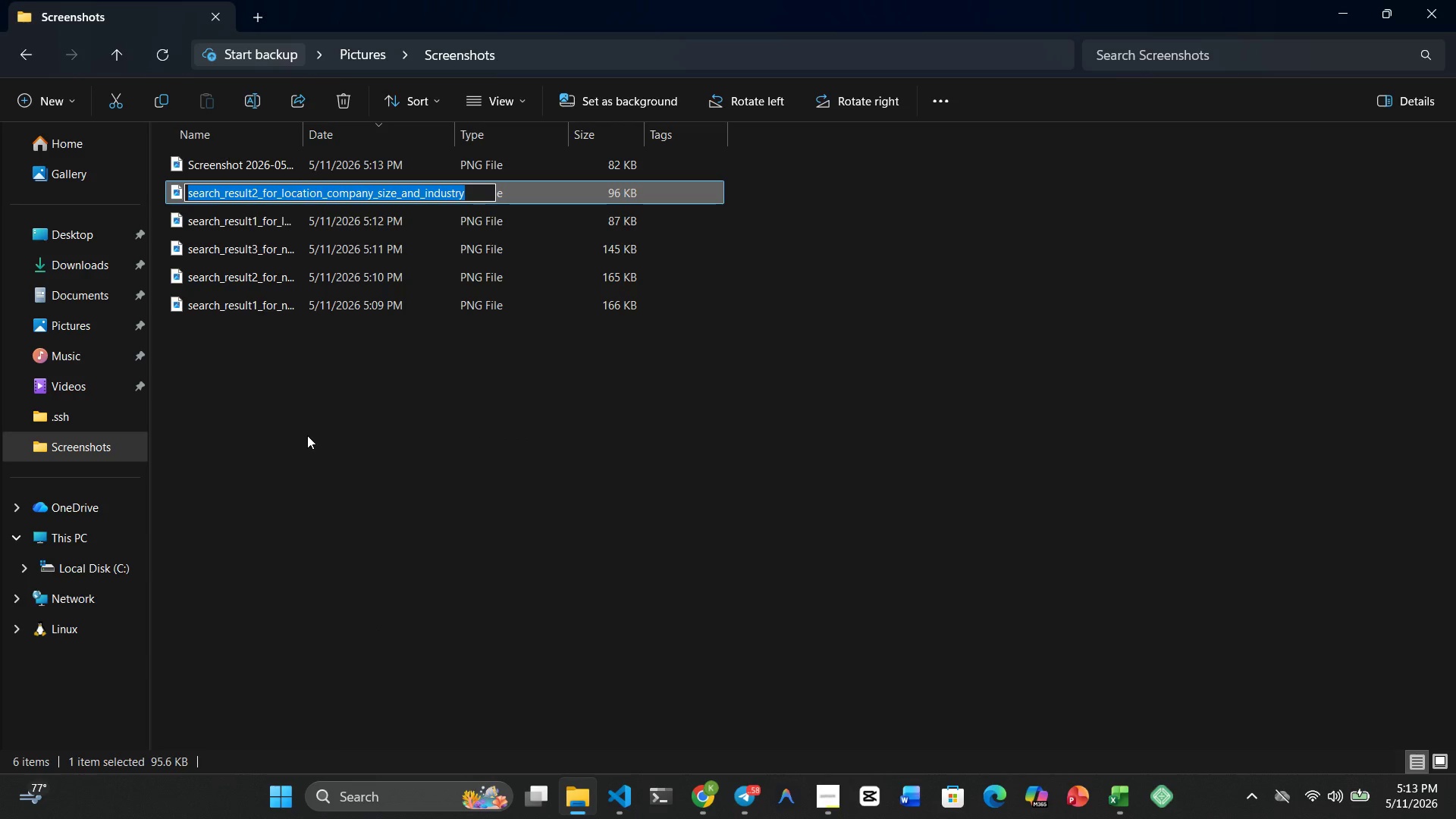 
key(Control+C)
 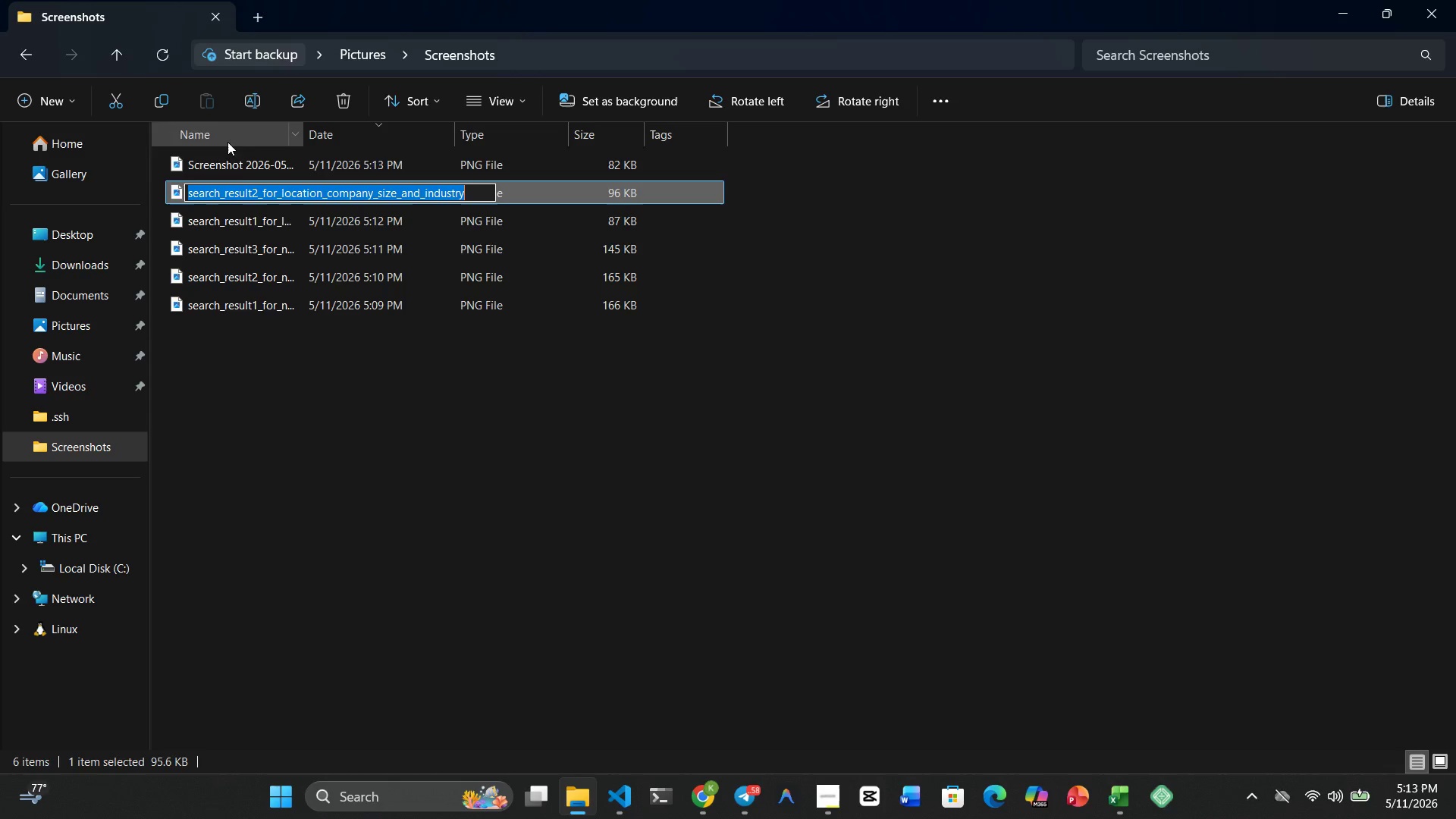 
left_click([242, 168])
 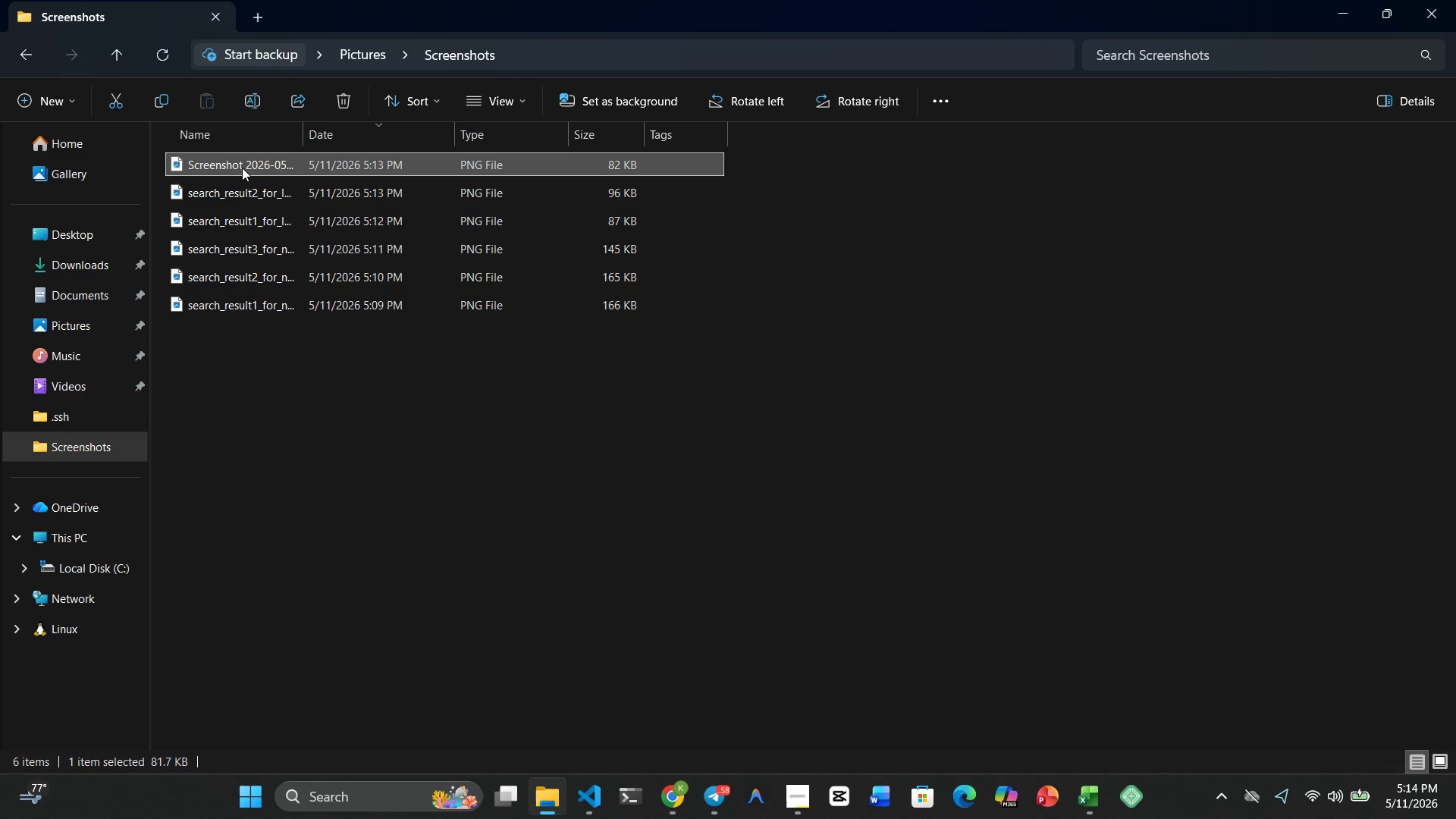 
right_click([242, 168])
 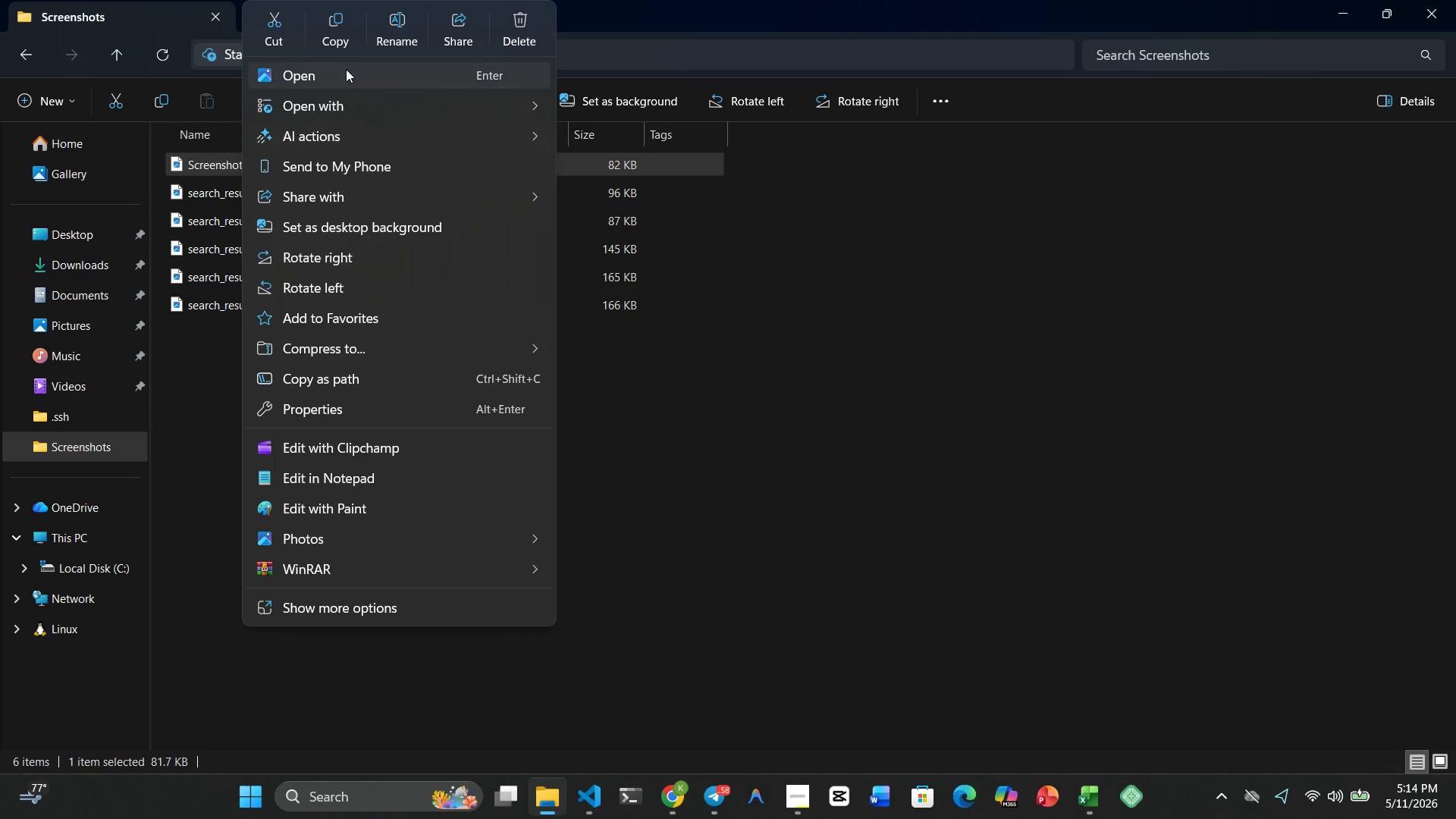 
left_click([388, 32])
 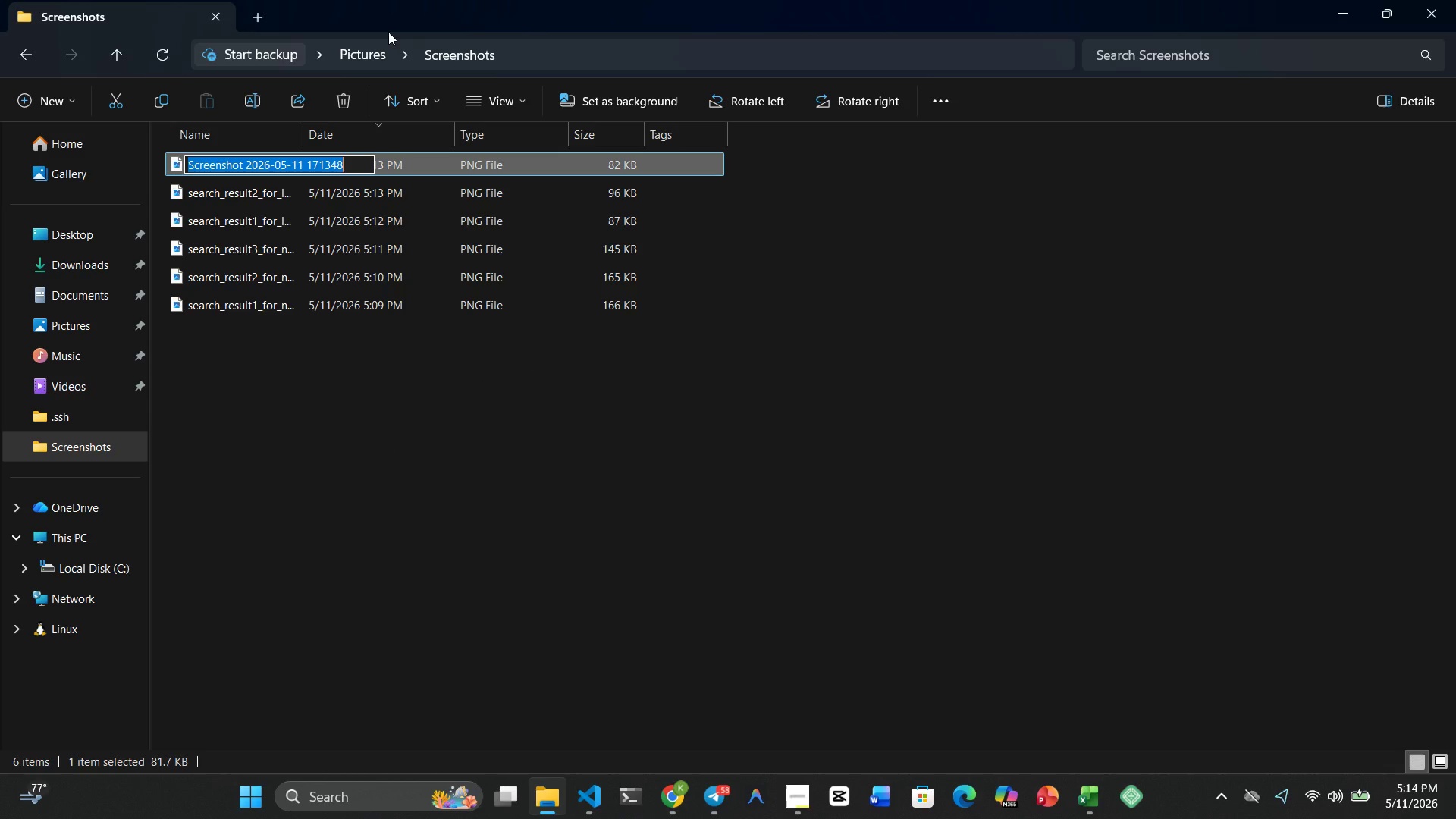 
key(Control+V)
 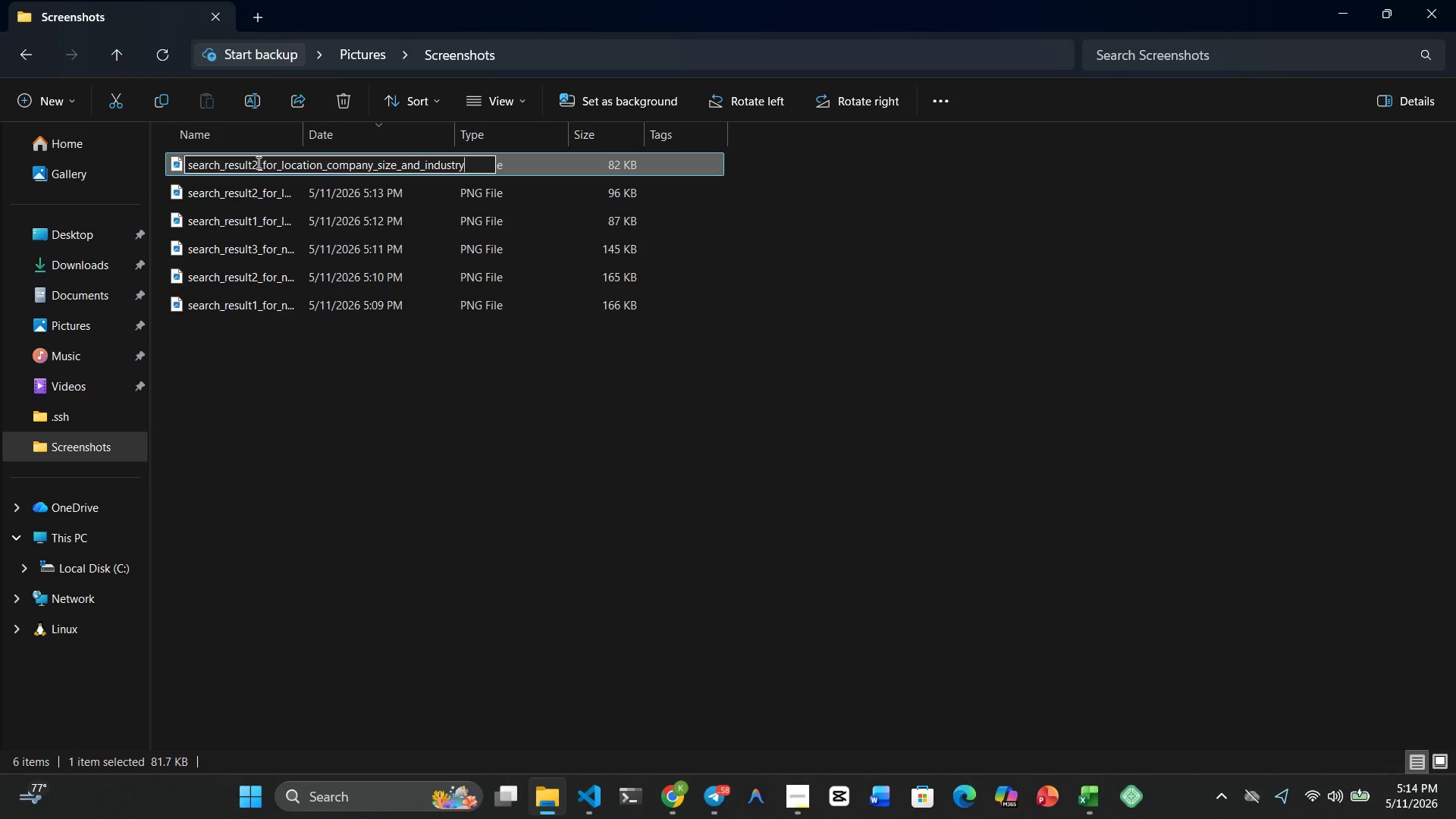 
left_click([255, 162])
 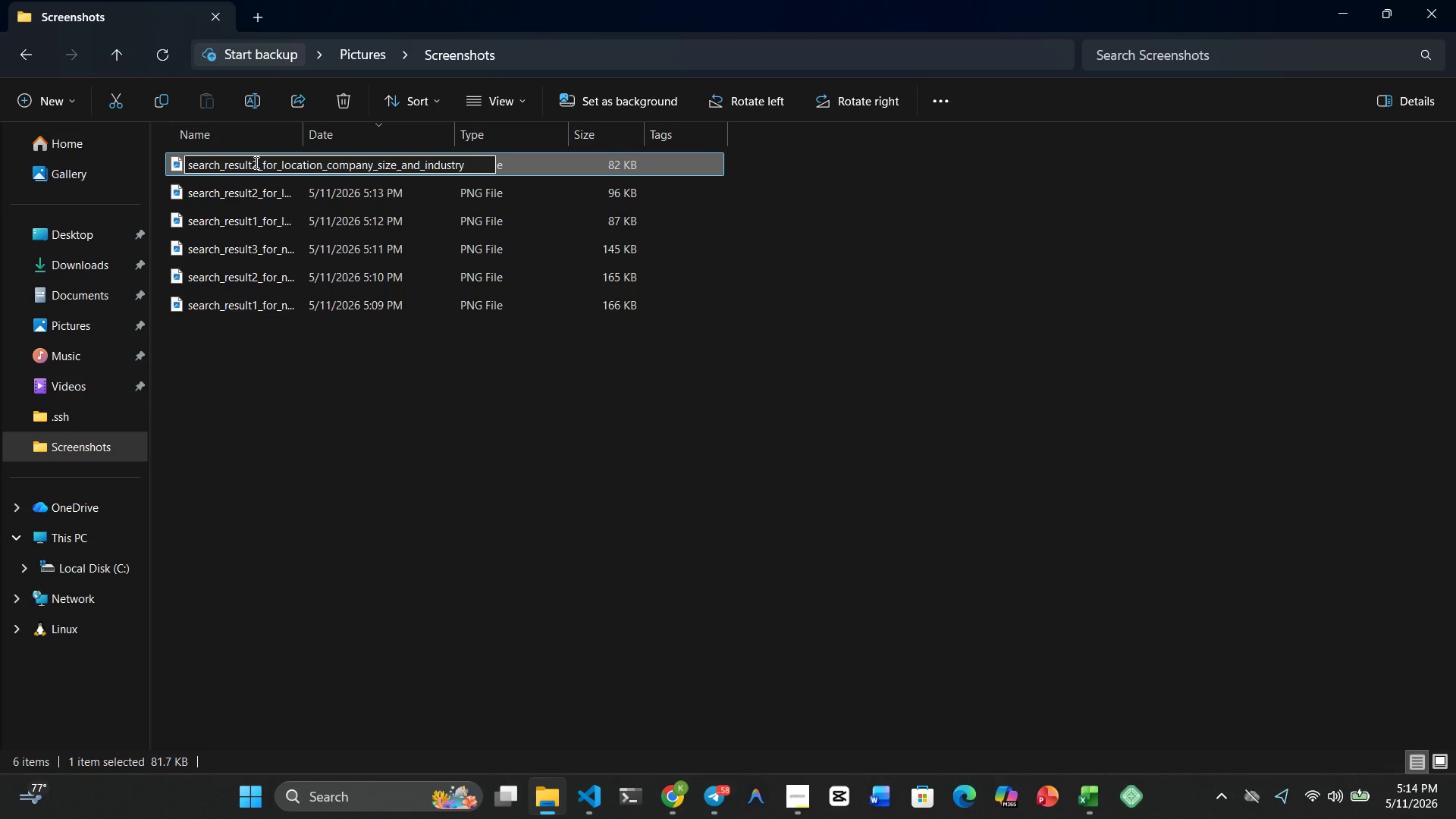 
key(Backspace)
 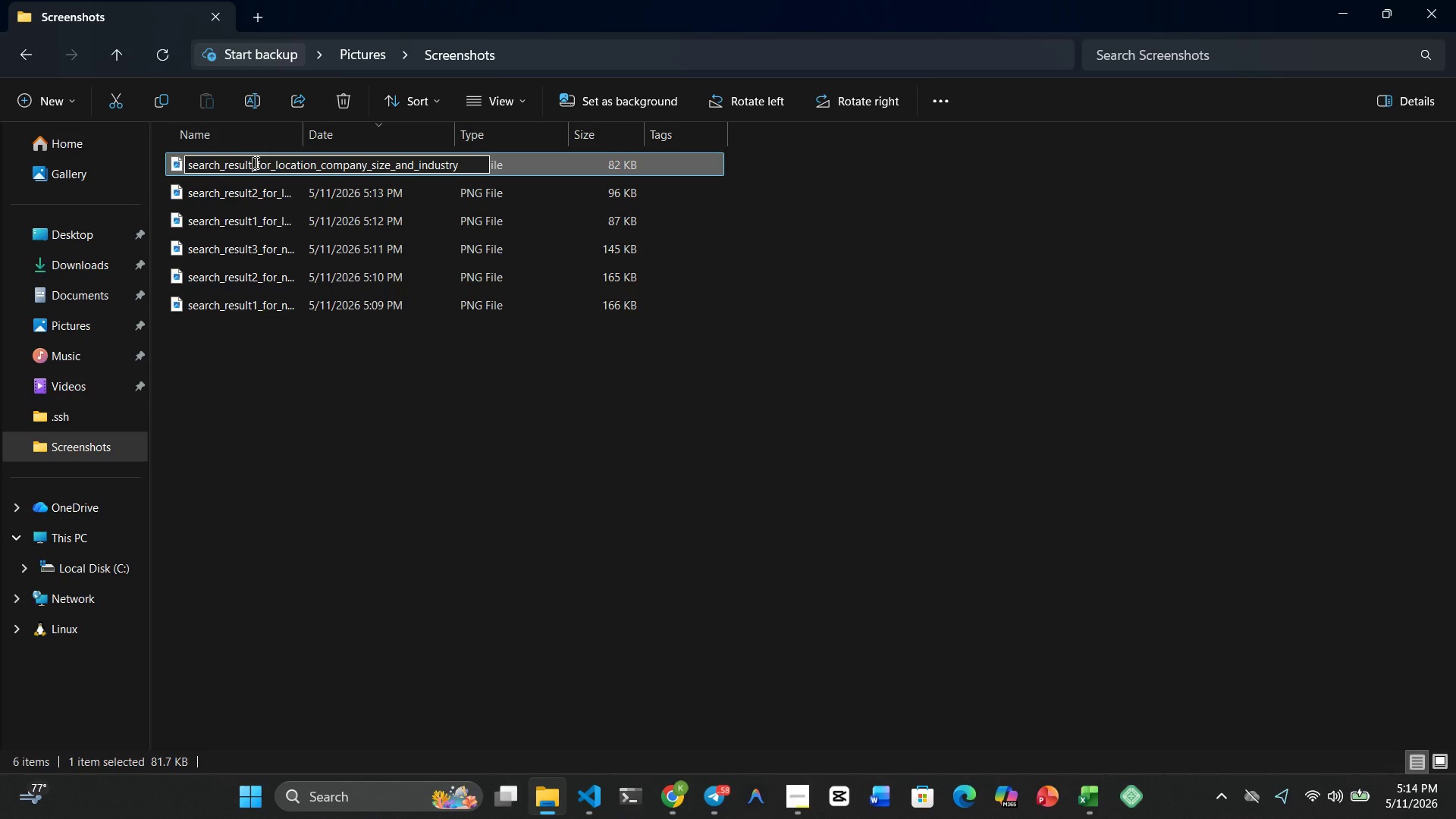 
key(3)
 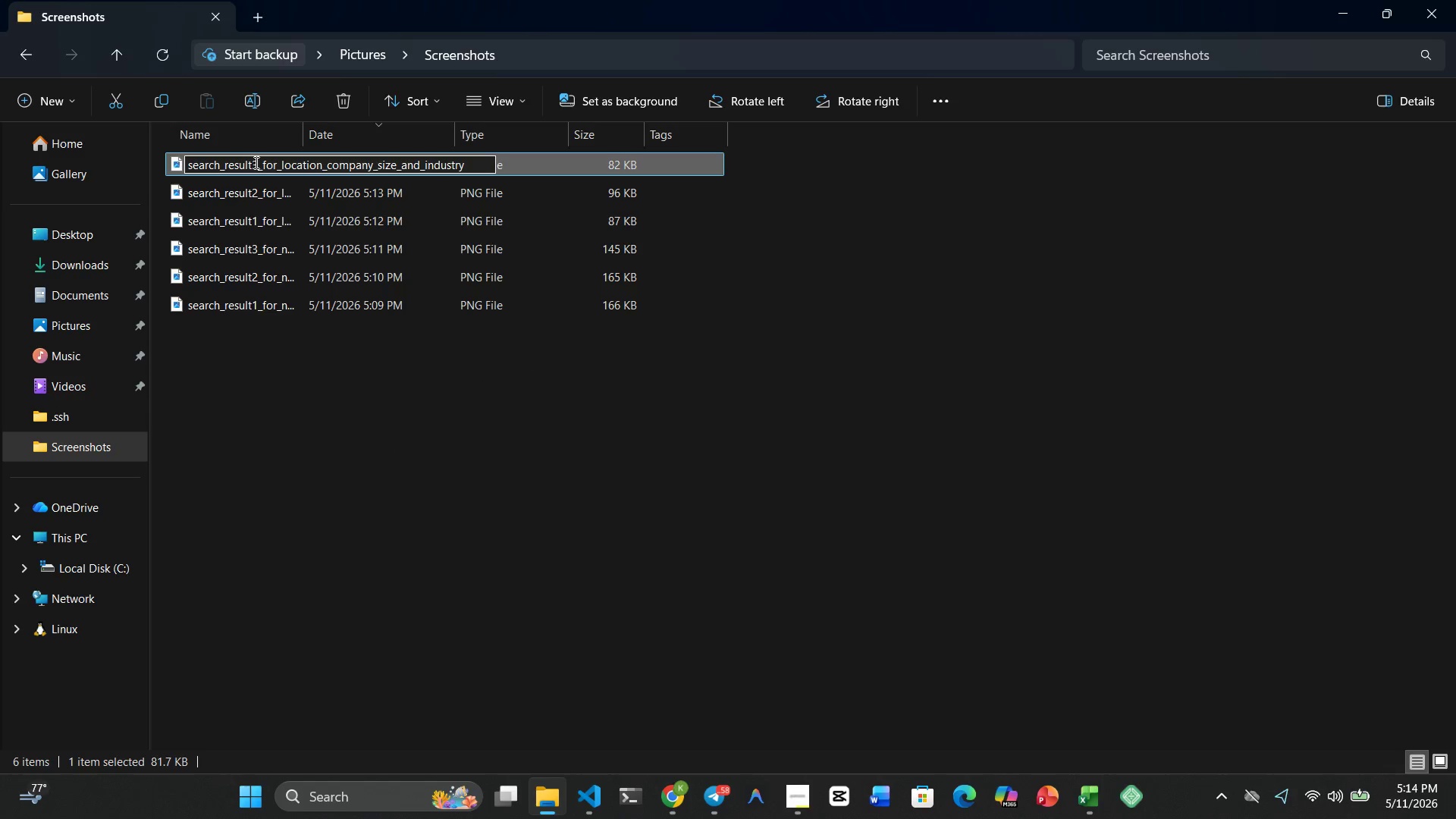 
key(Enter)
 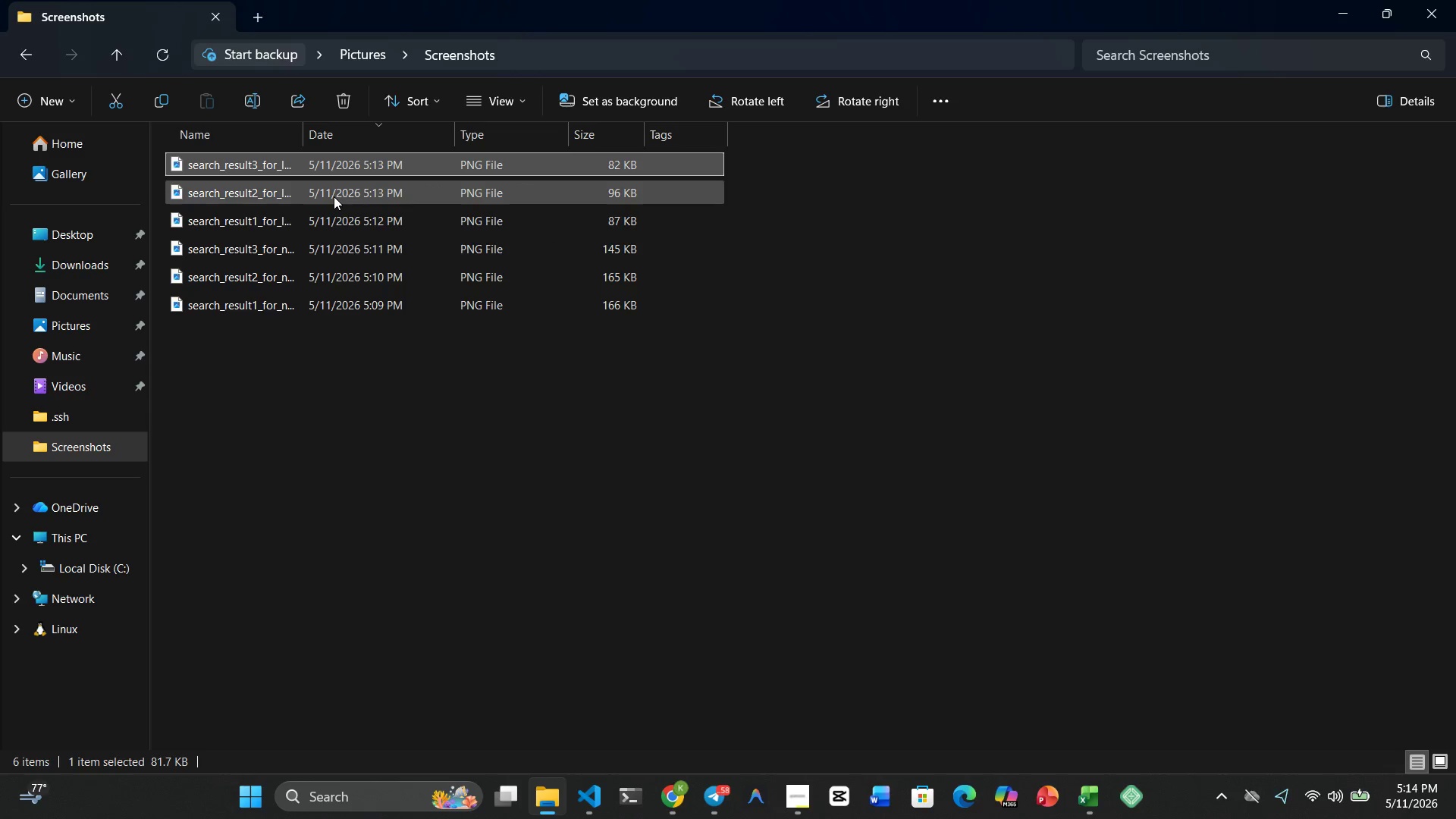 
wait(9.37)
 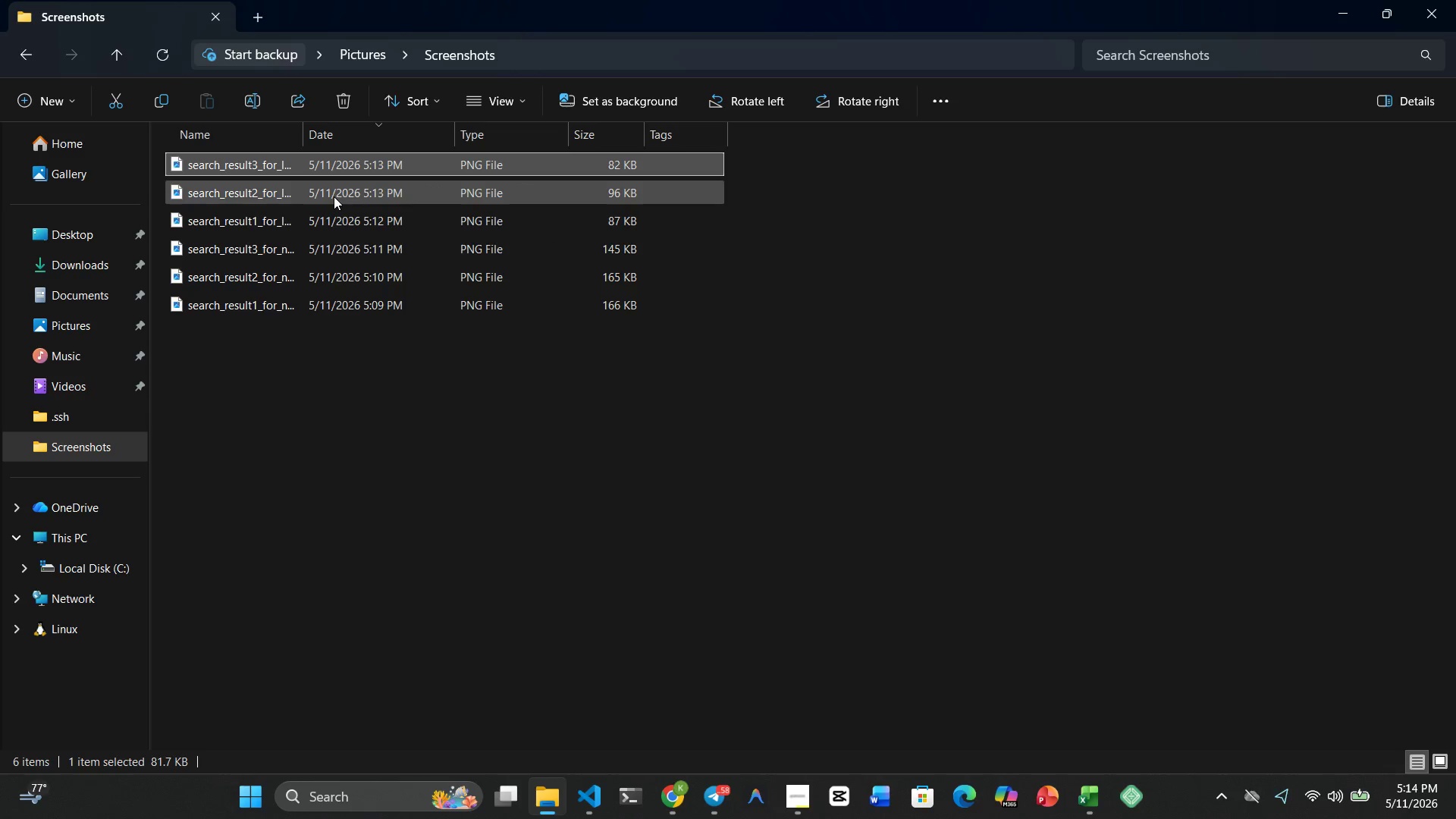 
mouse_move([329, 213])
 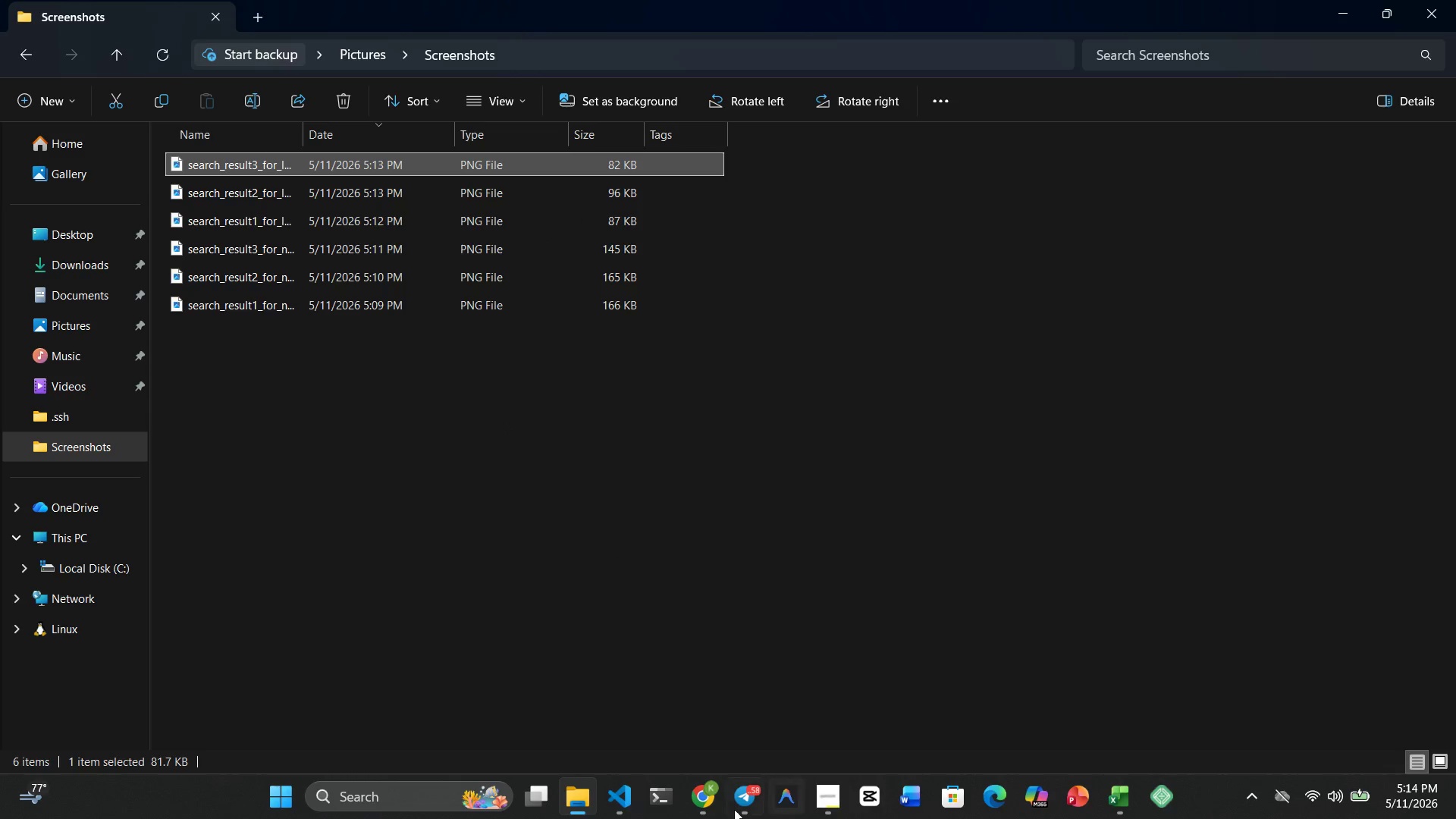 
wait(5.03)
 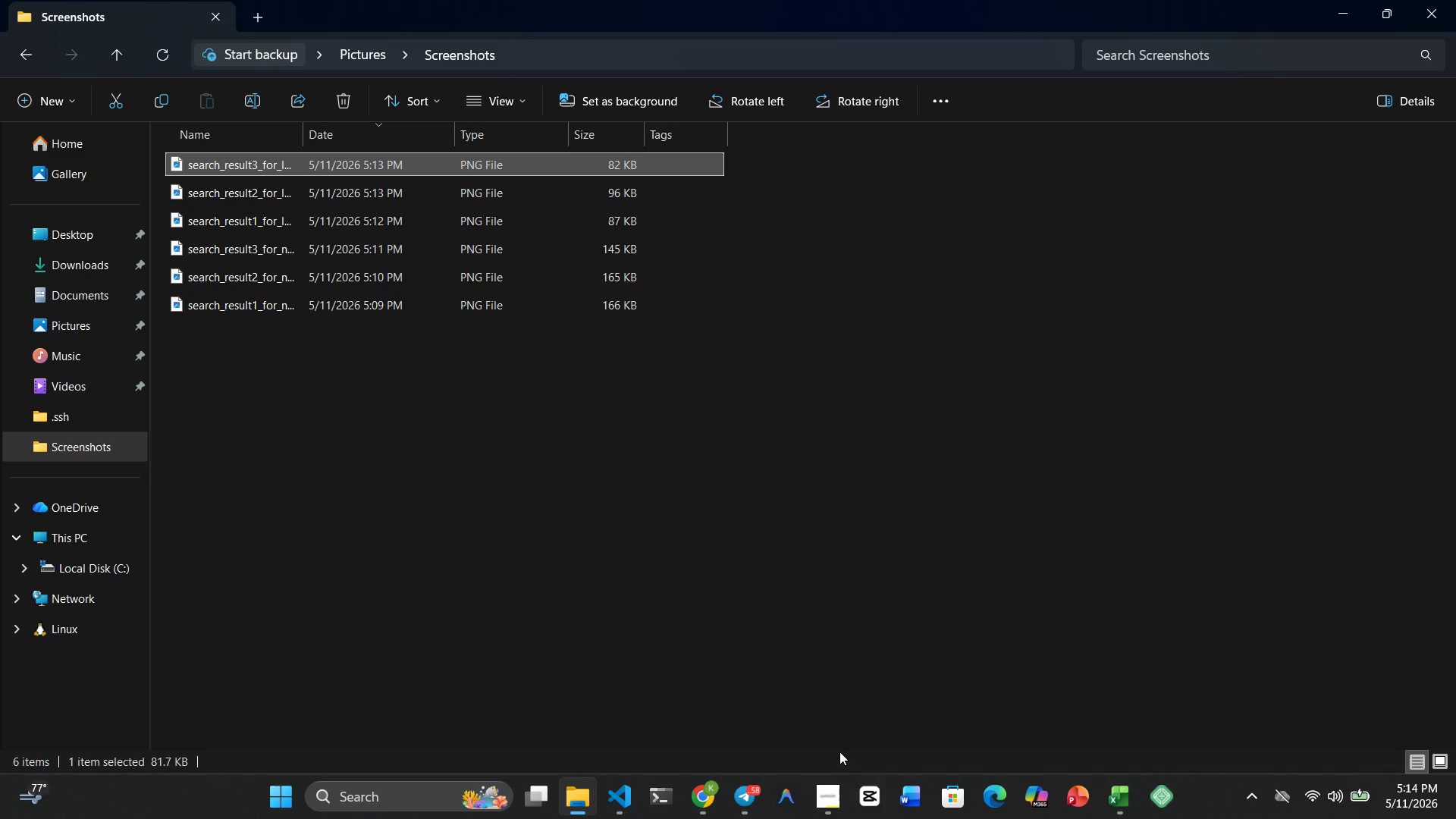 
left_click([692, 726])
 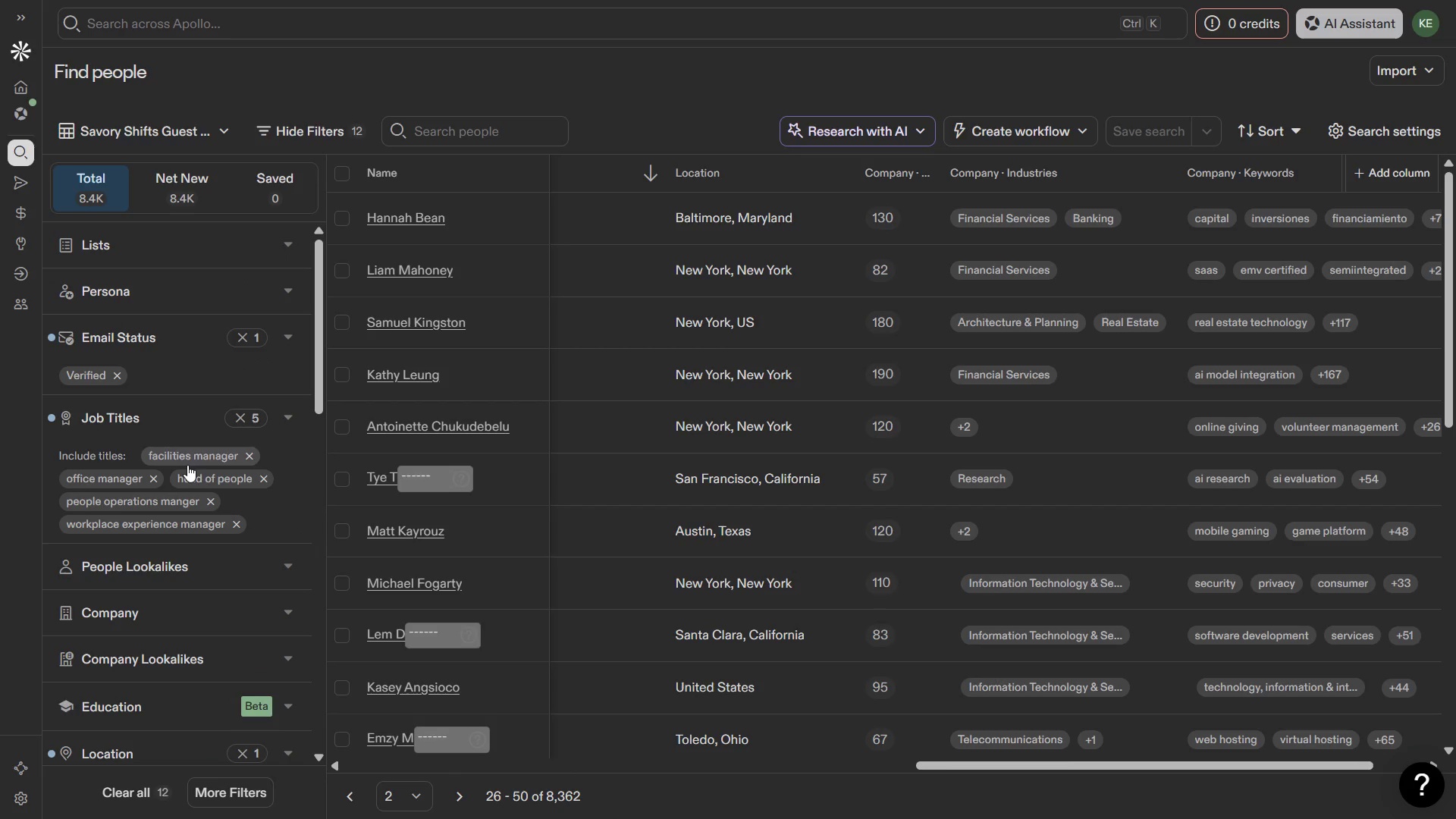 
key(PrintScreen)
 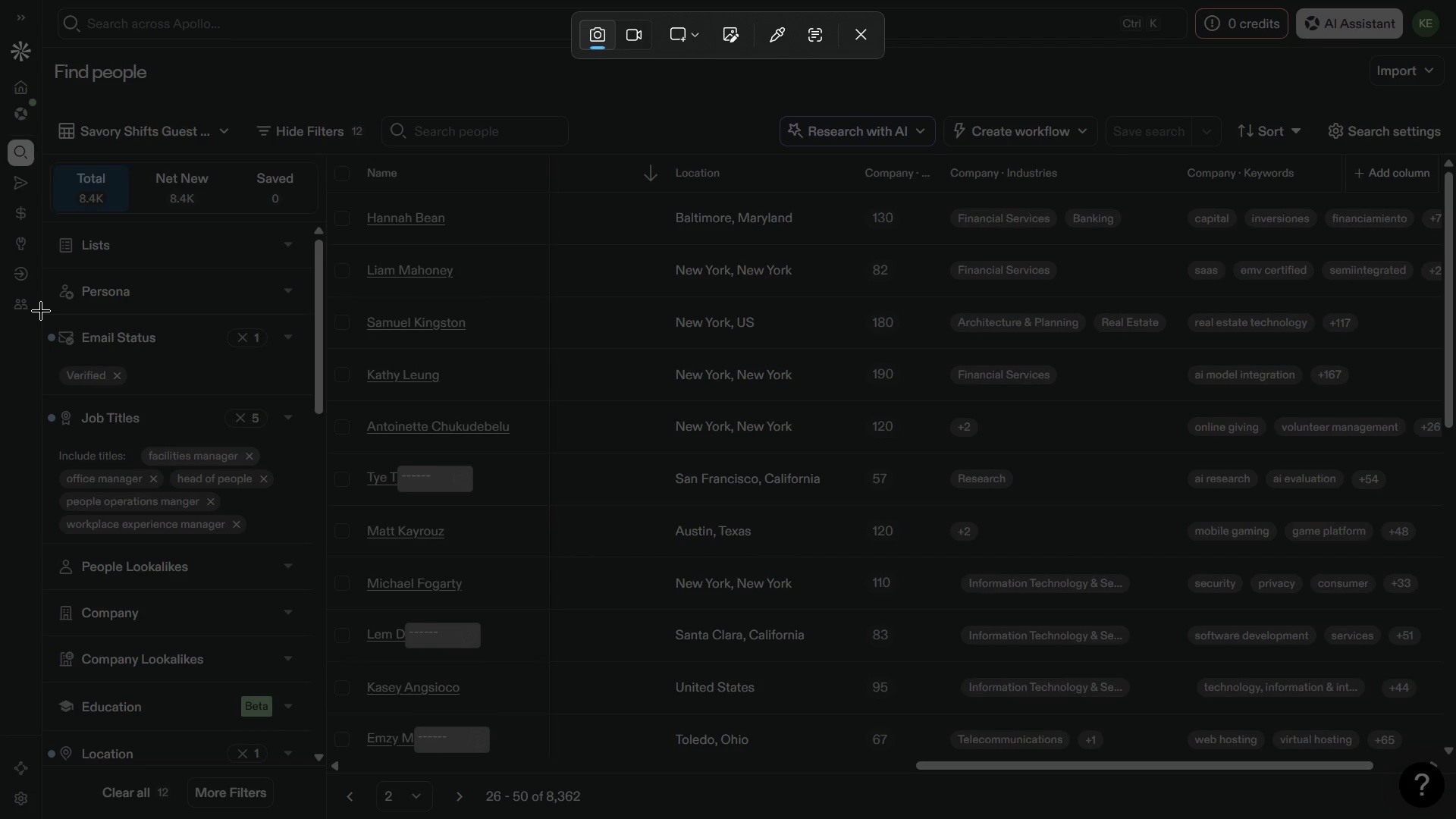 
left_click_drag(start_coordinate=[41, 311], to_coordinate=[336, 557])
 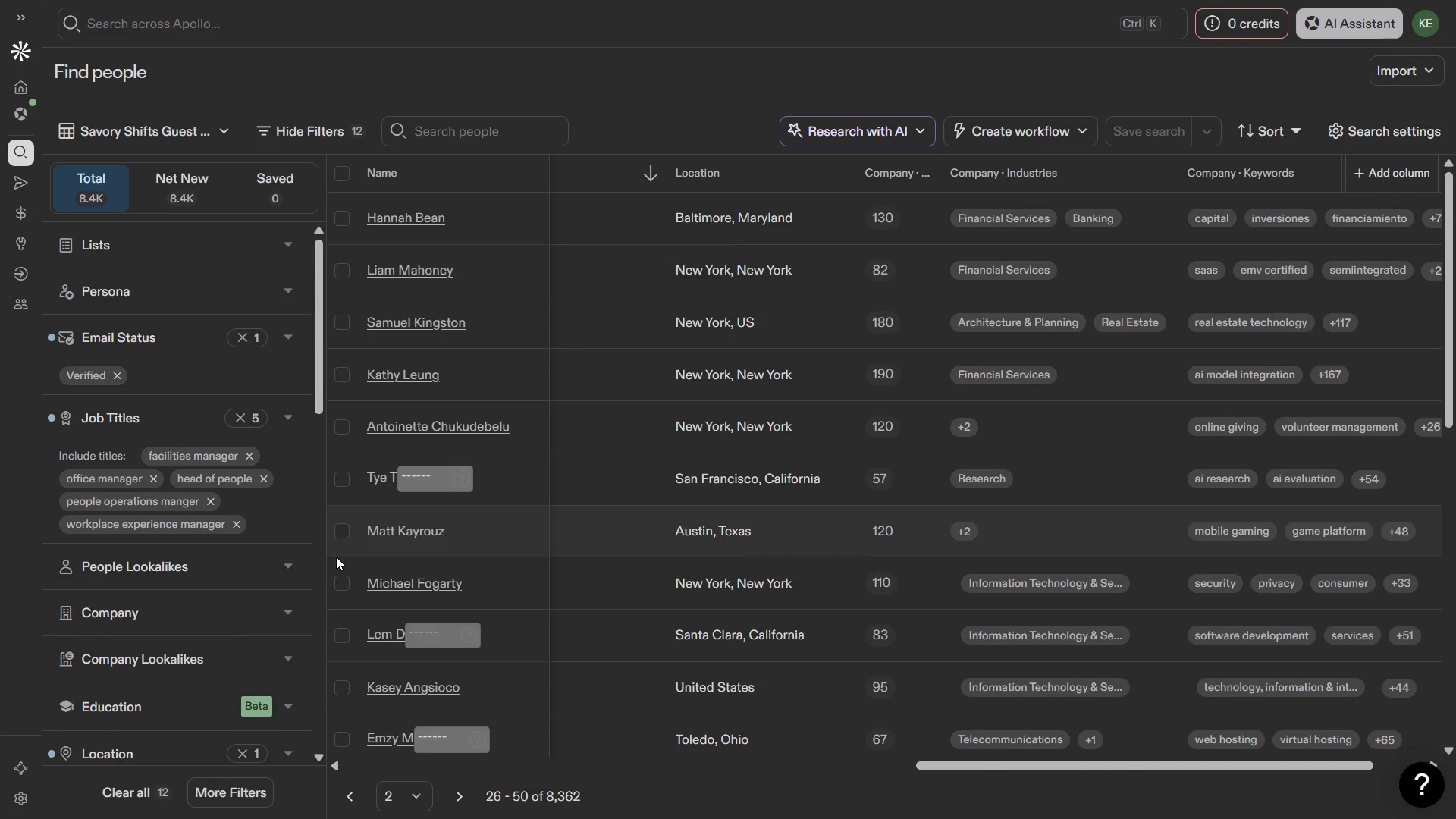 
key(Meta+1)
 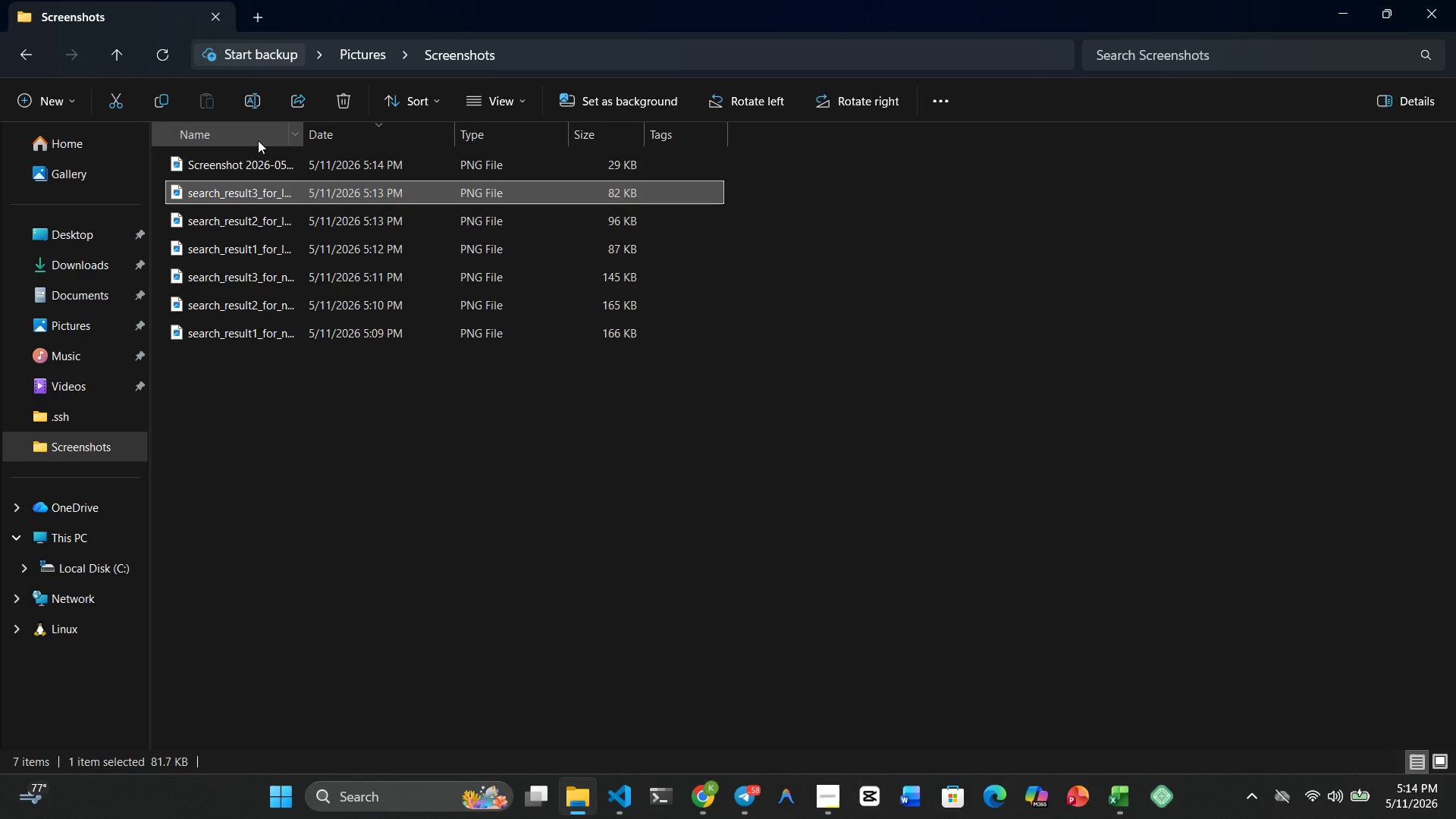 
left_click([252, 162])
 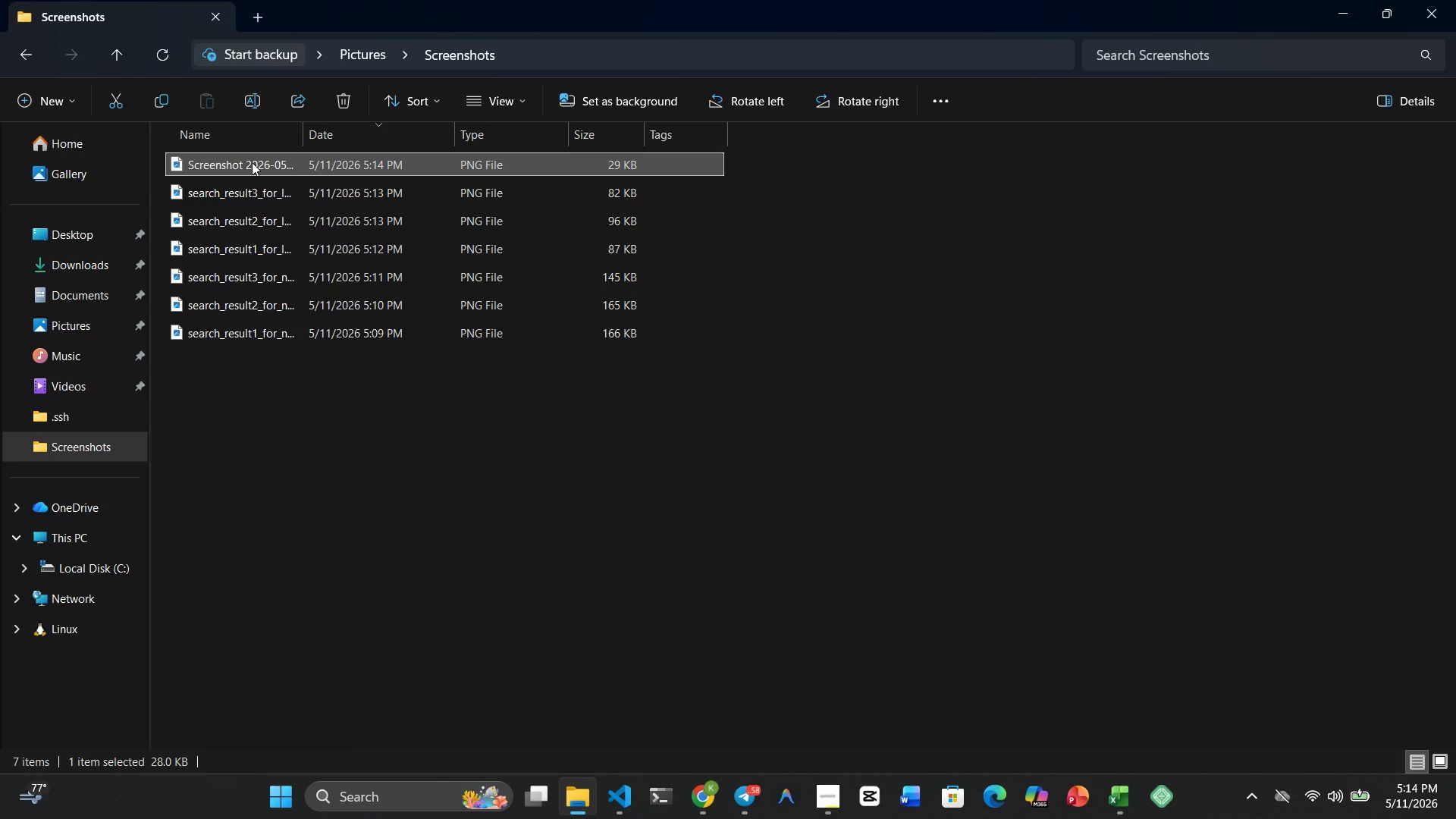 
right_click([252, 162])
 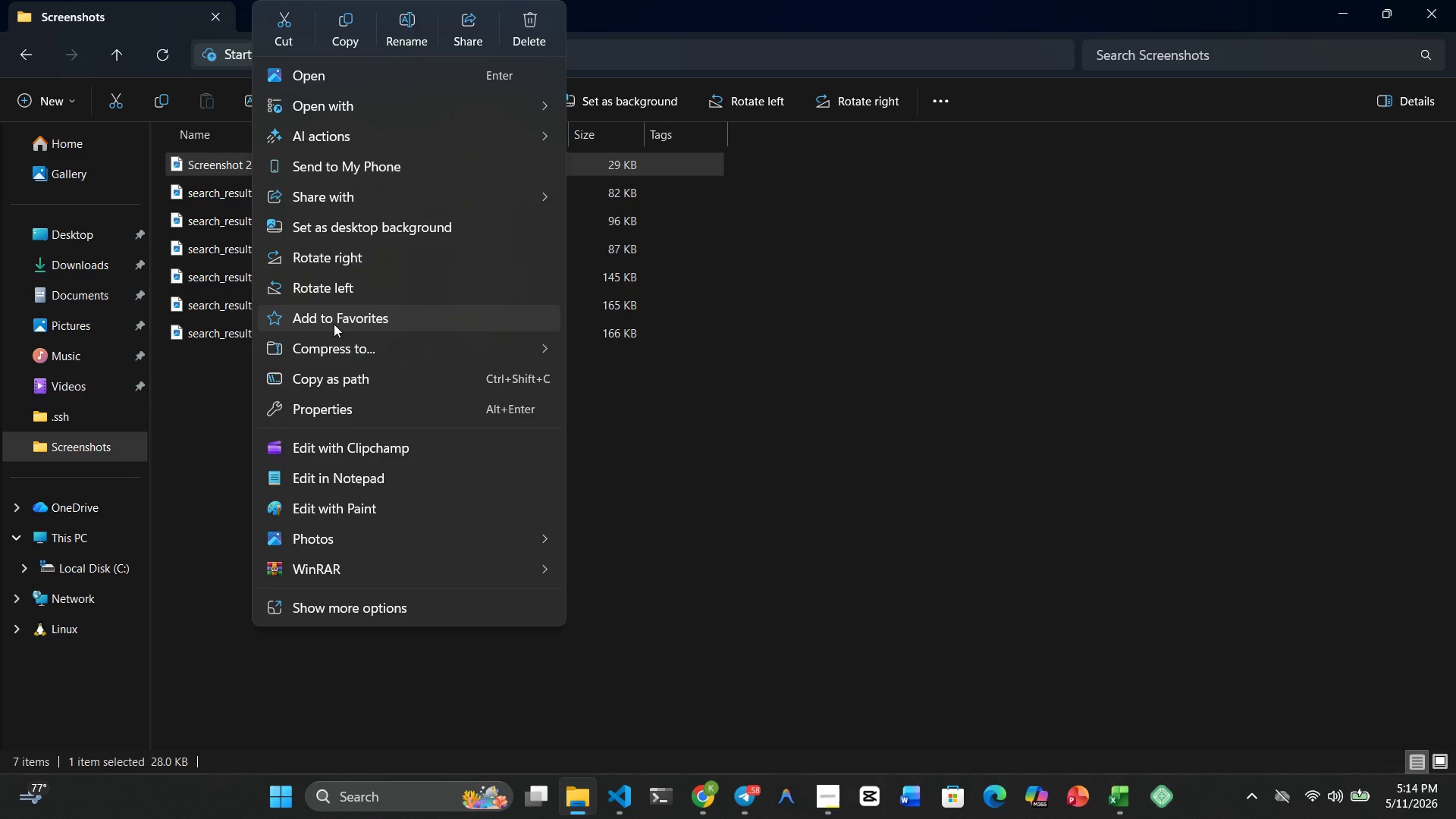 
left_click([418, 24])
 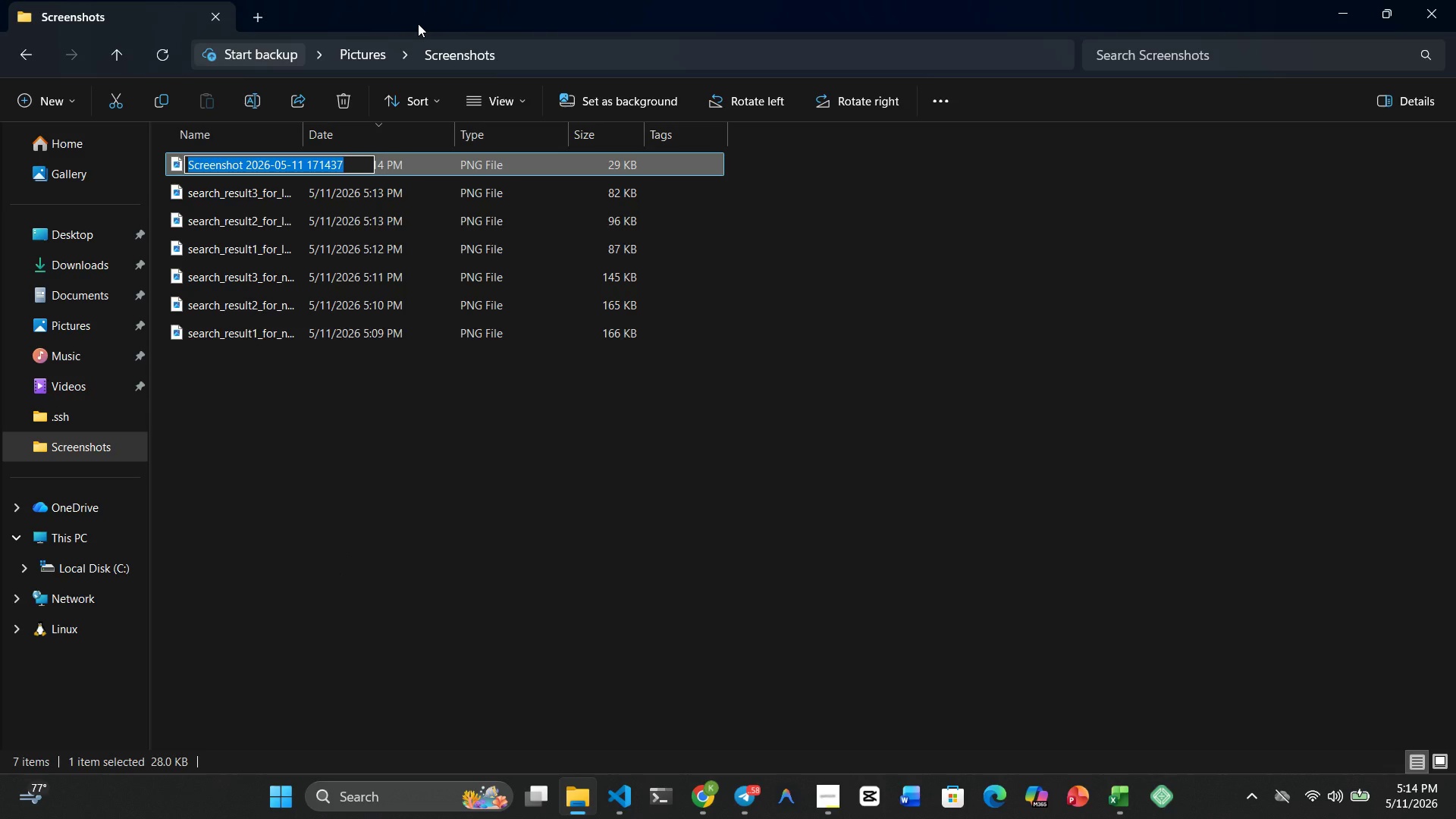 
type(filter)
 